 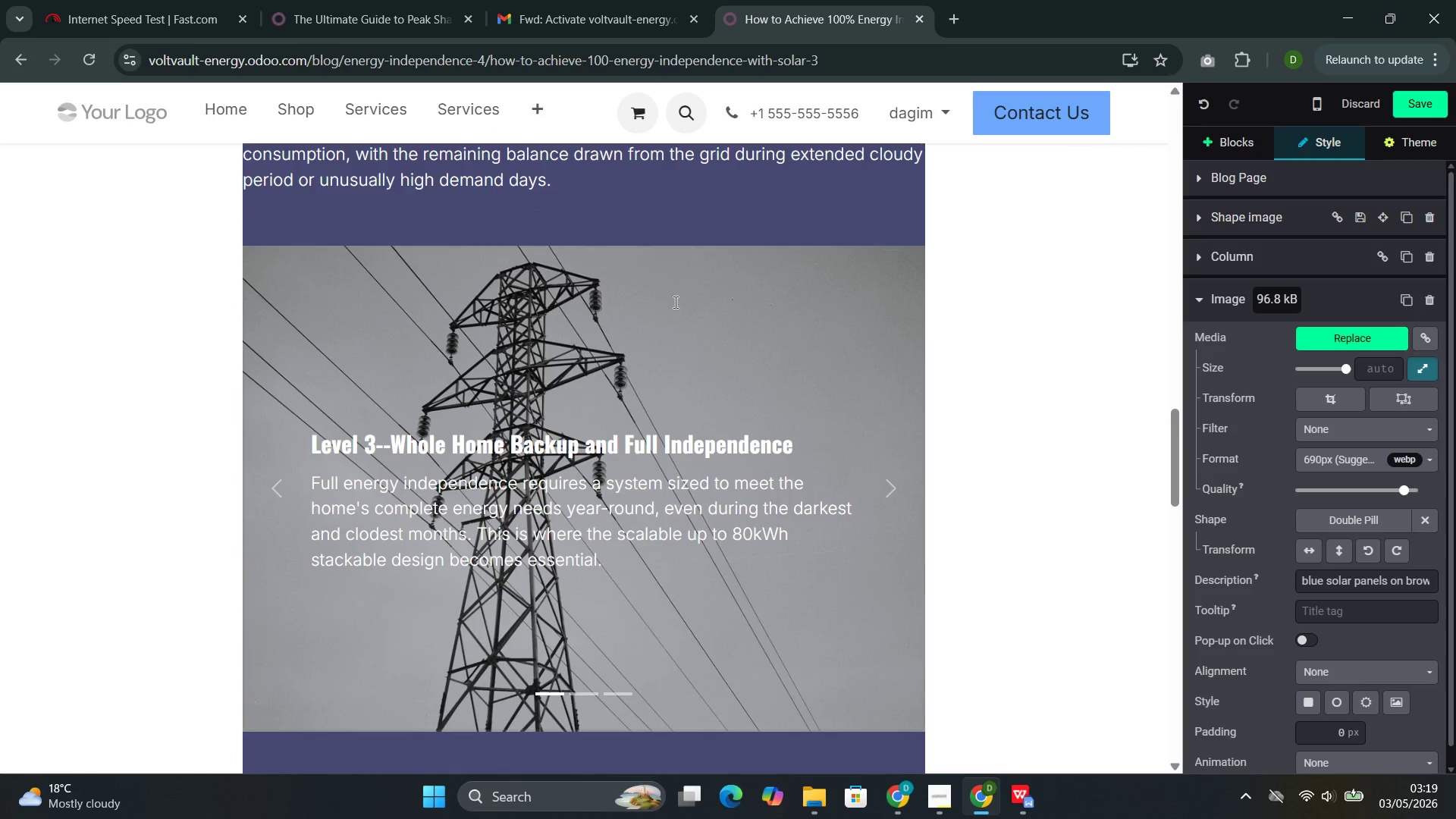 
left_click([670, 350])
 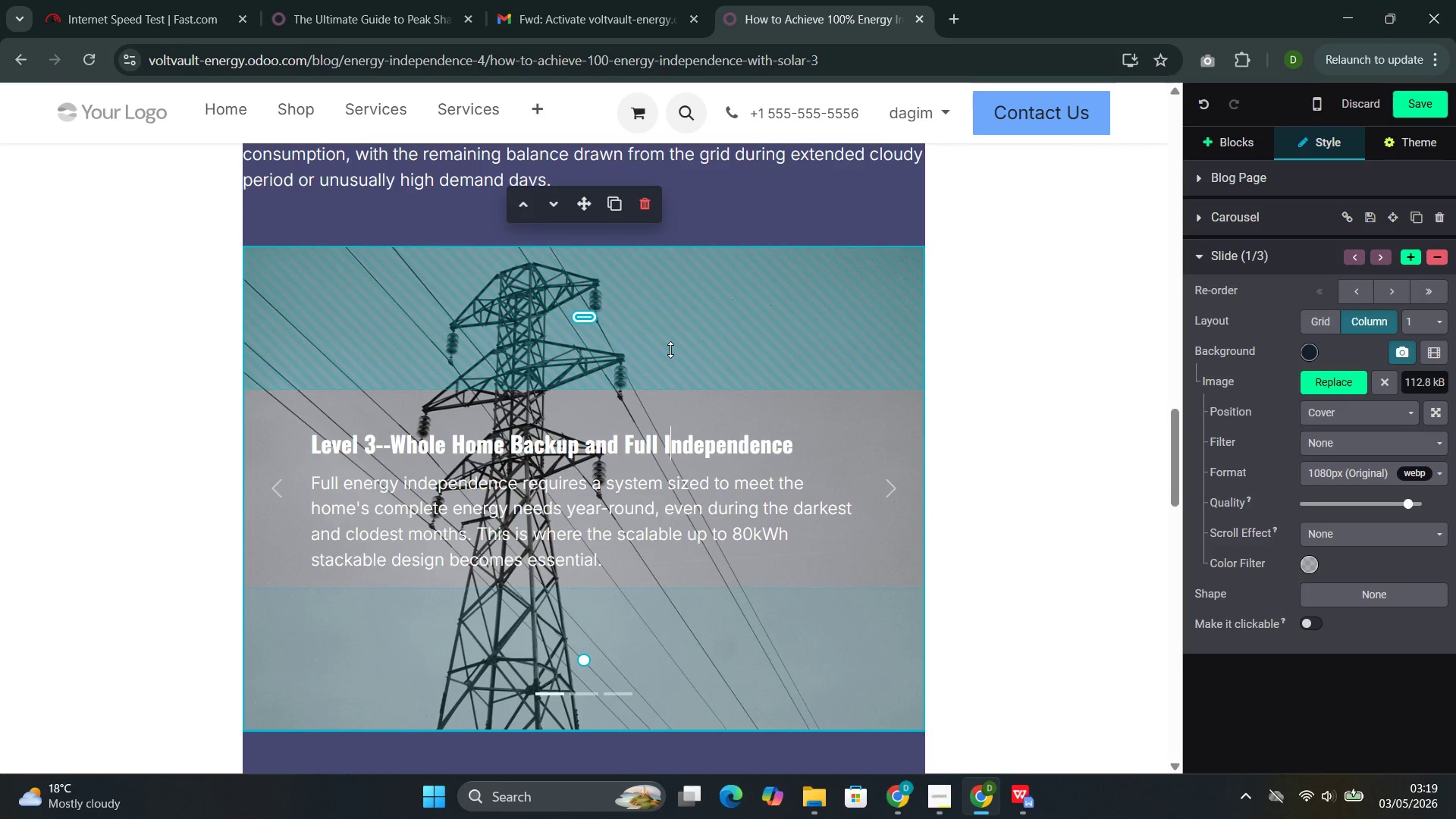 
double_click([670, 350])
 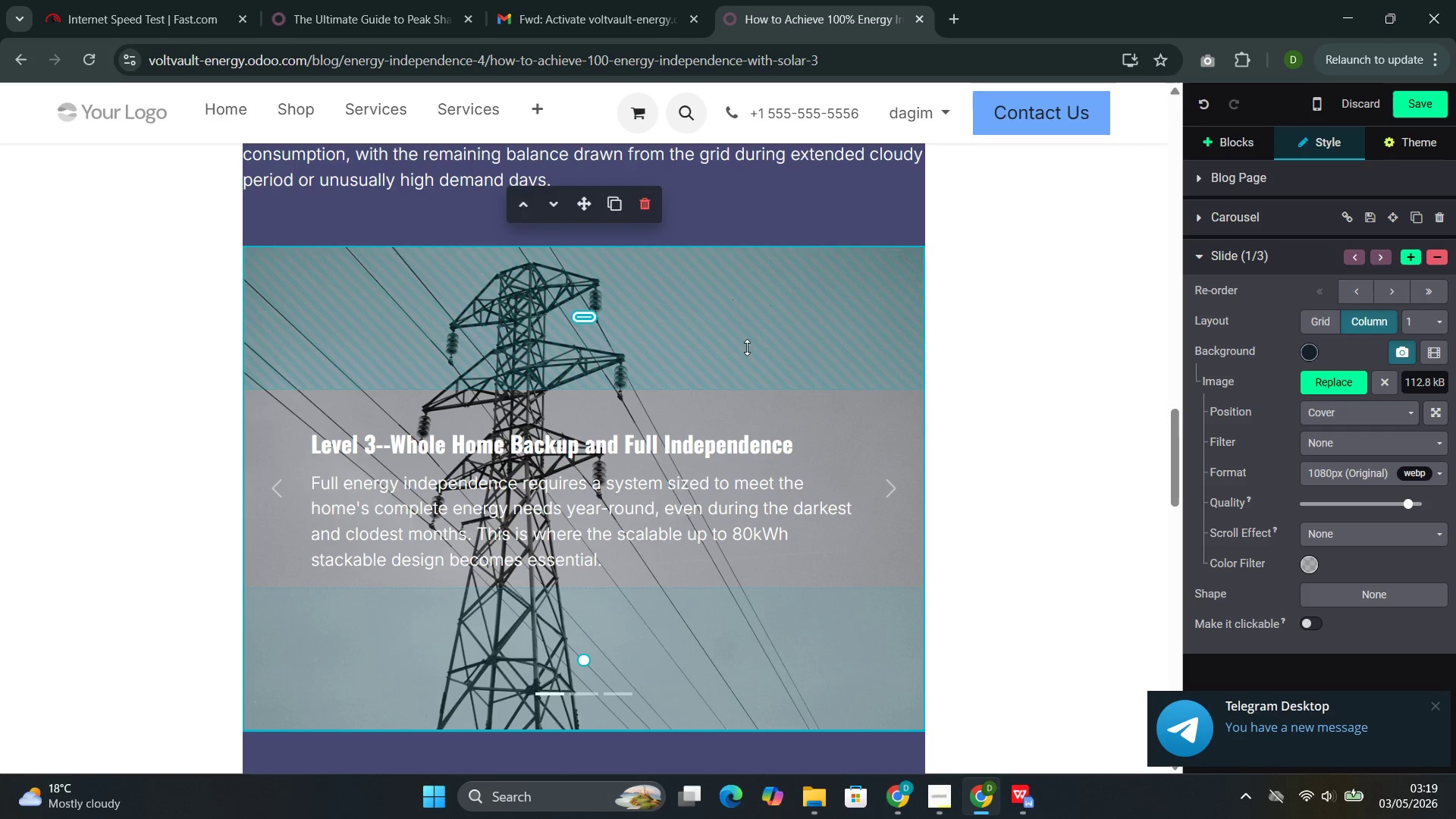 
wait(7.86)
 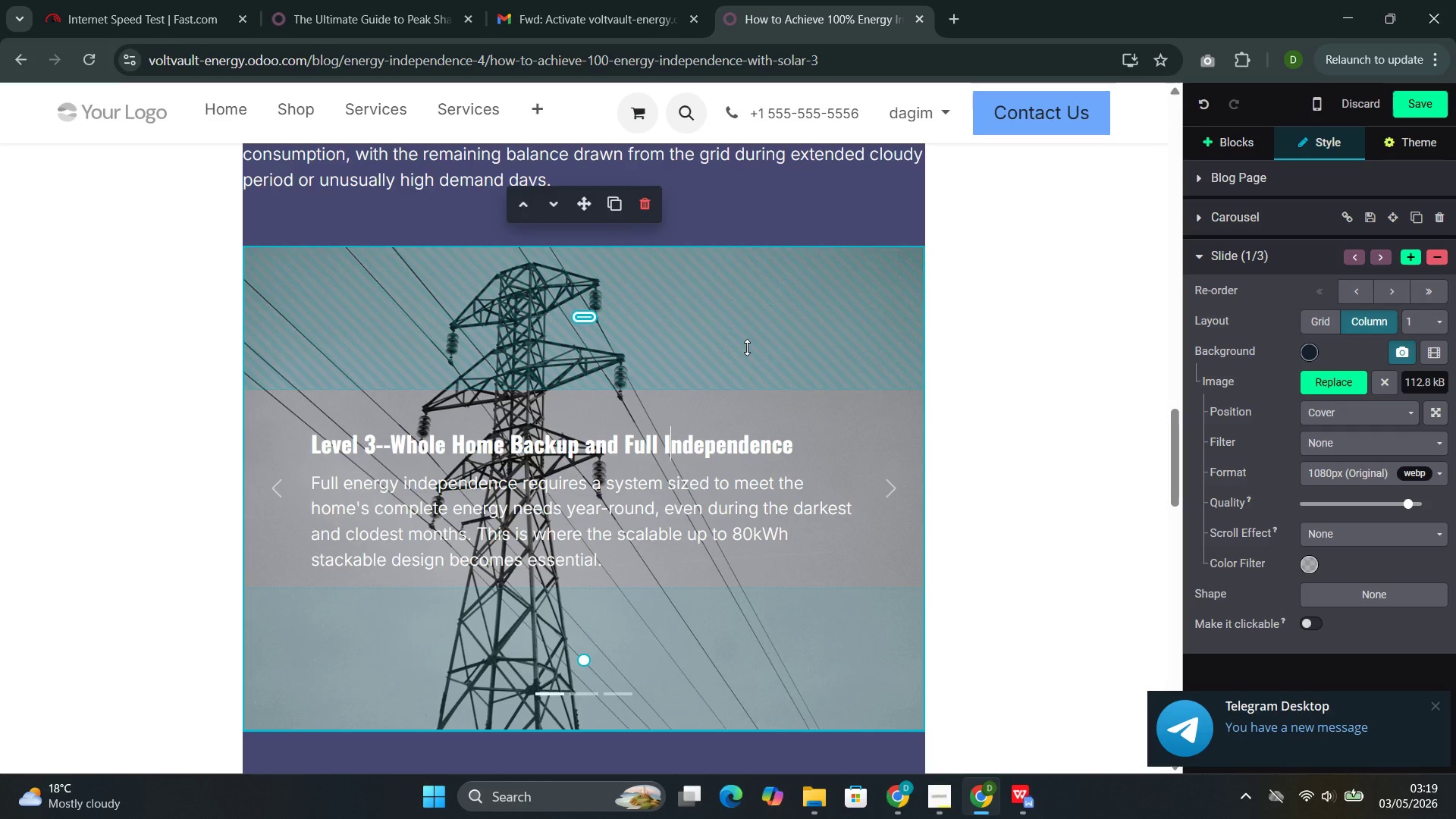 
left_click([1323, 386])
 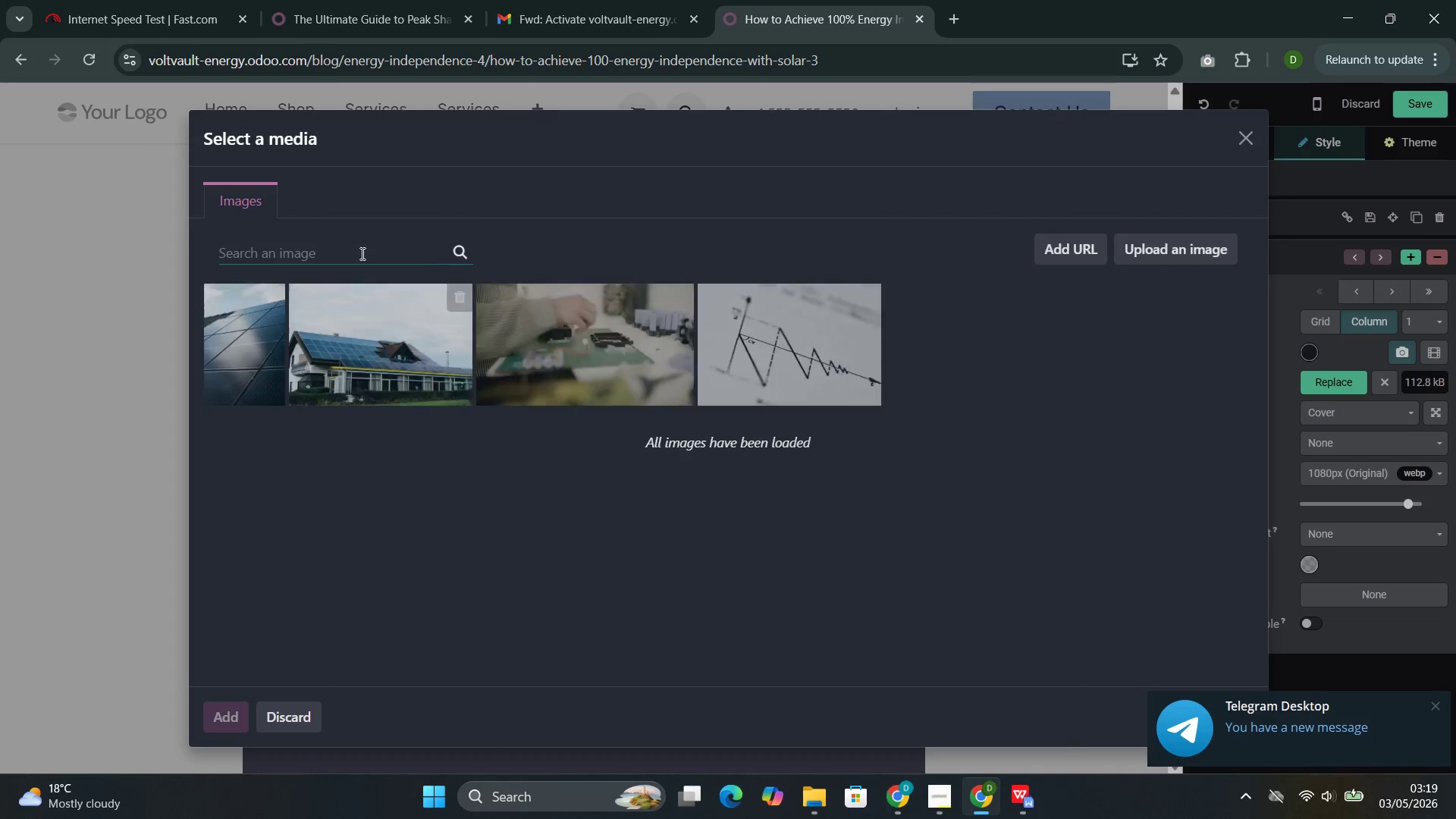 
left_click([361, 252])
 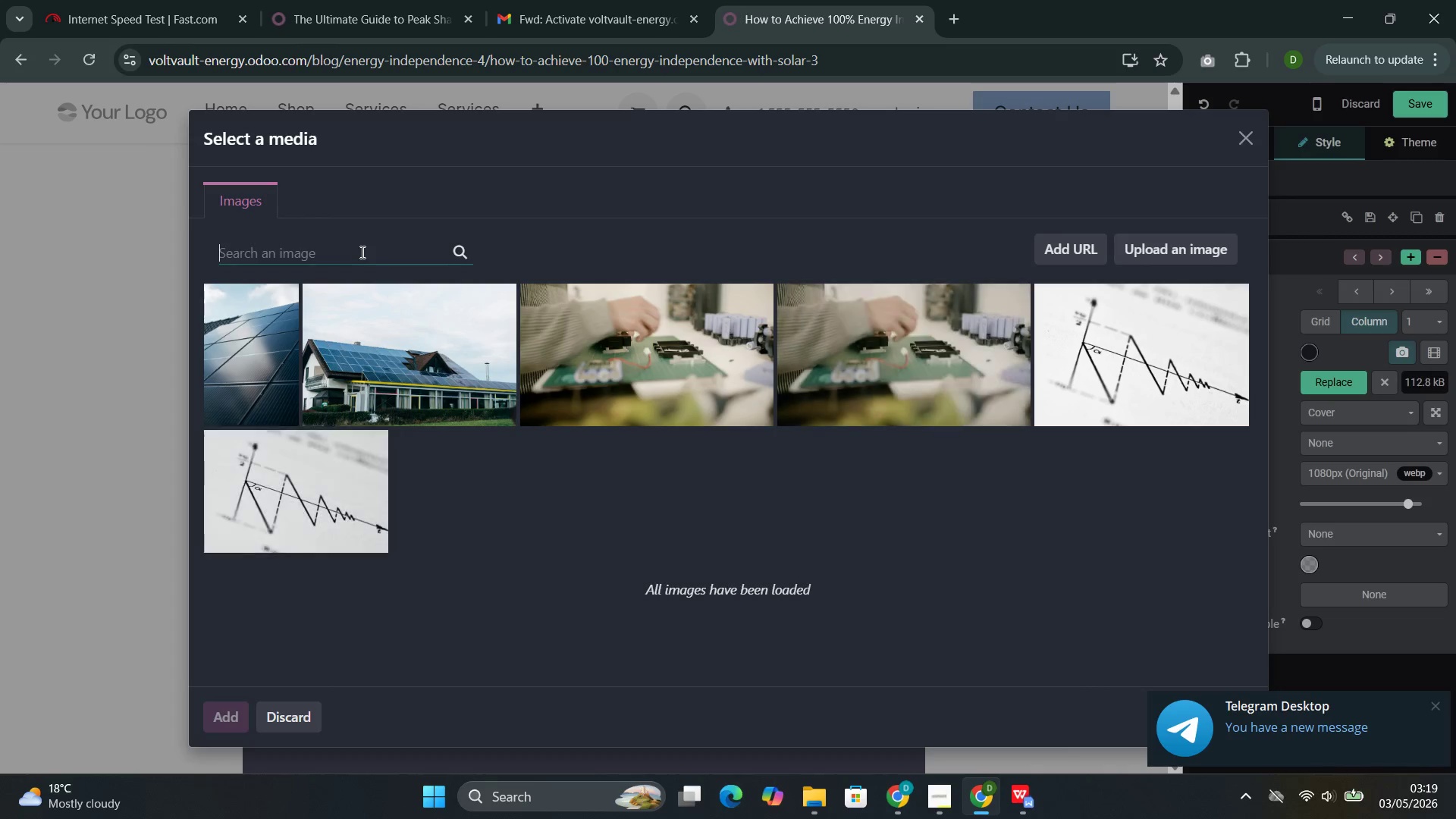 
key(Control+V)
 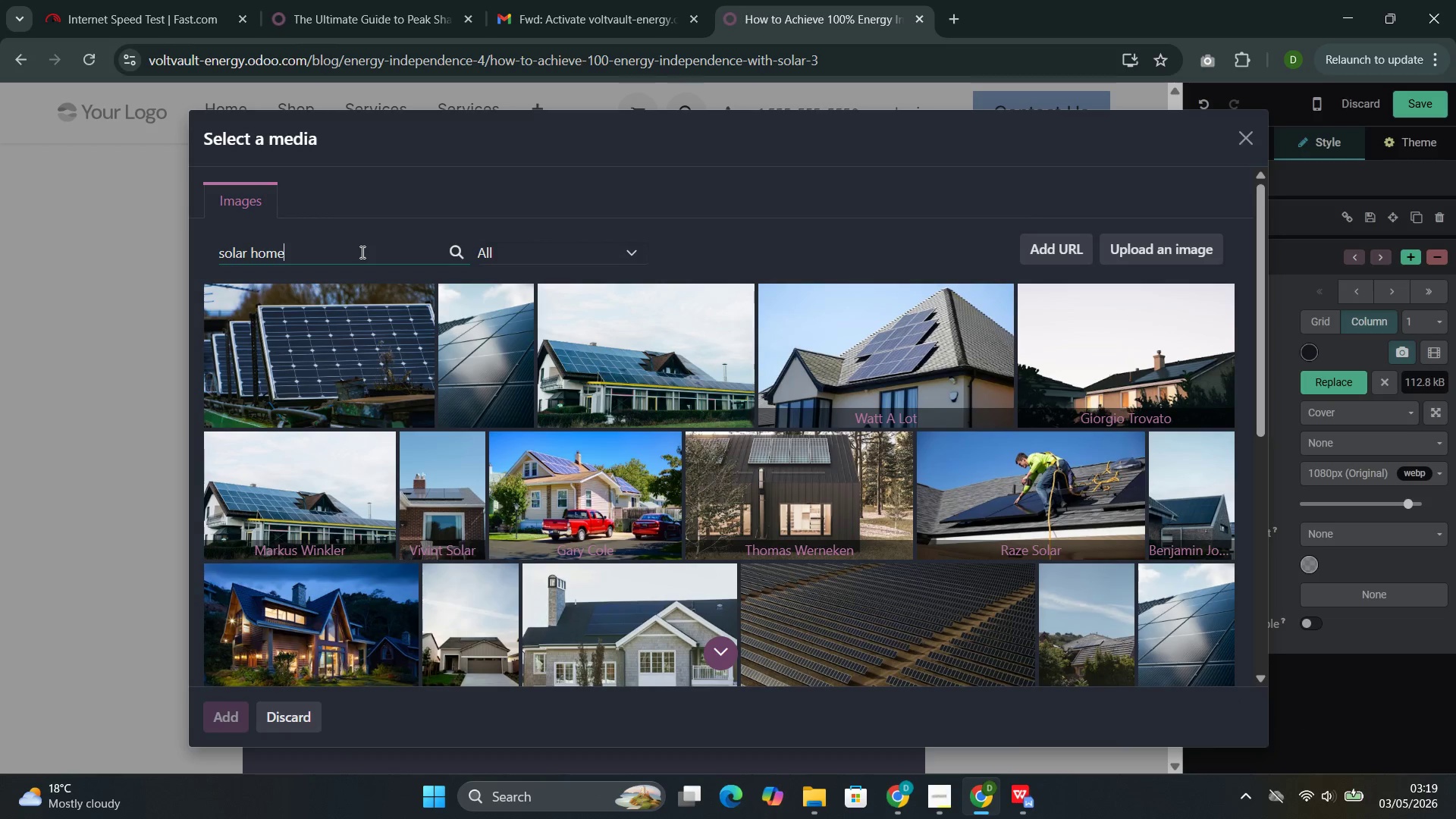 
wait(14.81)
 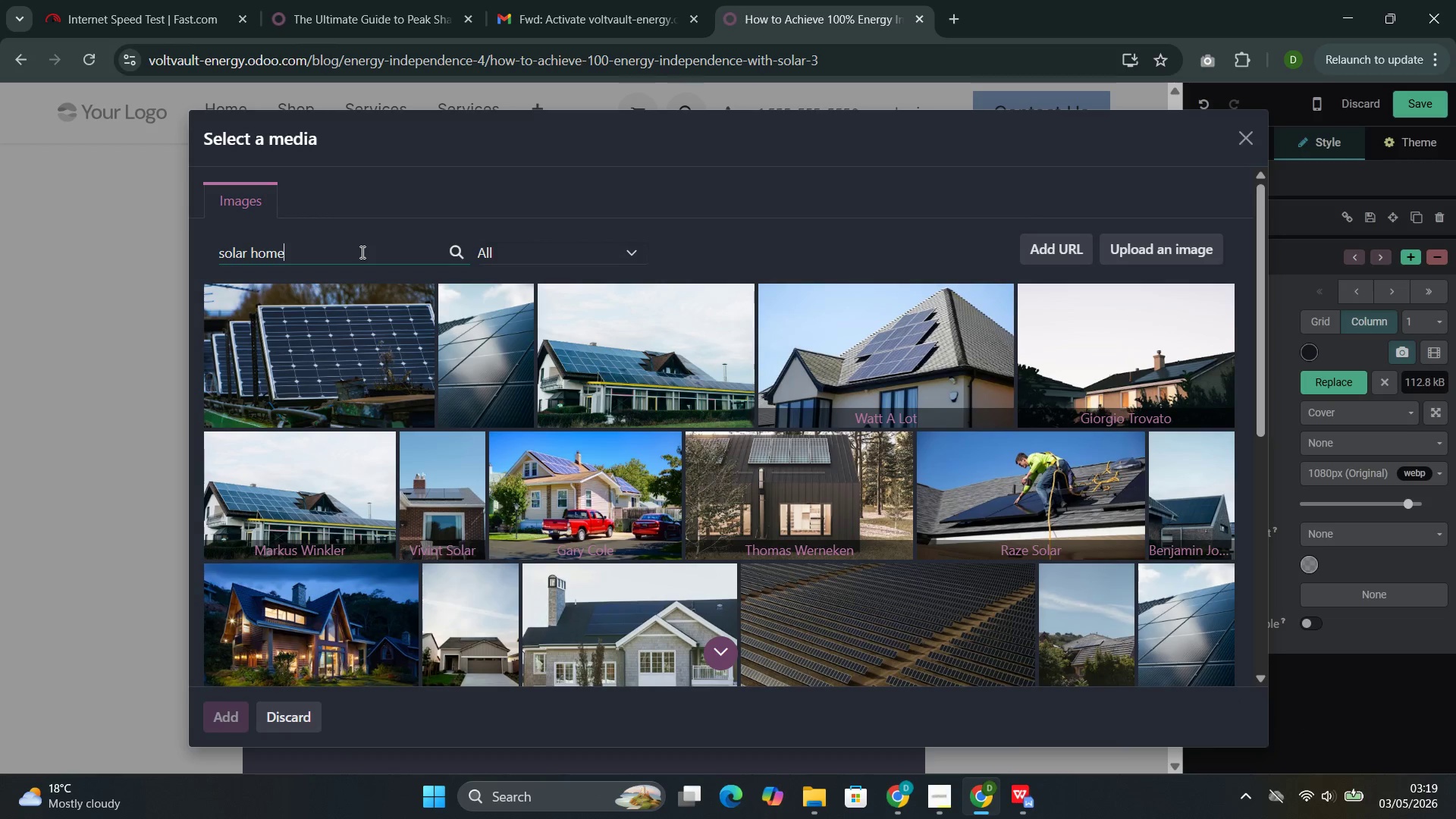 
left_click([995, 415])
 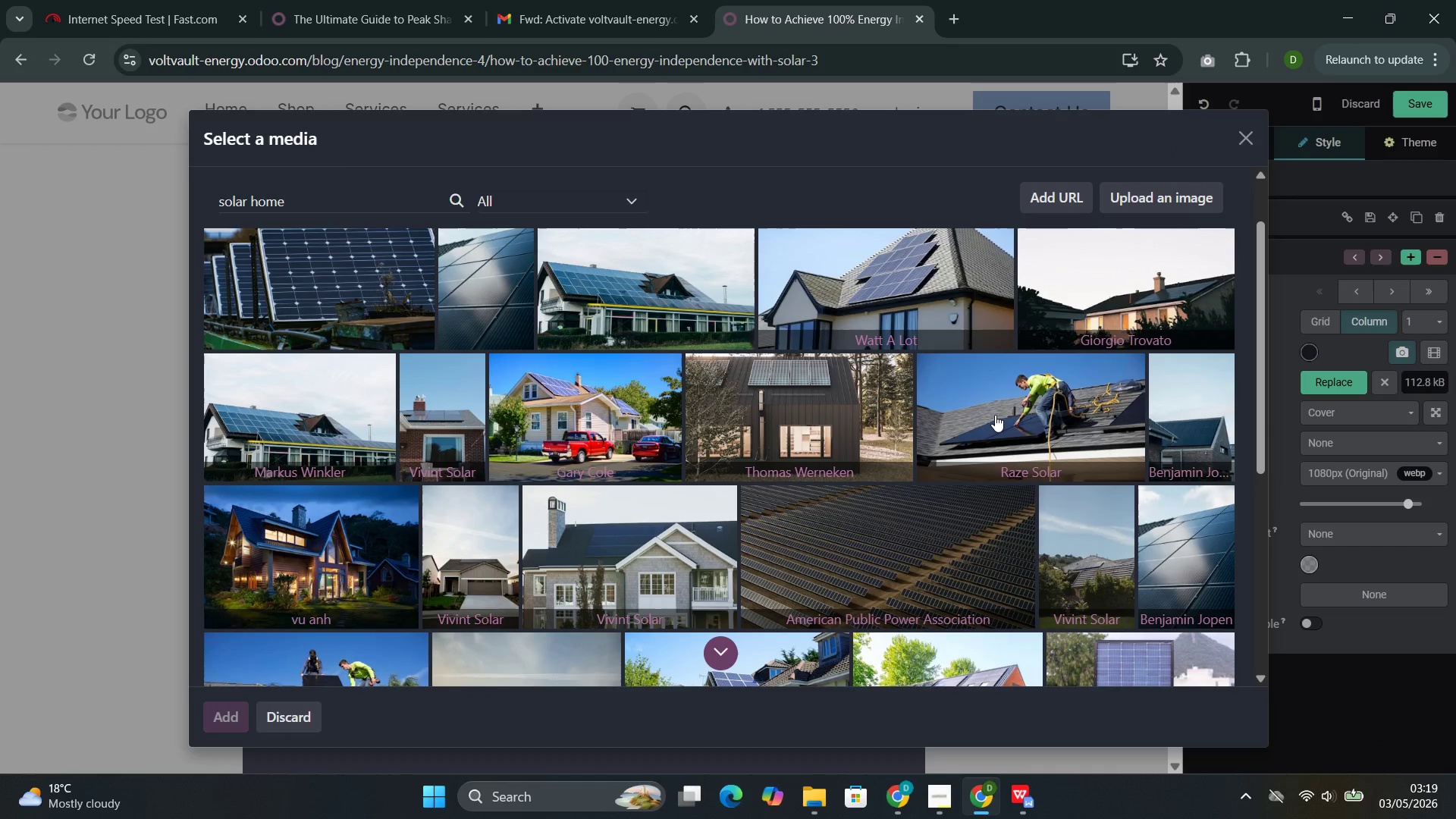 
wait(10.31)
 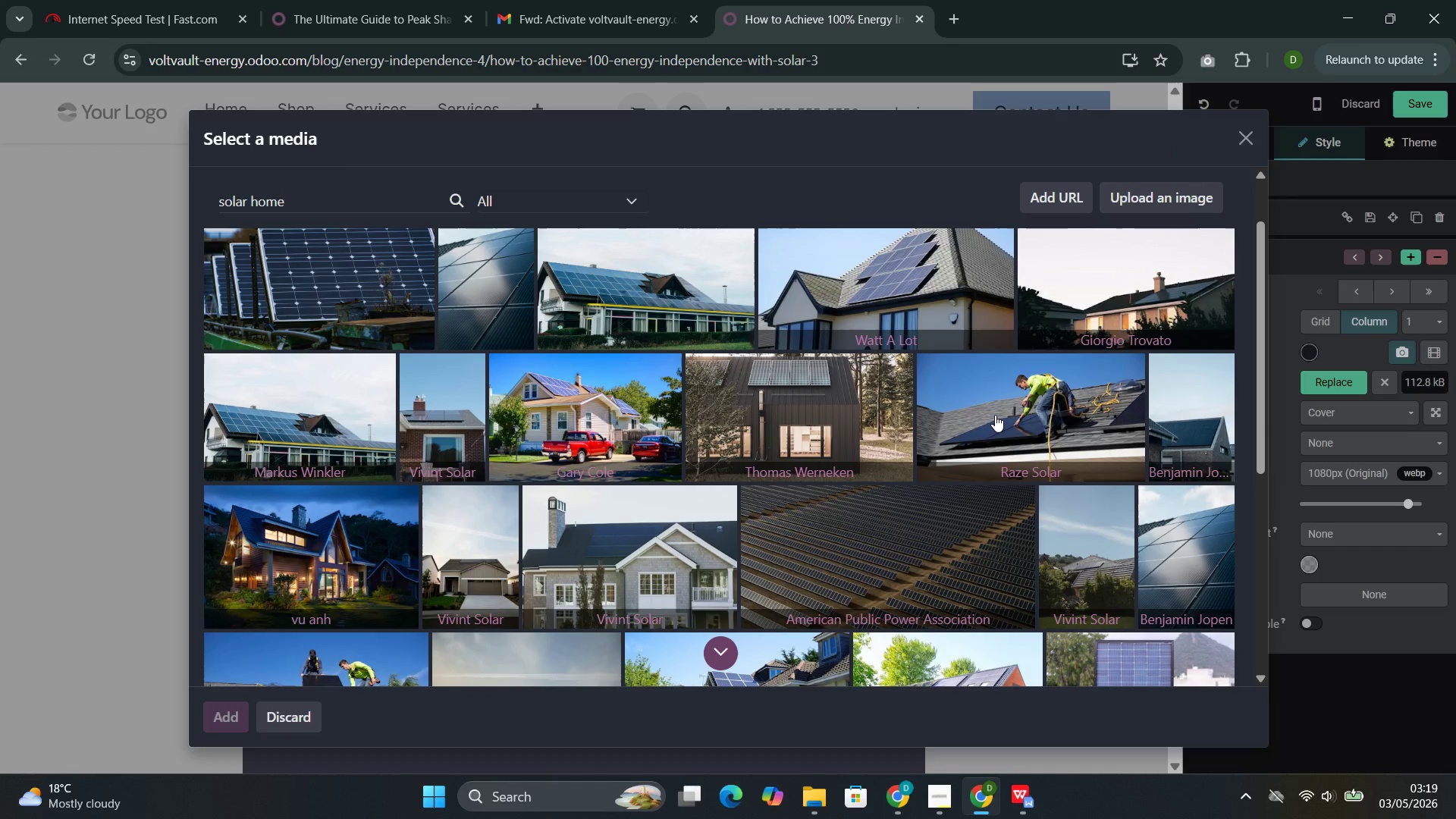 
left_click([881, 494])
 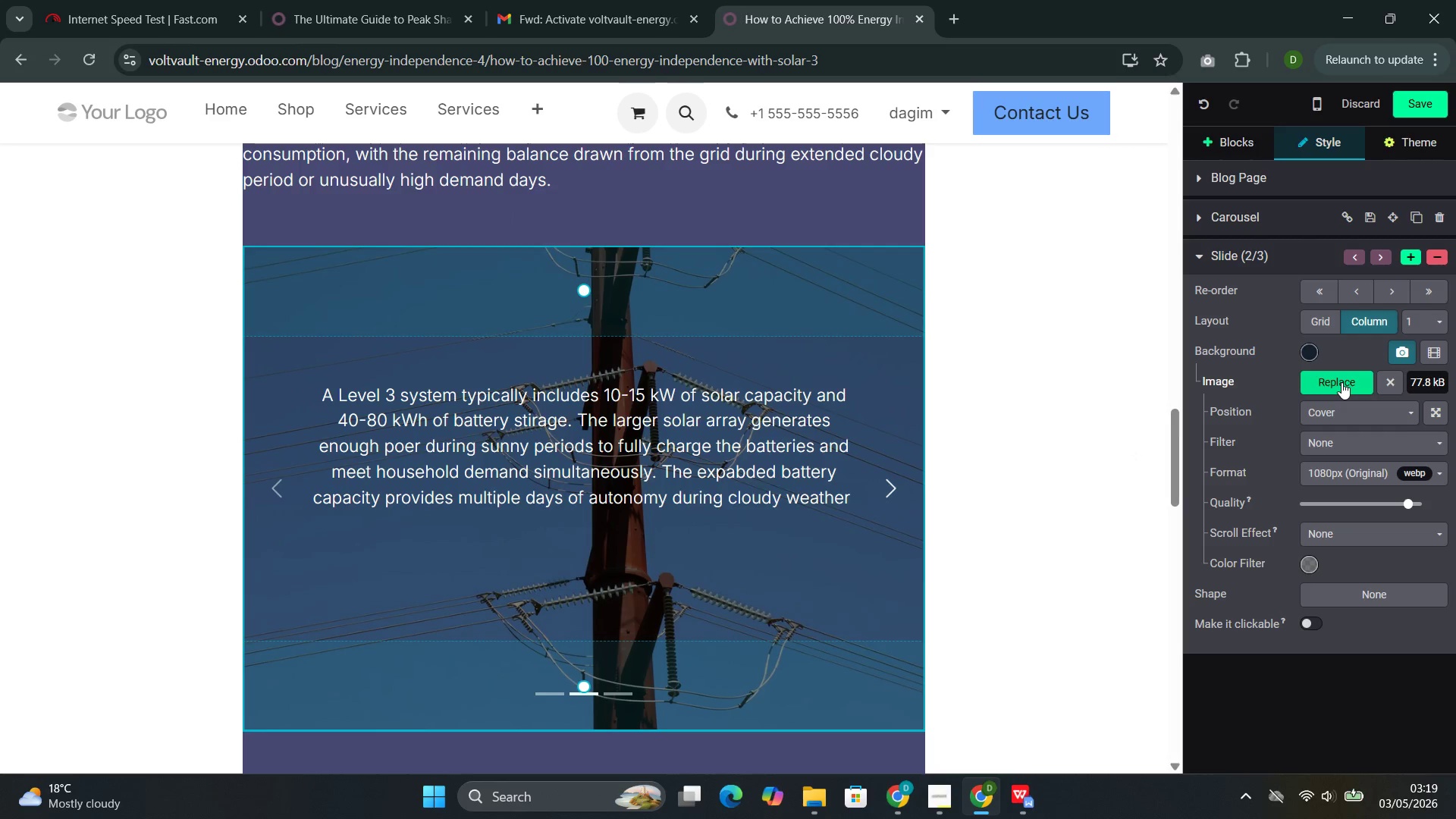 
left_click([1341, 382])
 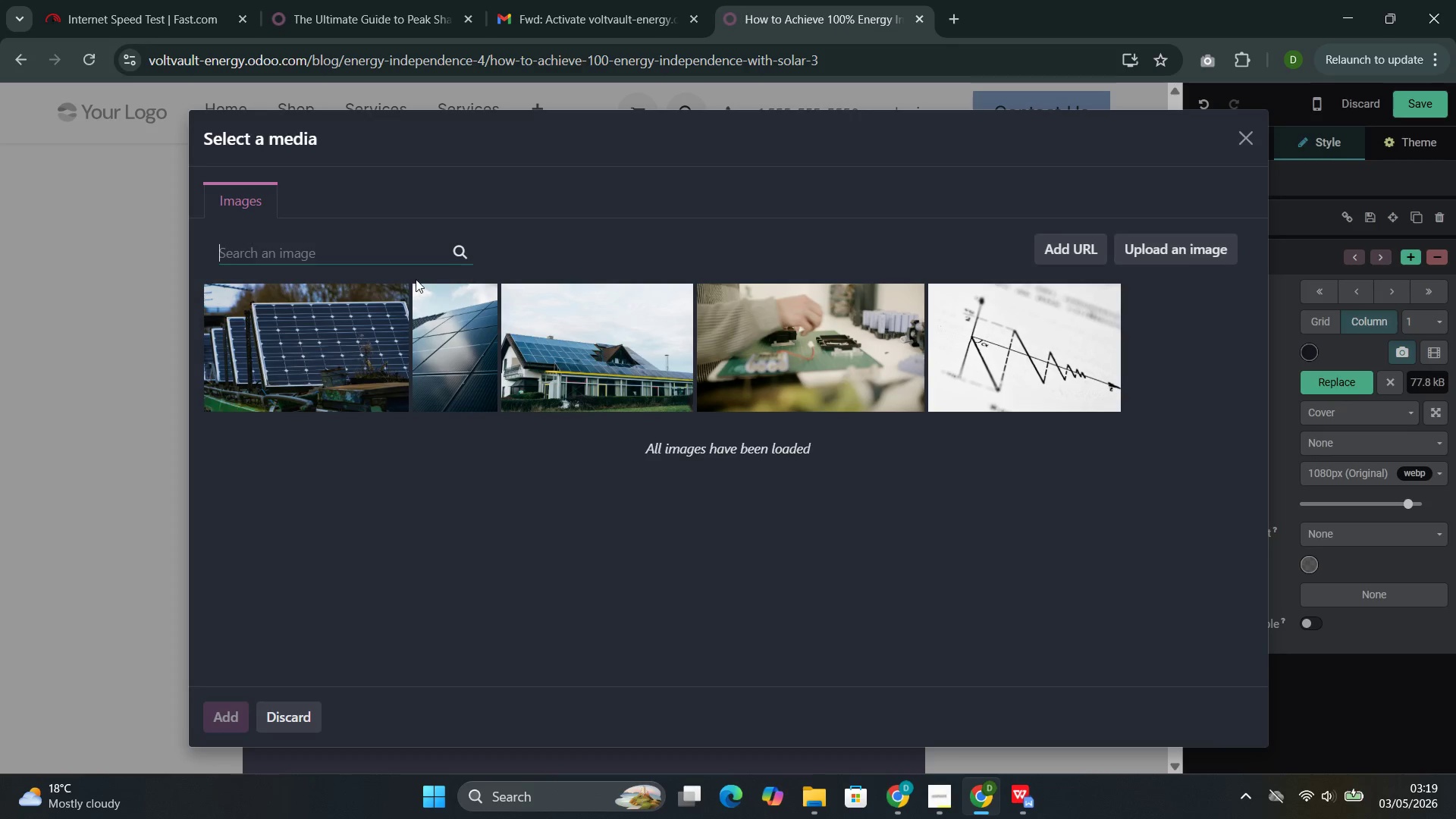 
left_click([363, 249])
 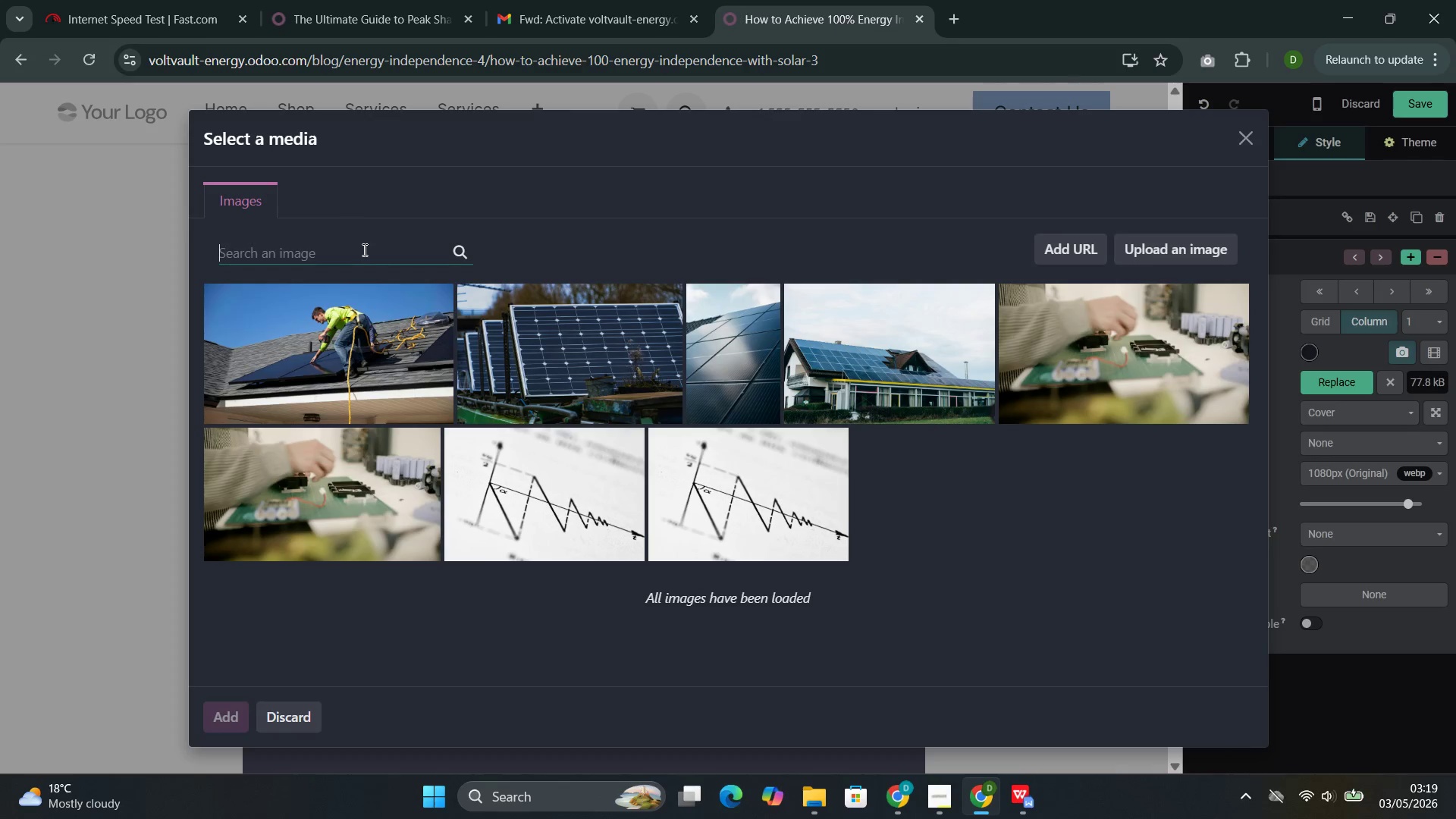 
key(Control+V)
 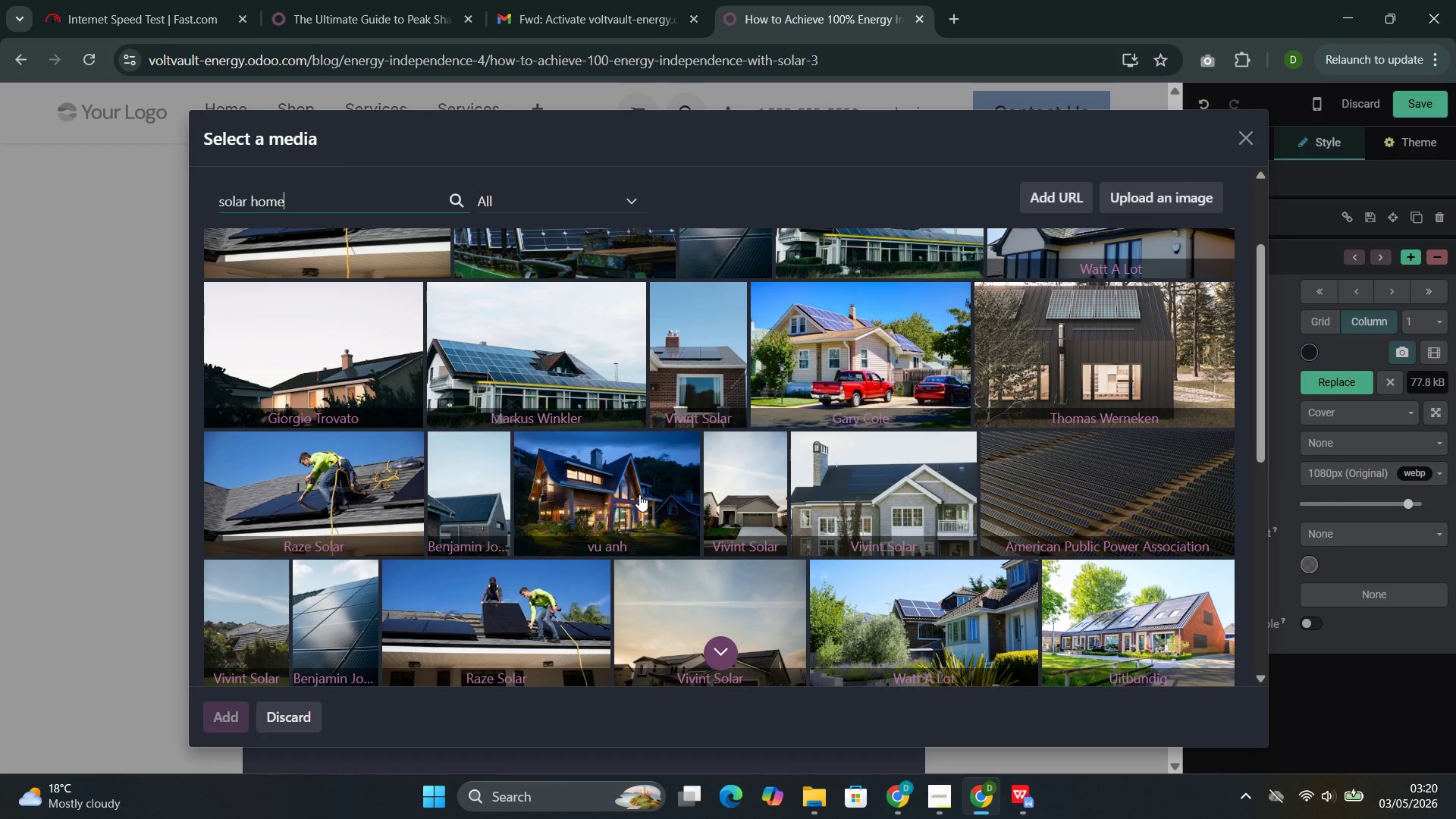 
wait(26.61)
 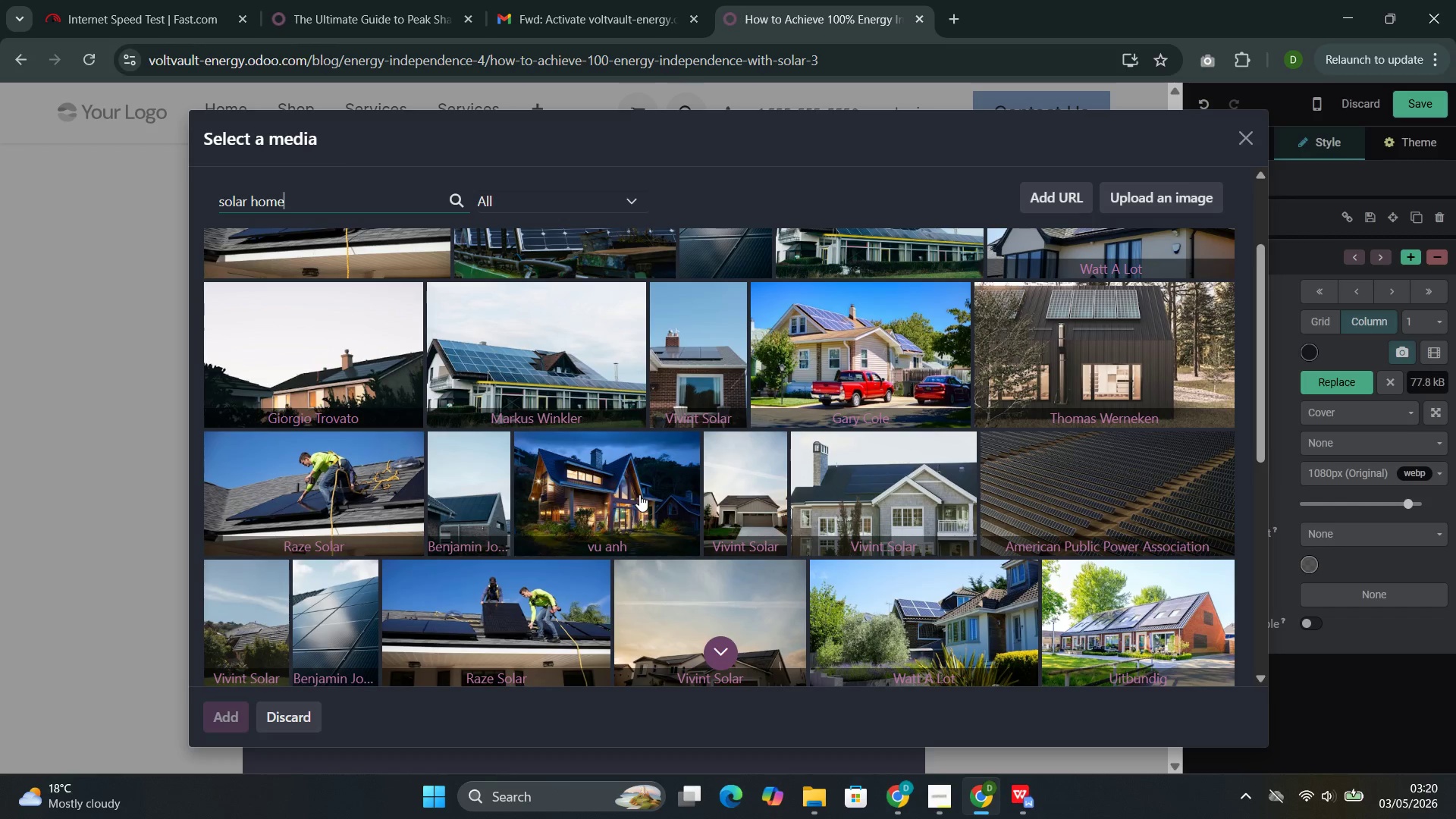 
left_click([639, 456])
 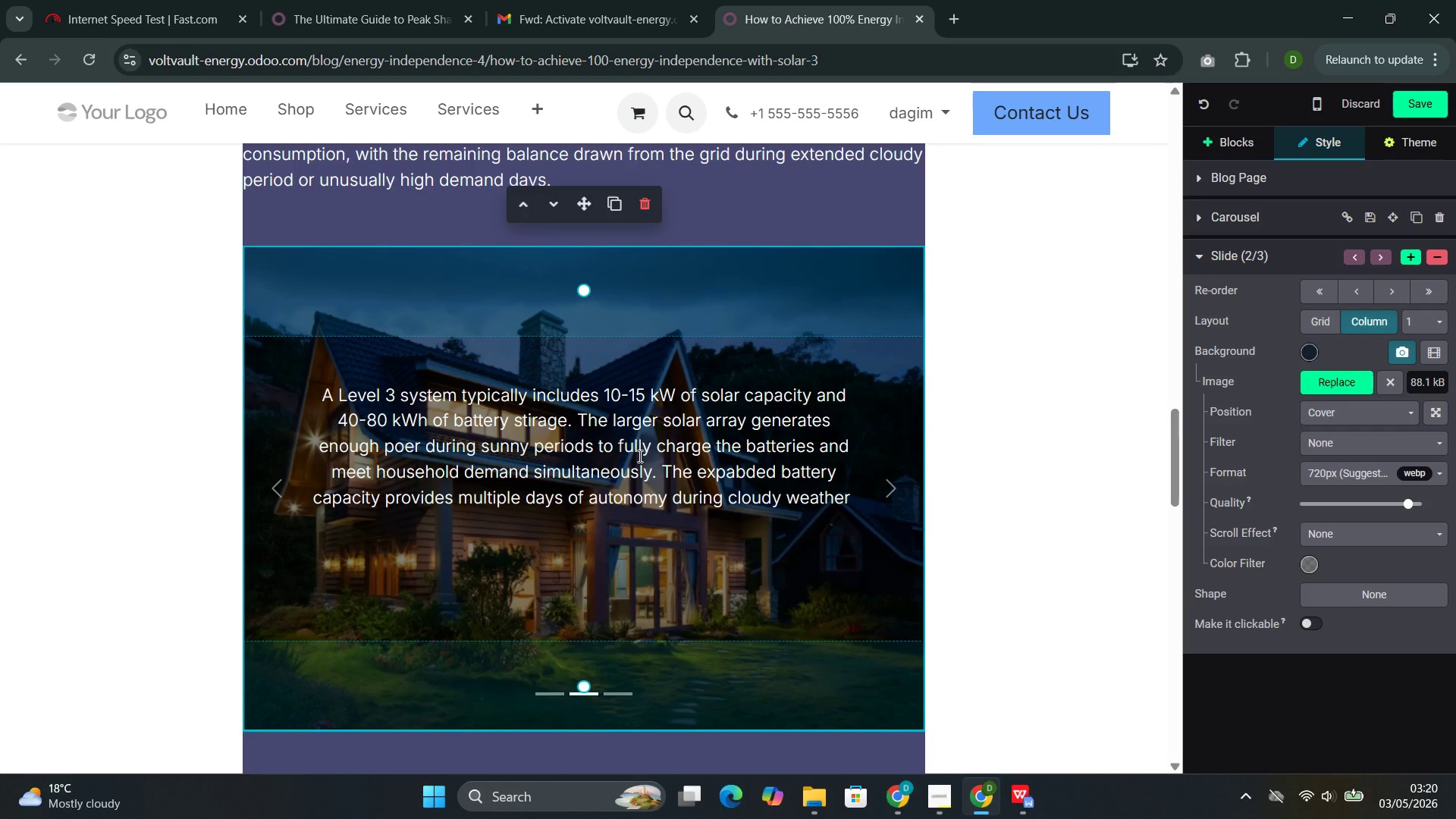 
wait(12.72)
 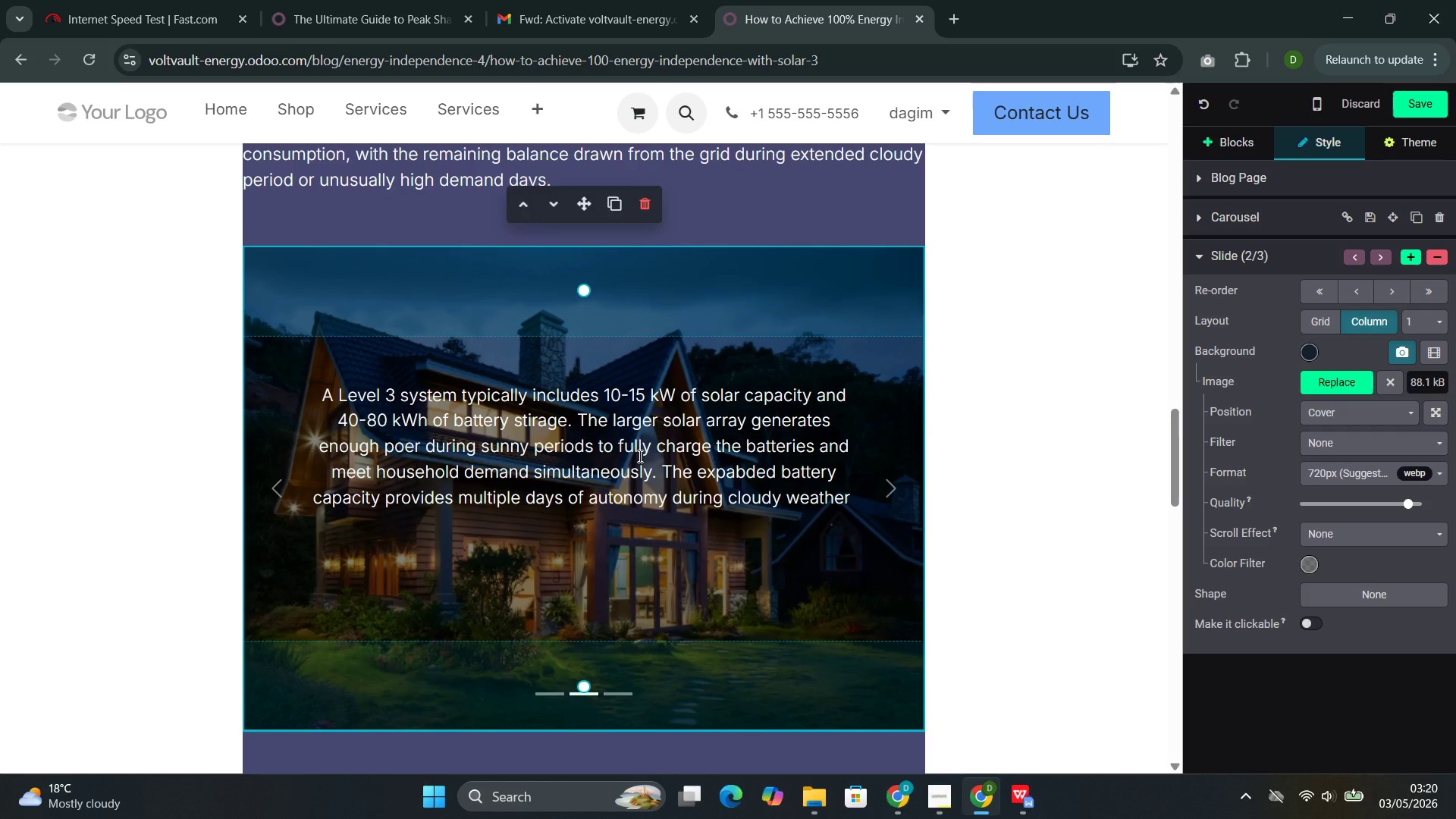 
left_click([896, 461])
 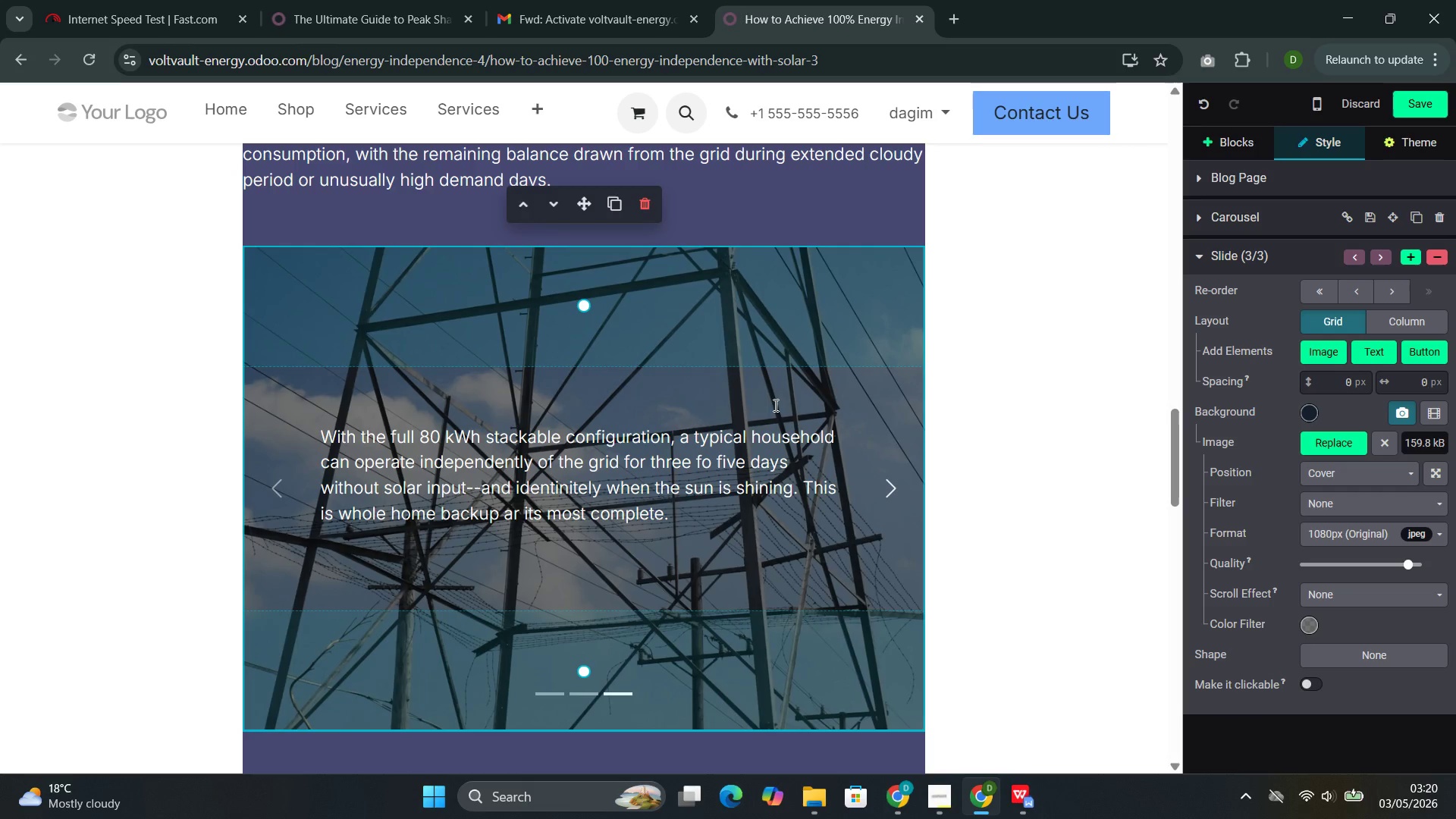 
wait(6.61)
 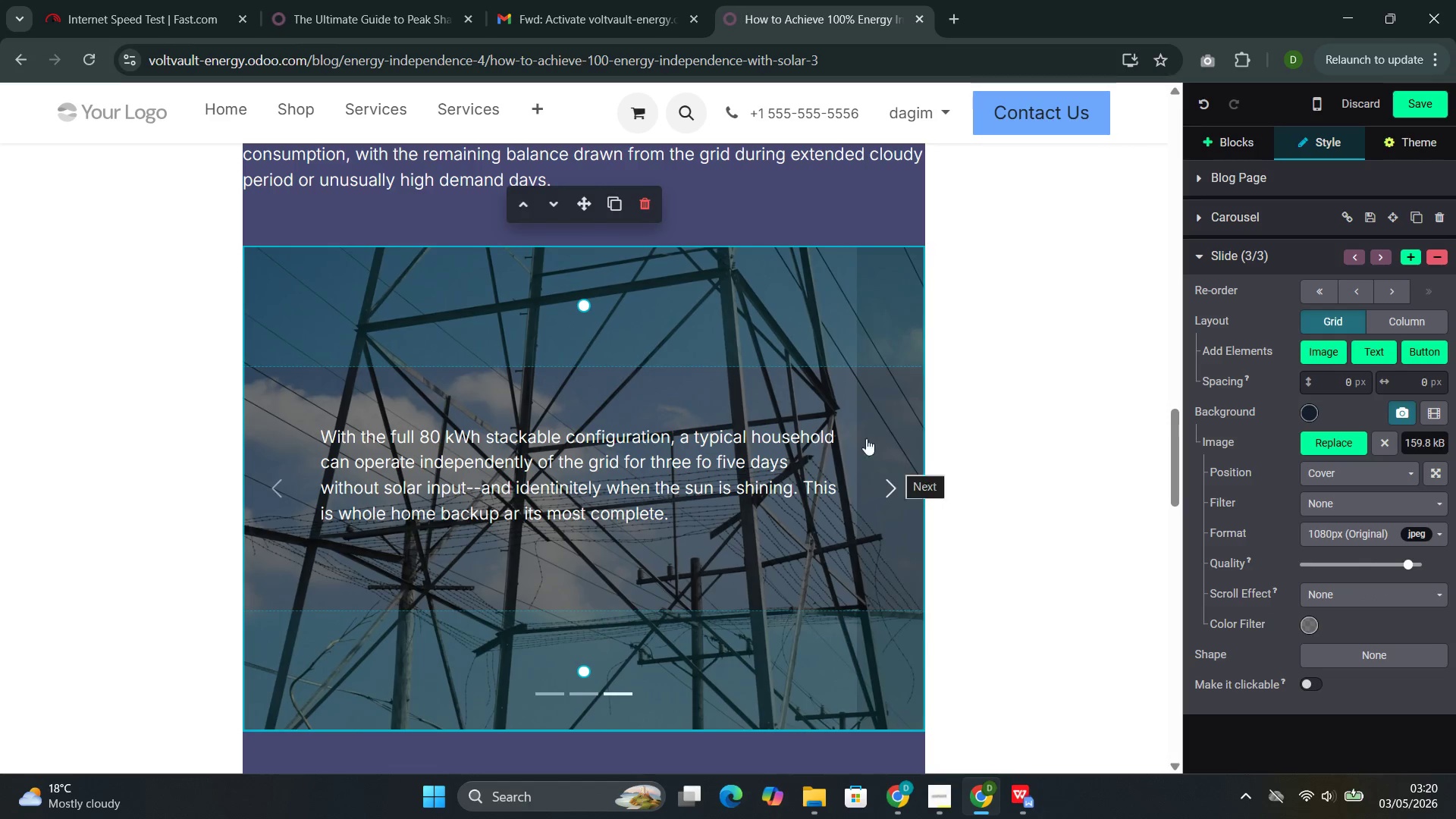 
left_click([1318, 436])
 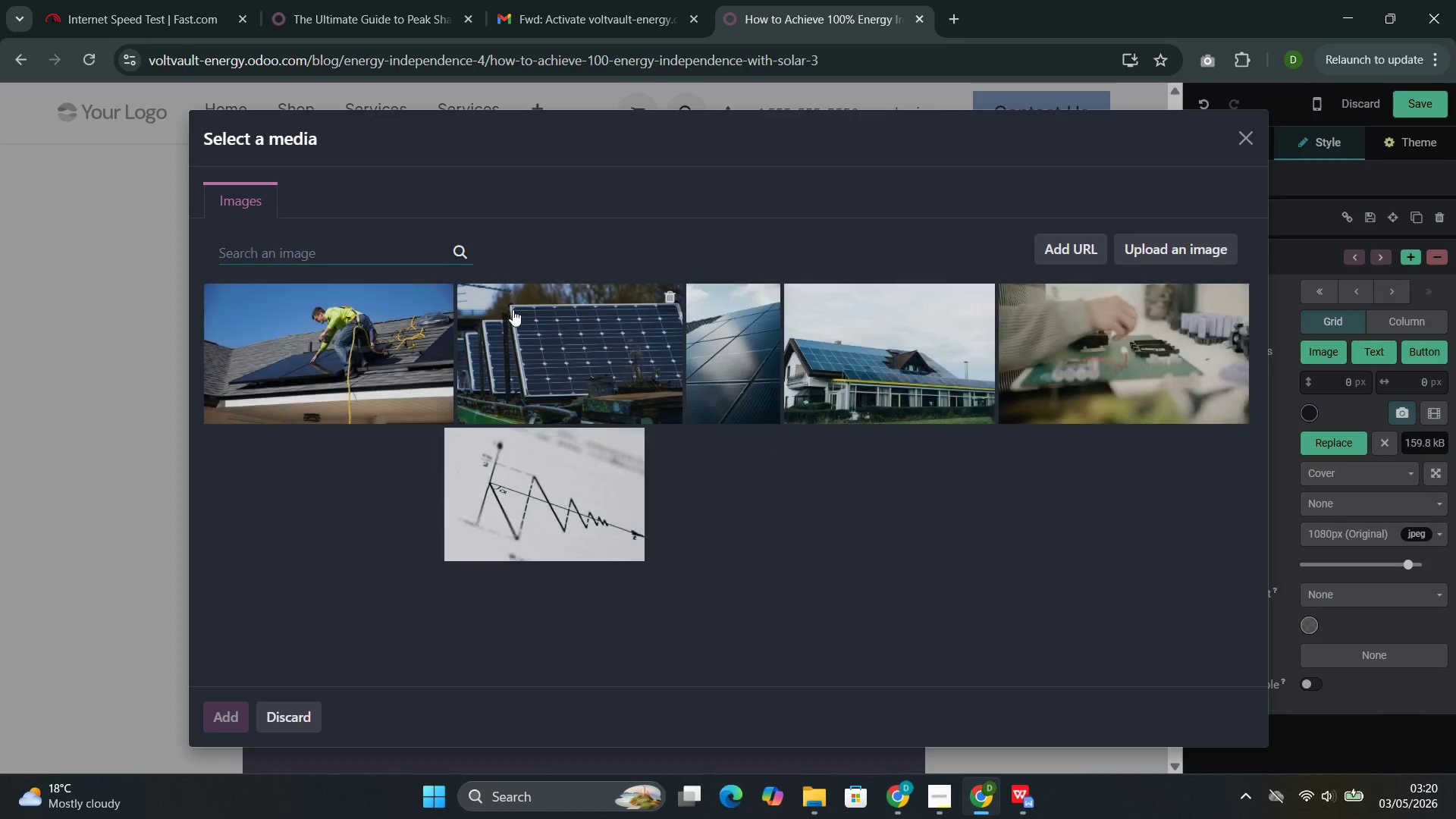 
left_click([412, 250])
 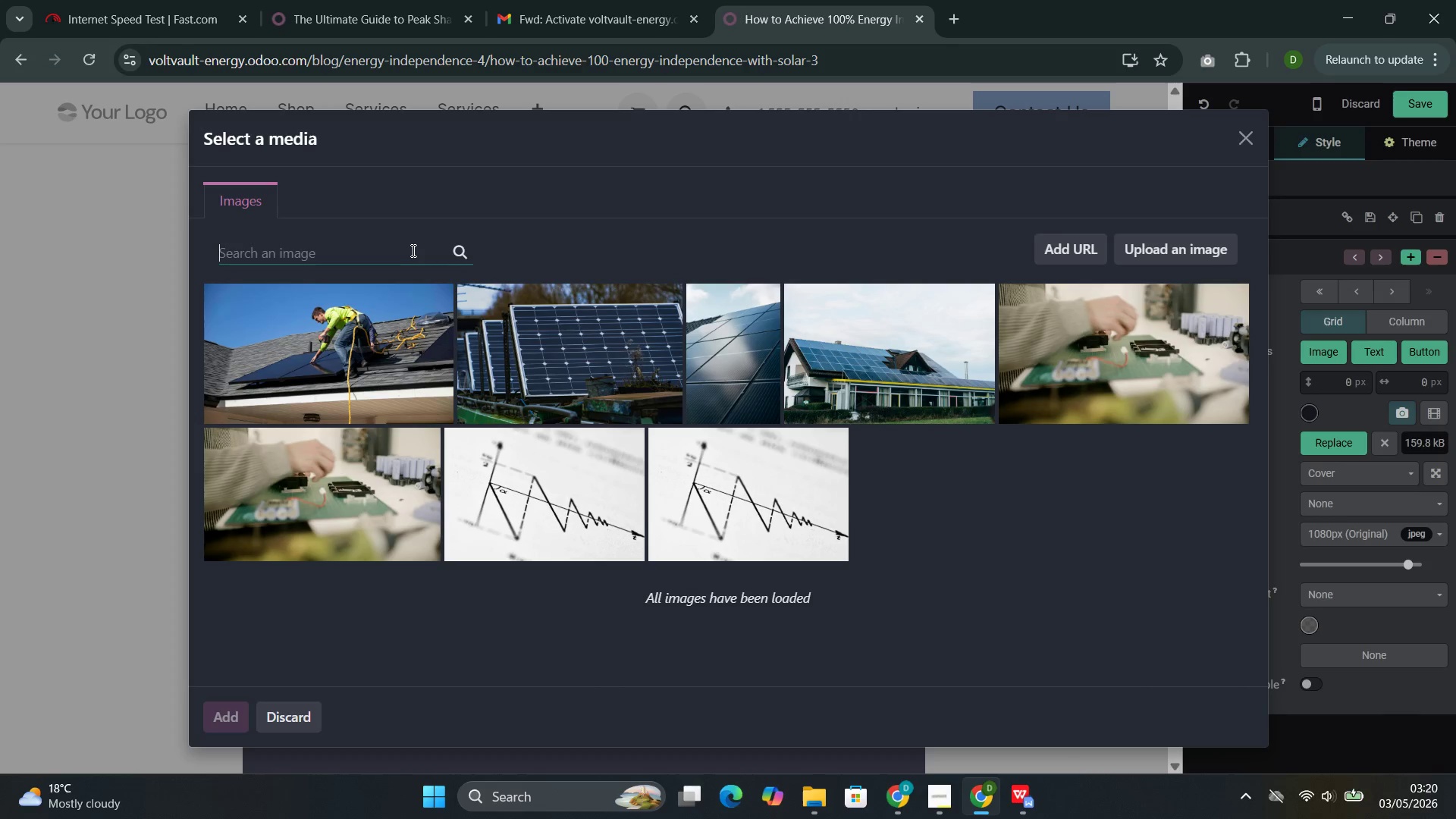 
key(Control+V)
 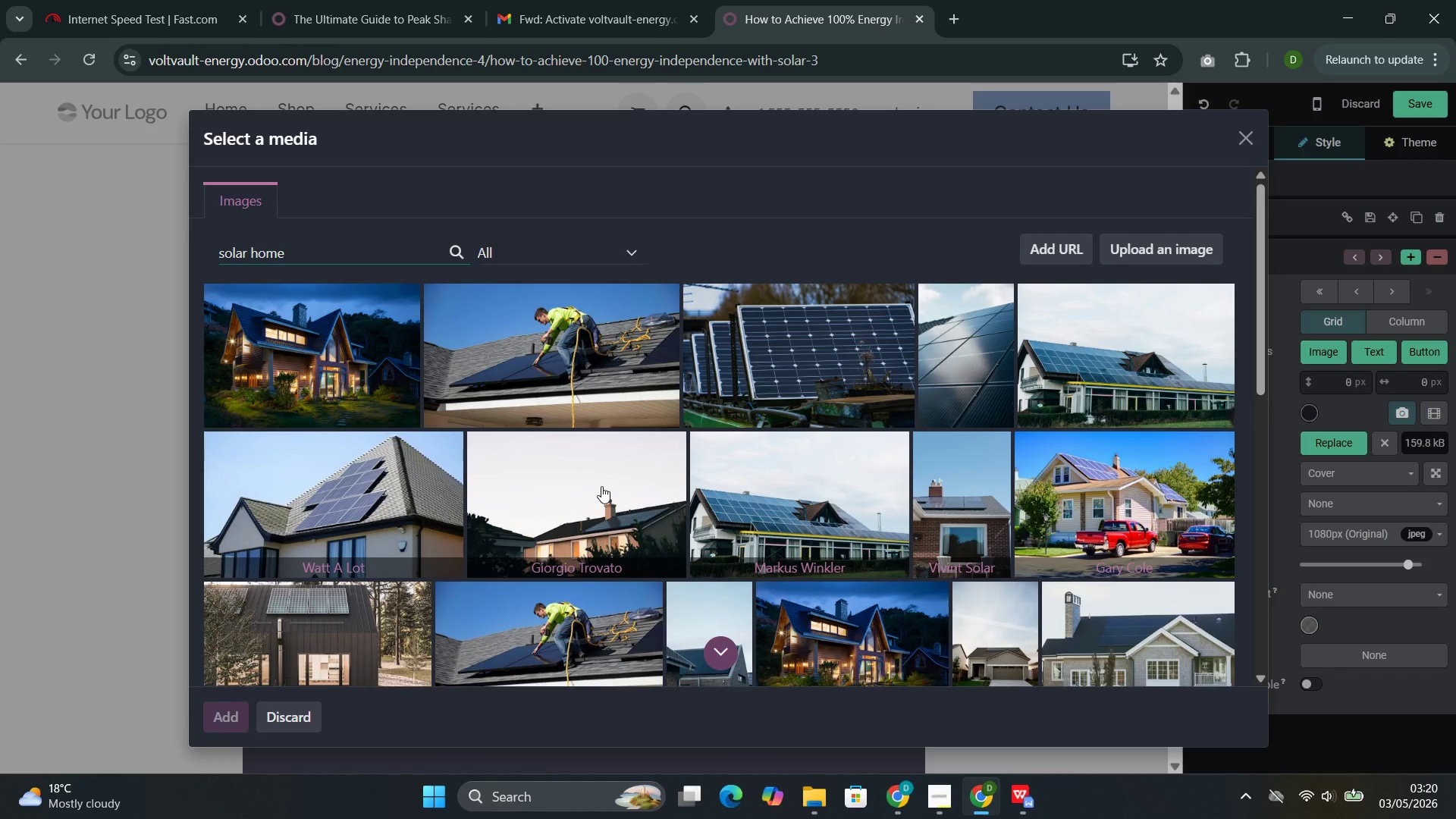 
wait(7.11)
 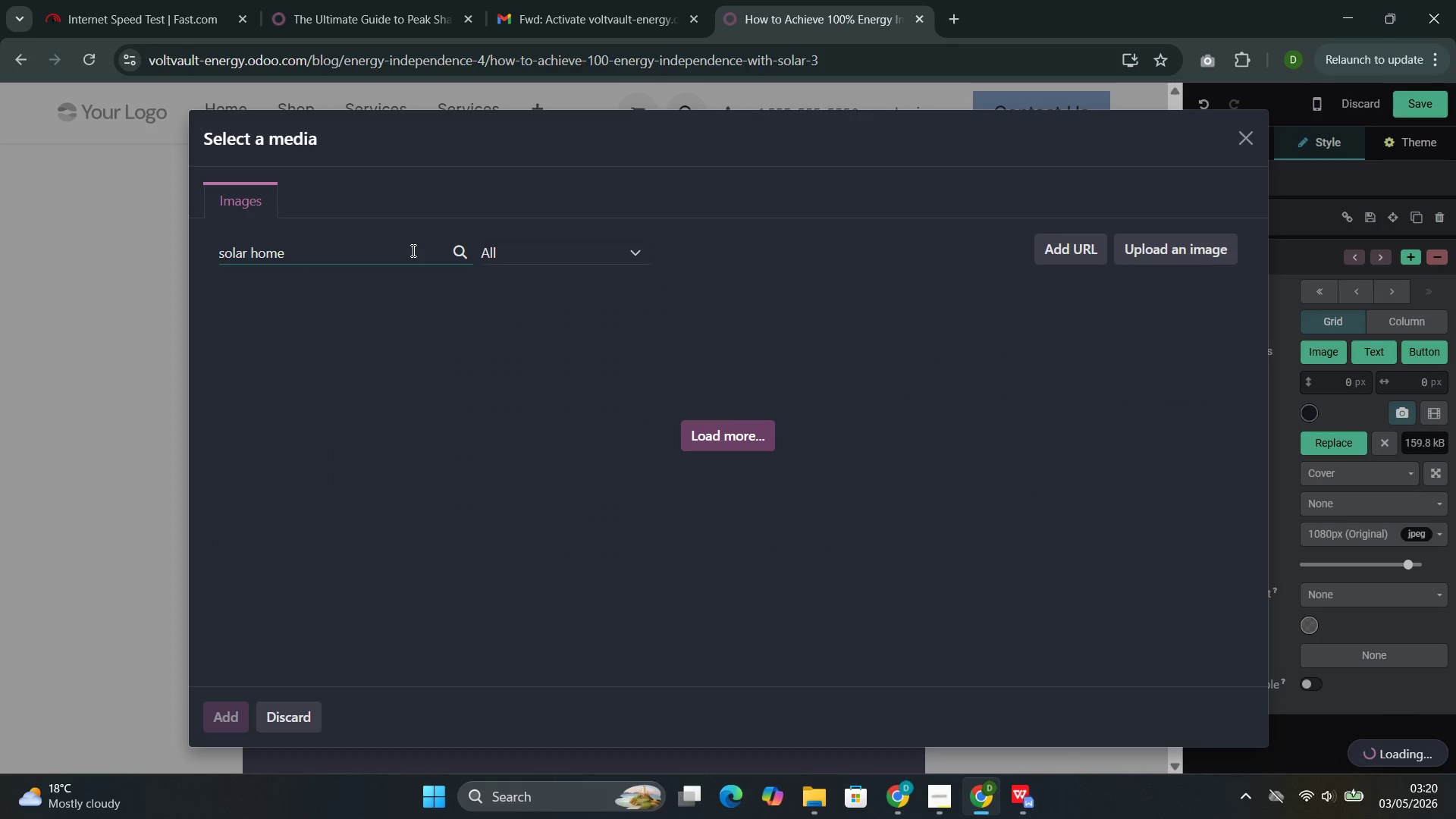 
left_click([871, 399])
 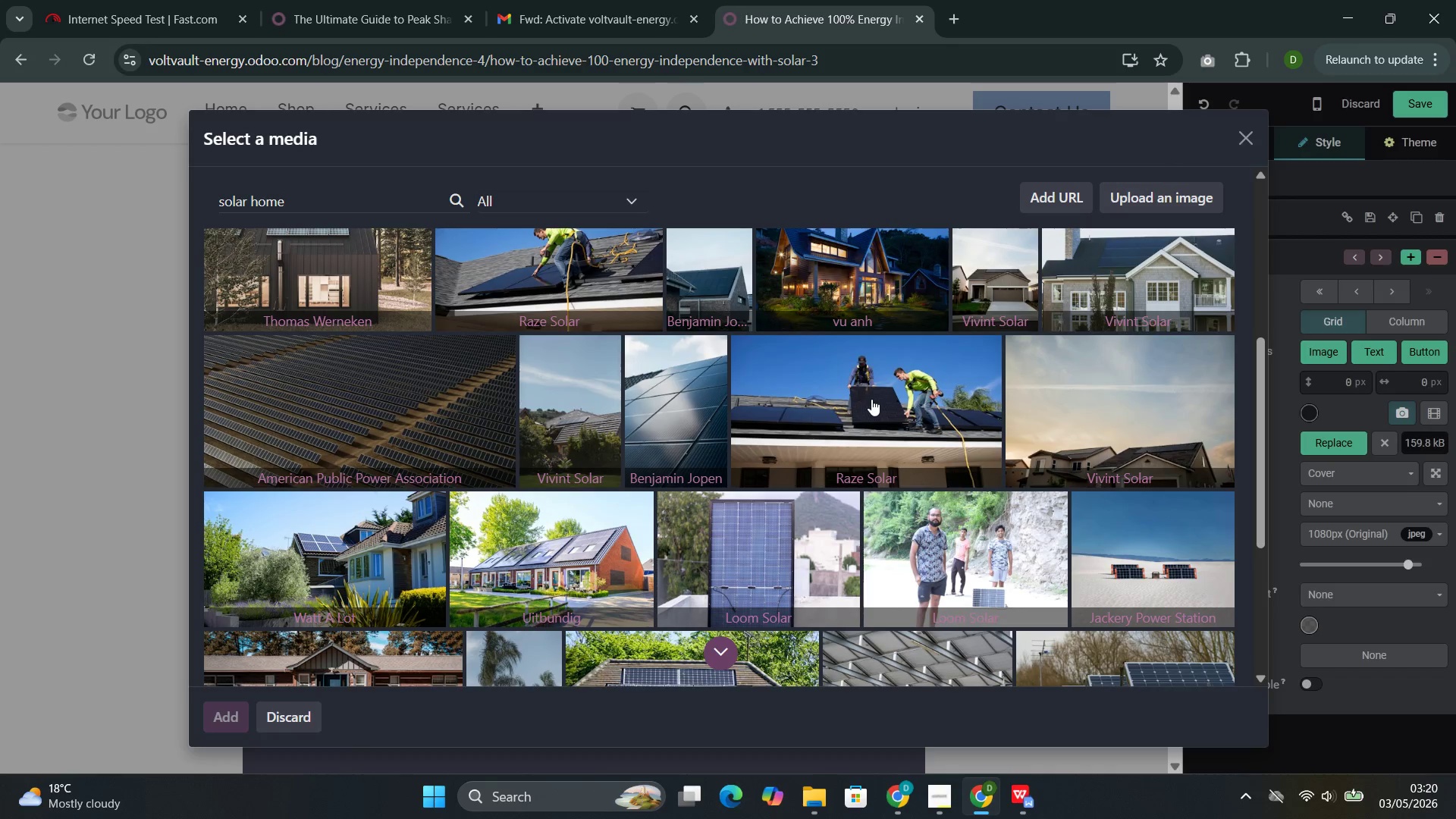 
wait(7.8)
 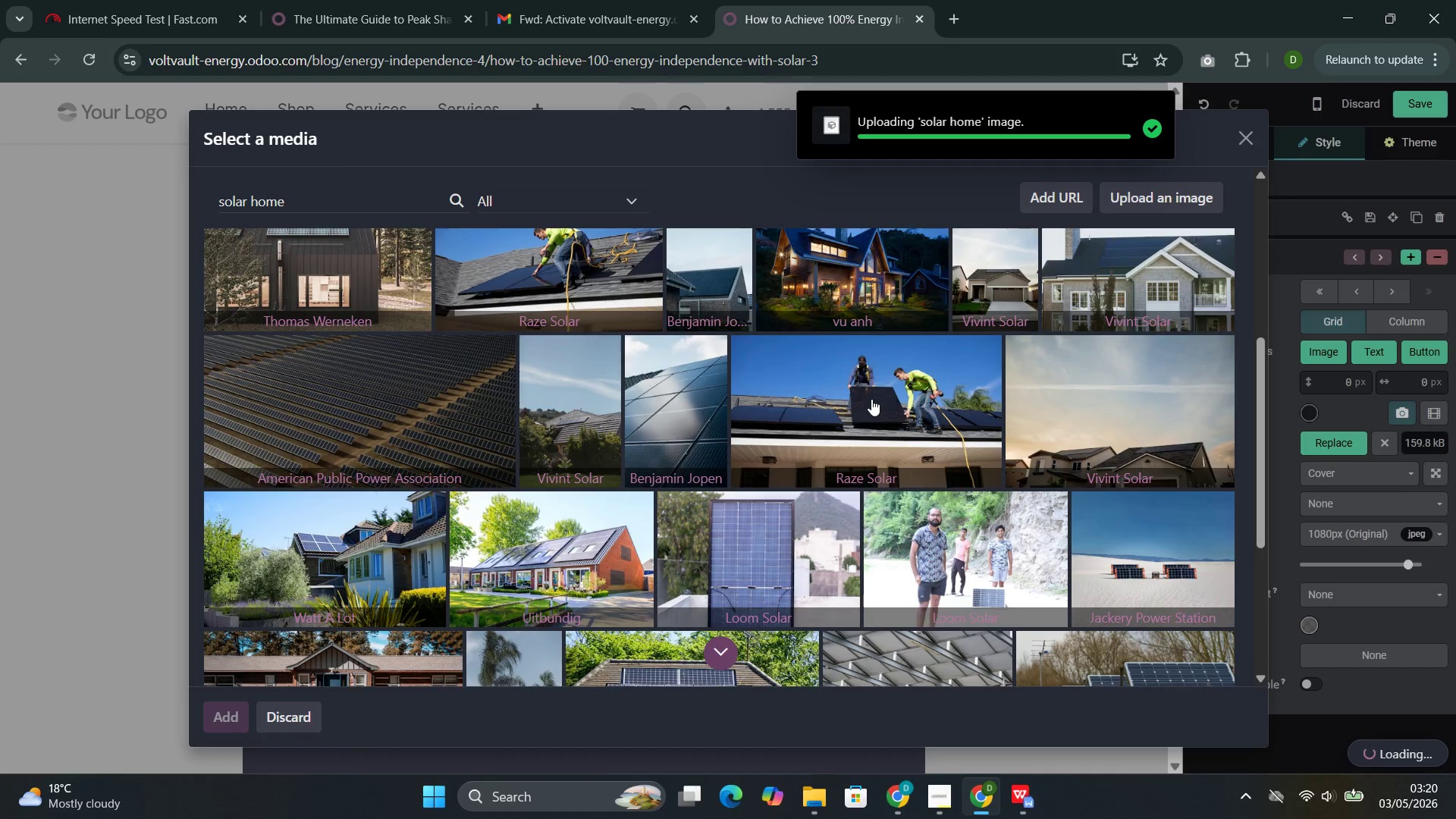 
left_click([900, 469])
 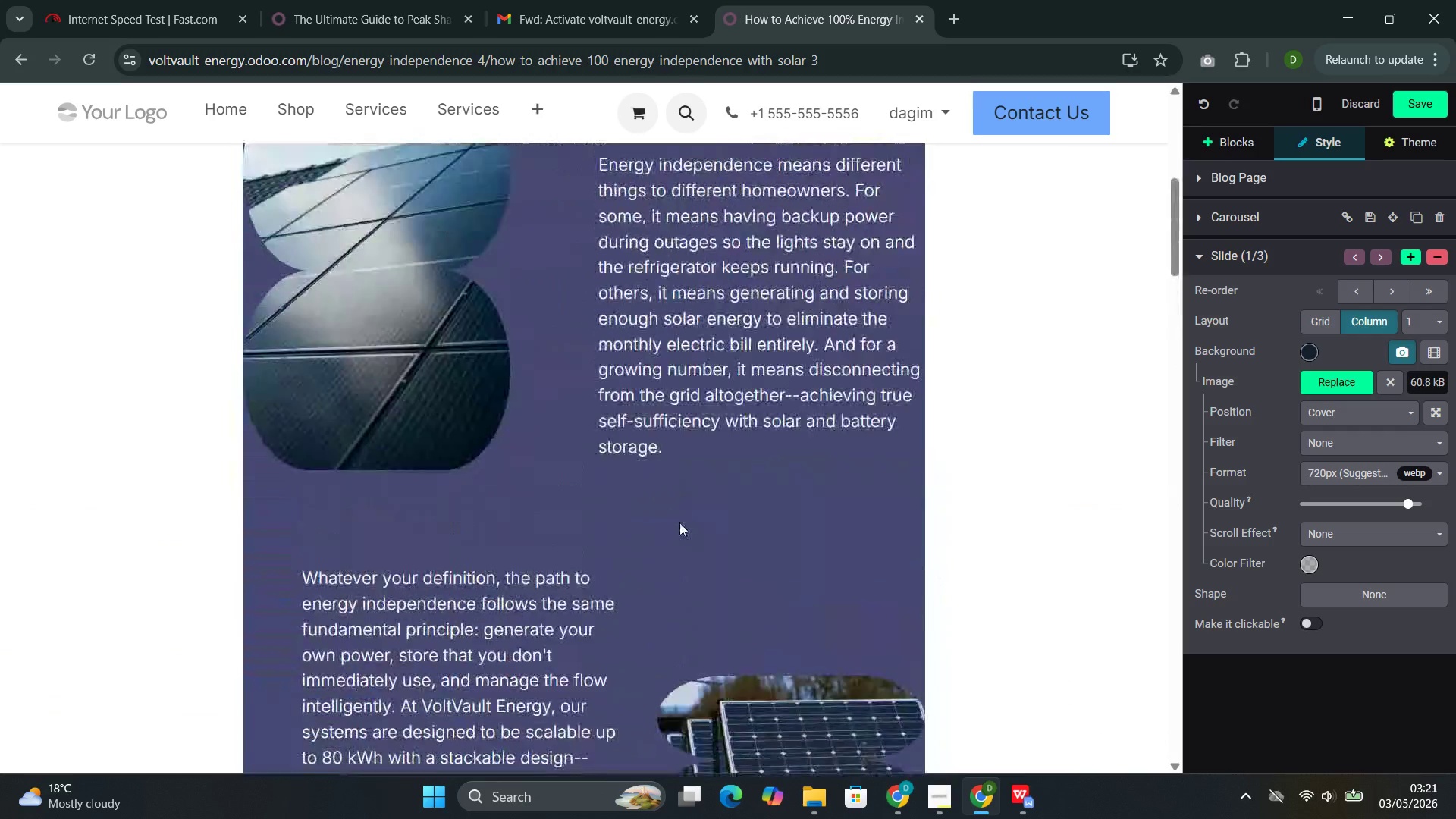 
wait(6.16)
 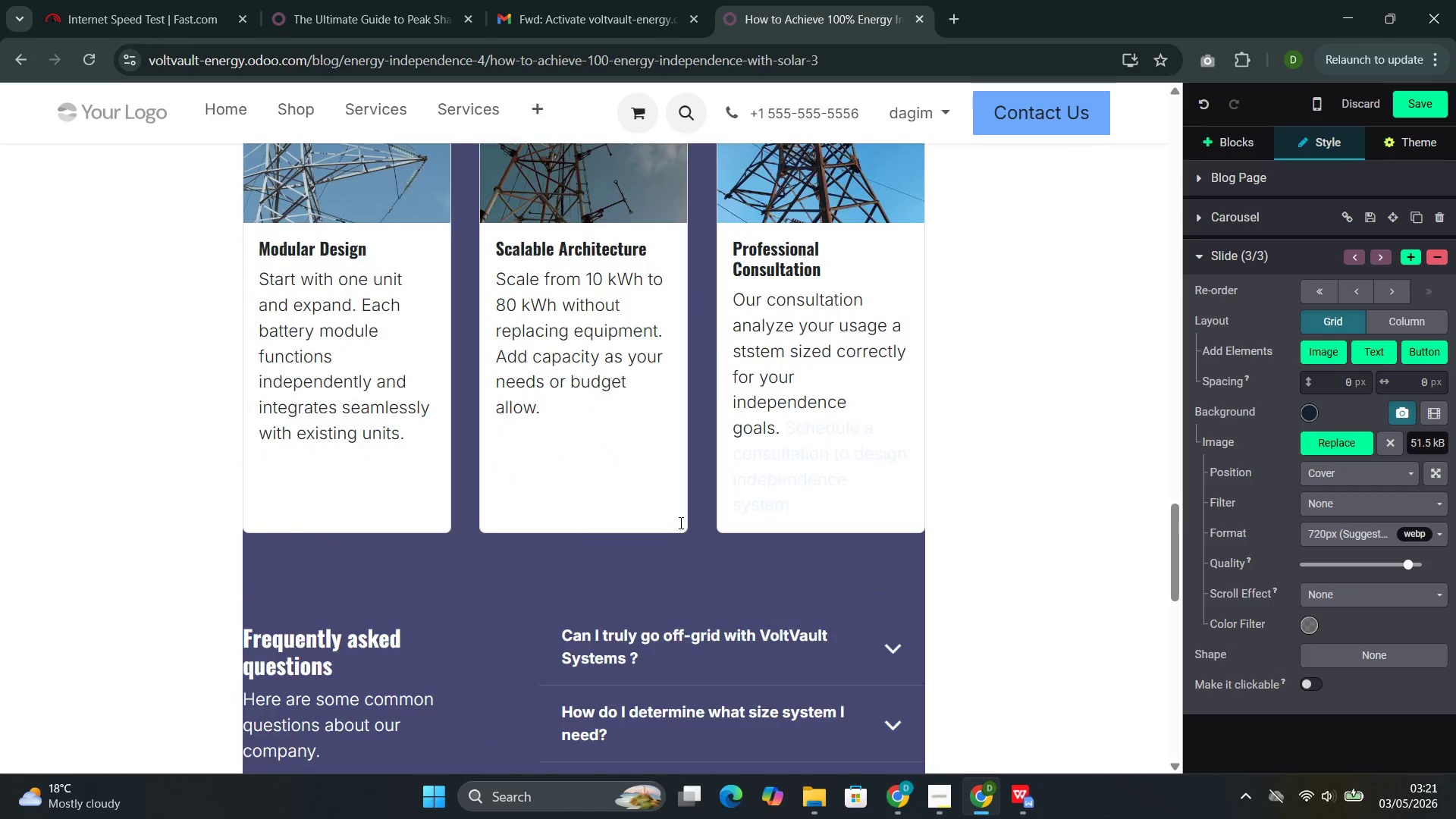 
left_click([427, 468])
 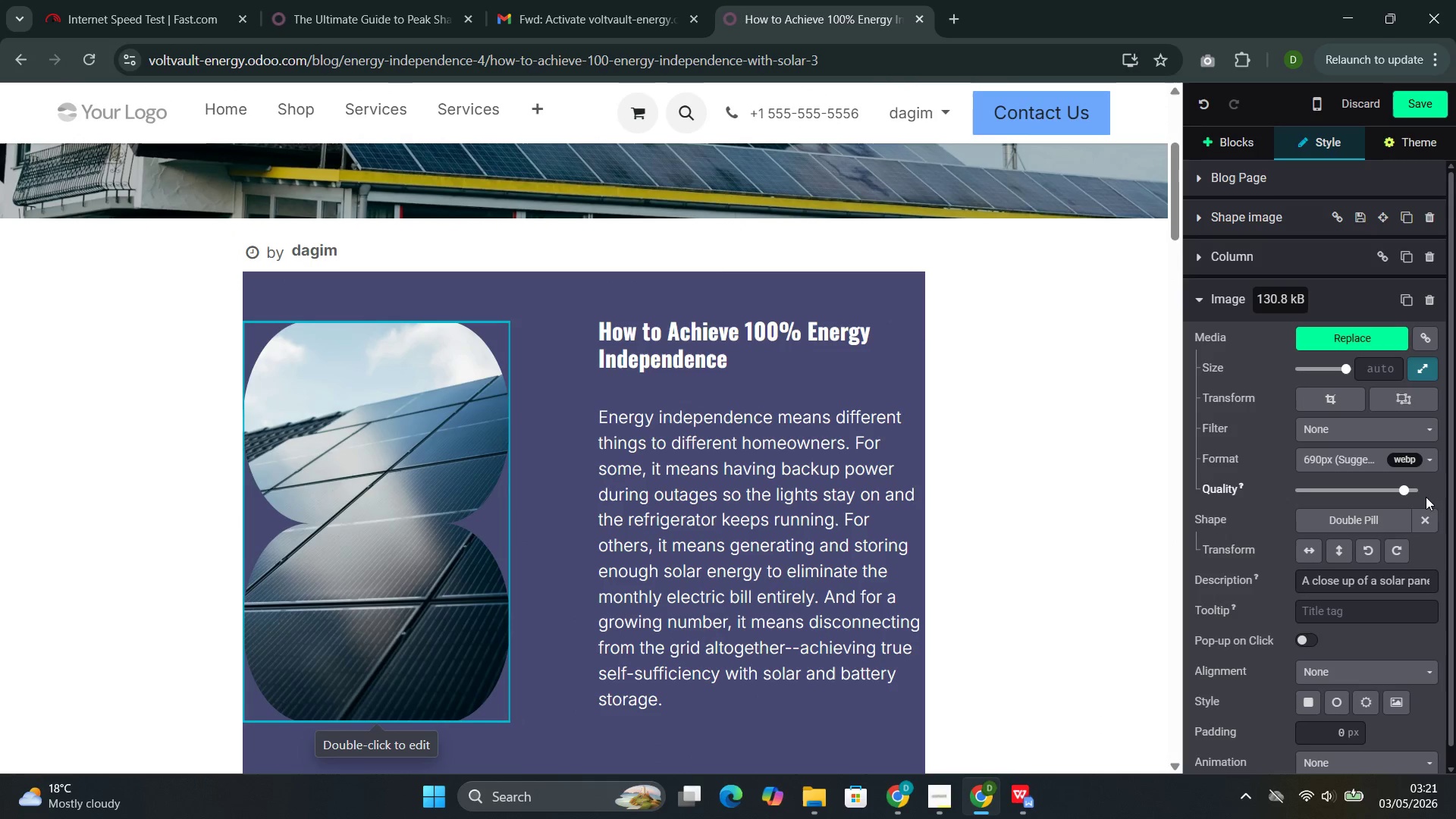 
left_click([1425, 513])
 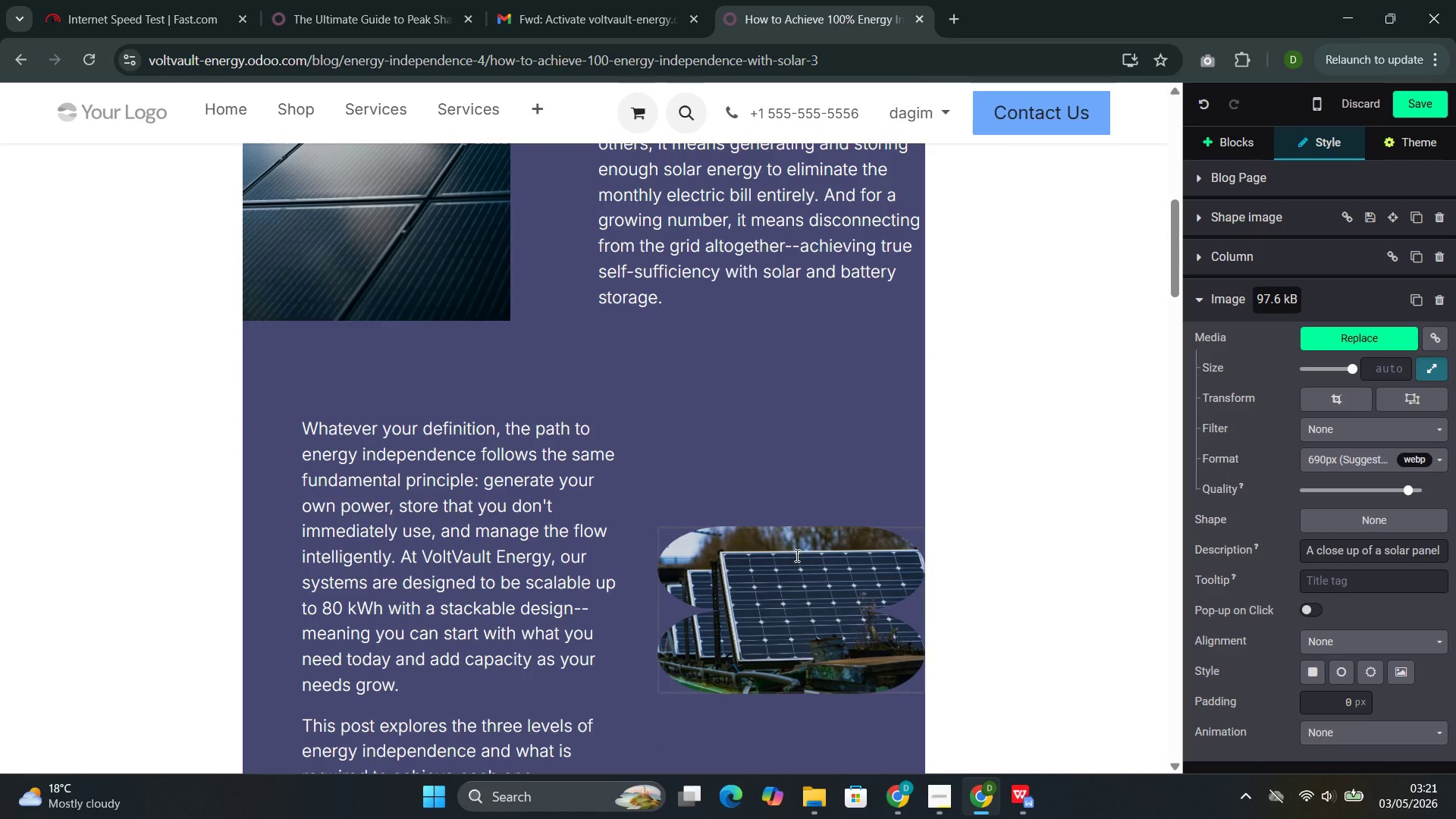 
left_click([795, 601])
 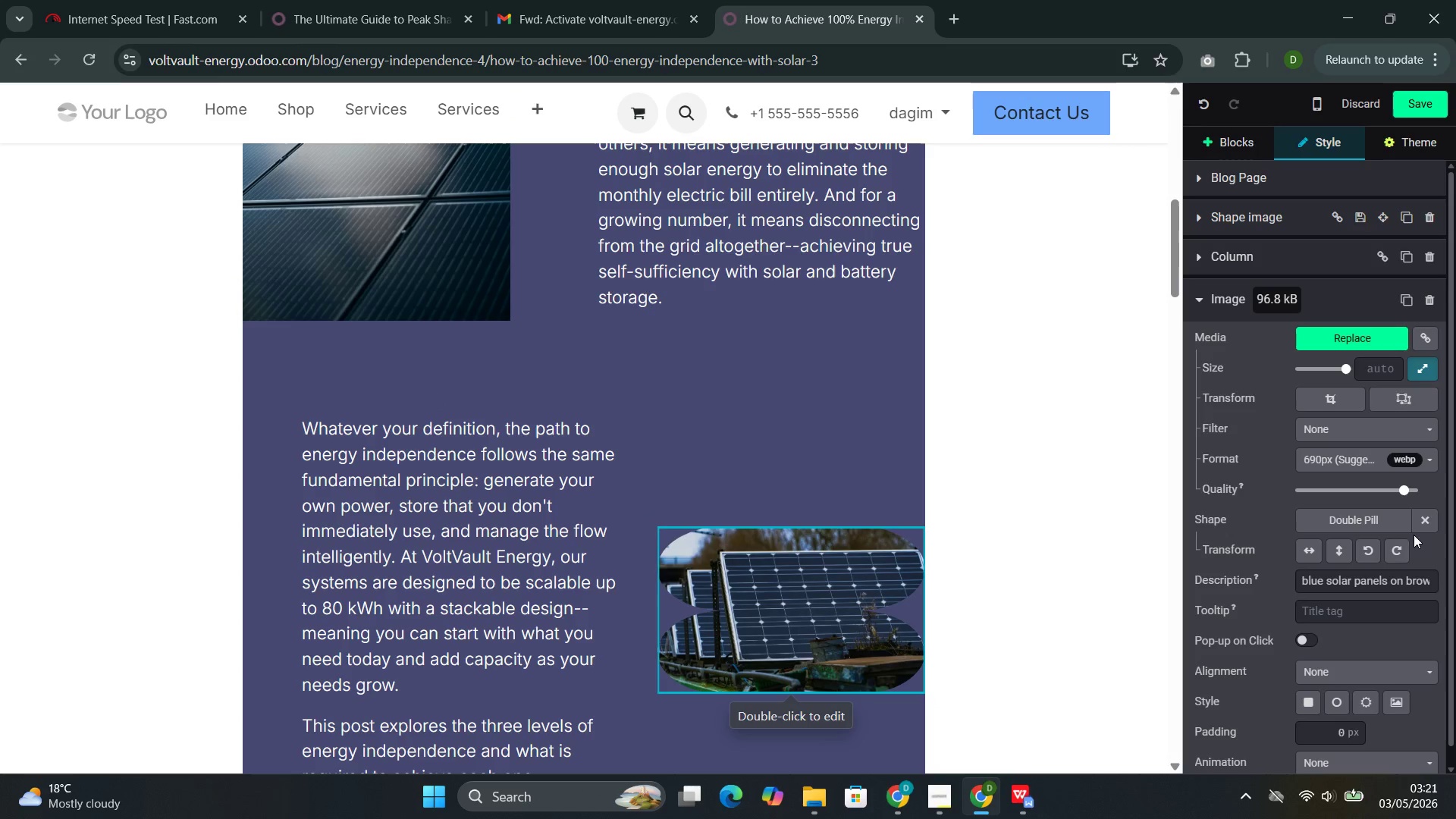 
left_click([1423, 521])
 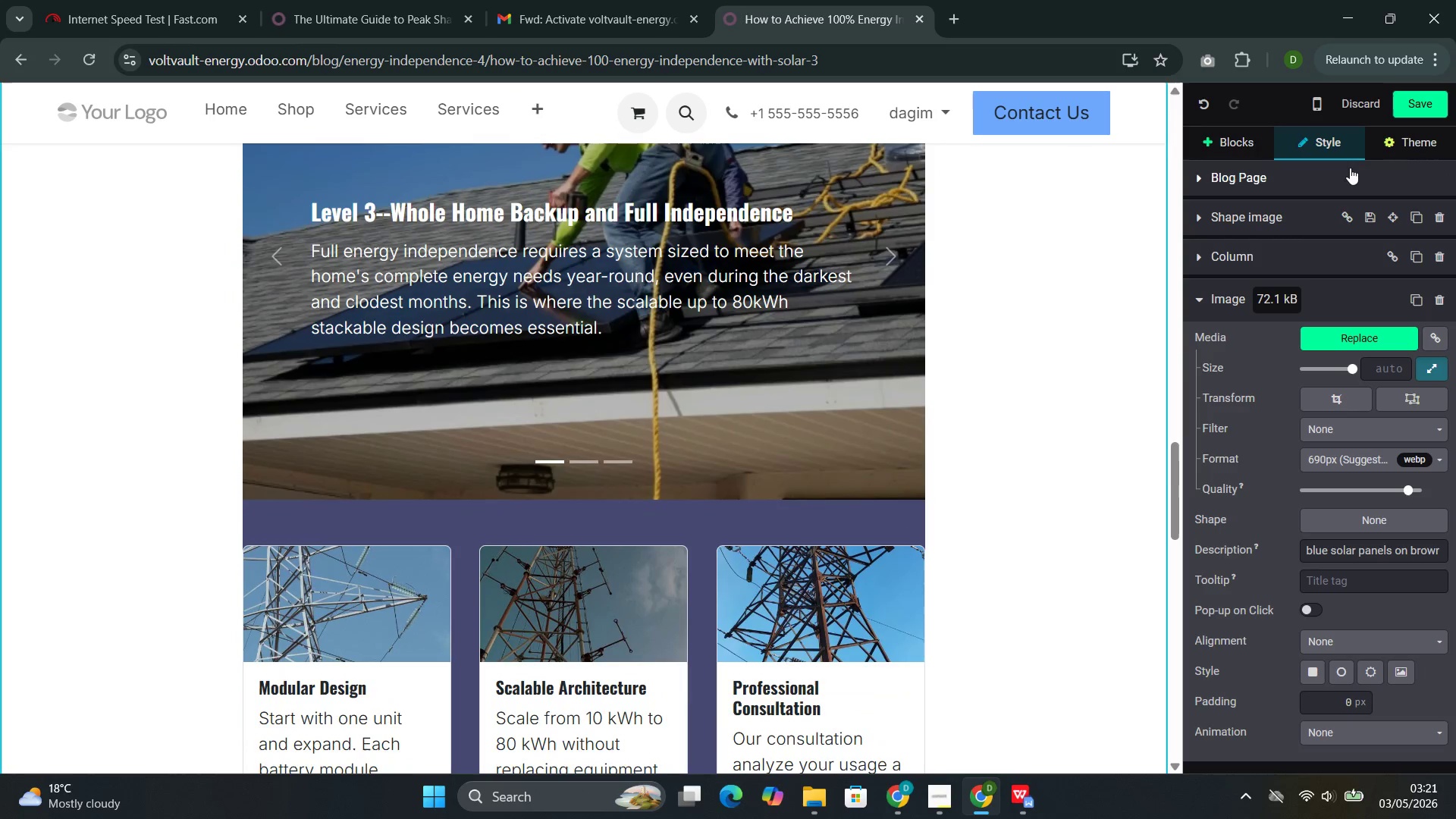 
left_click([1415, 98])
 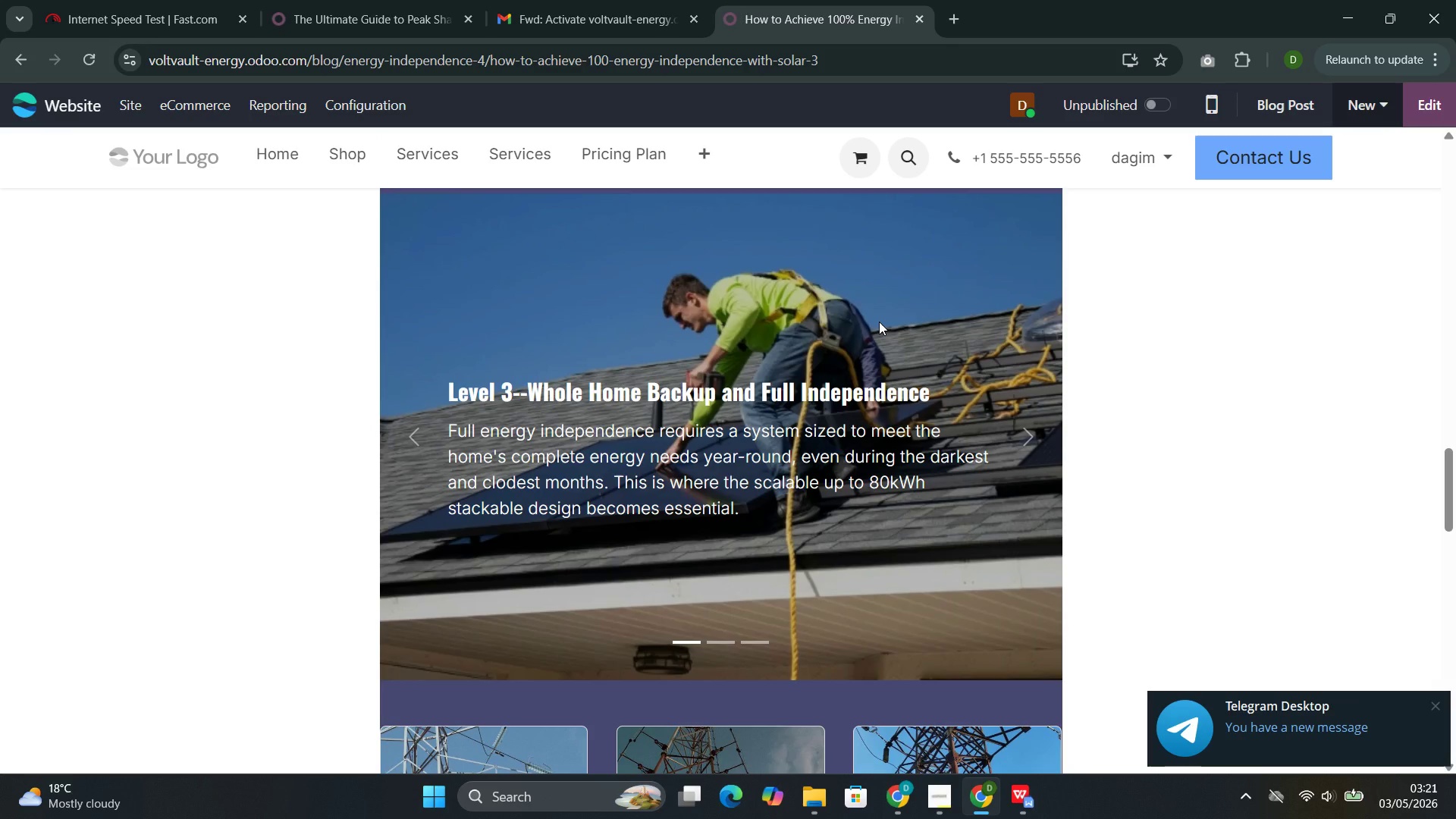 
wait(19.89)
 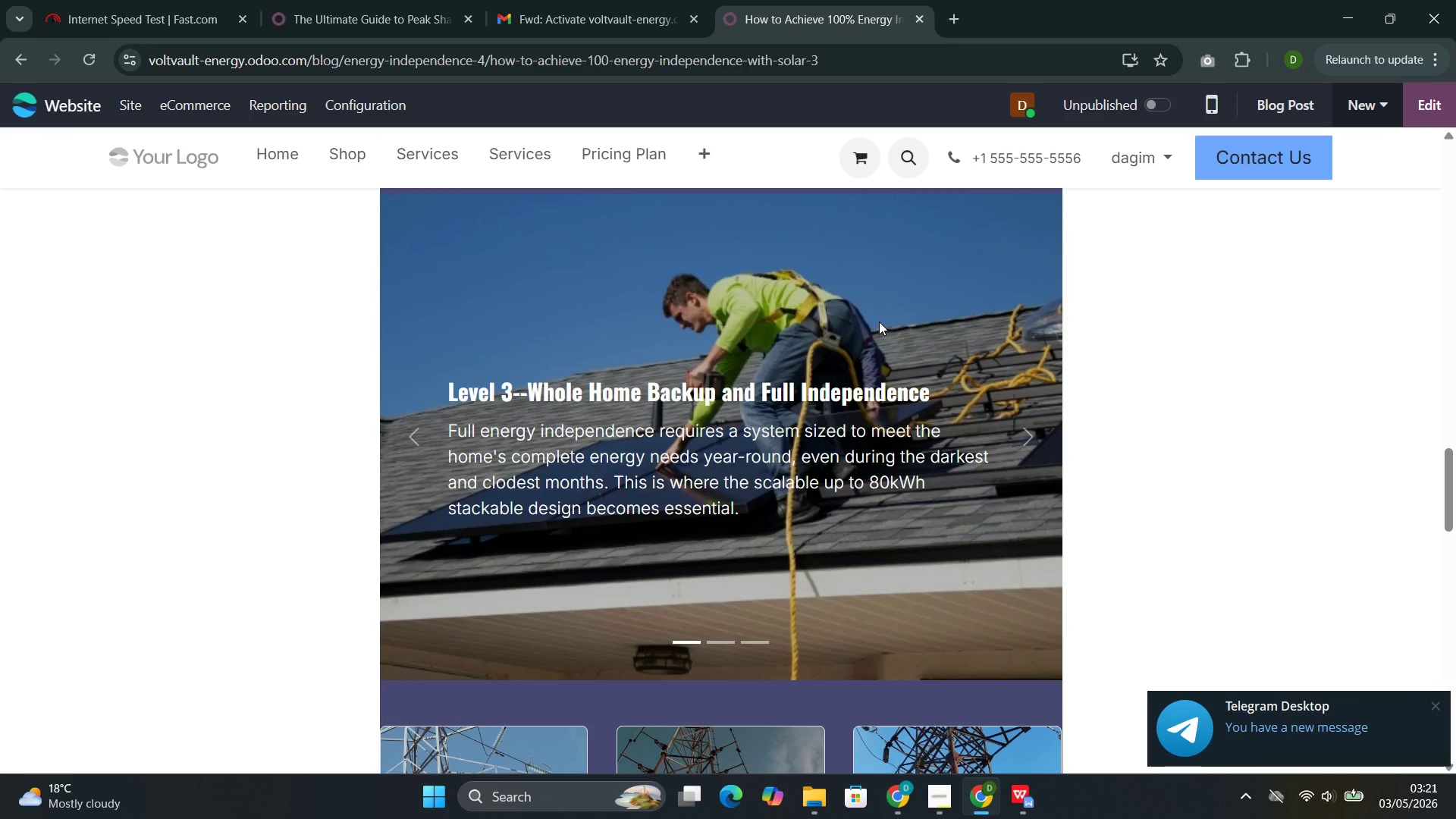 
left_click([1411, 103])
 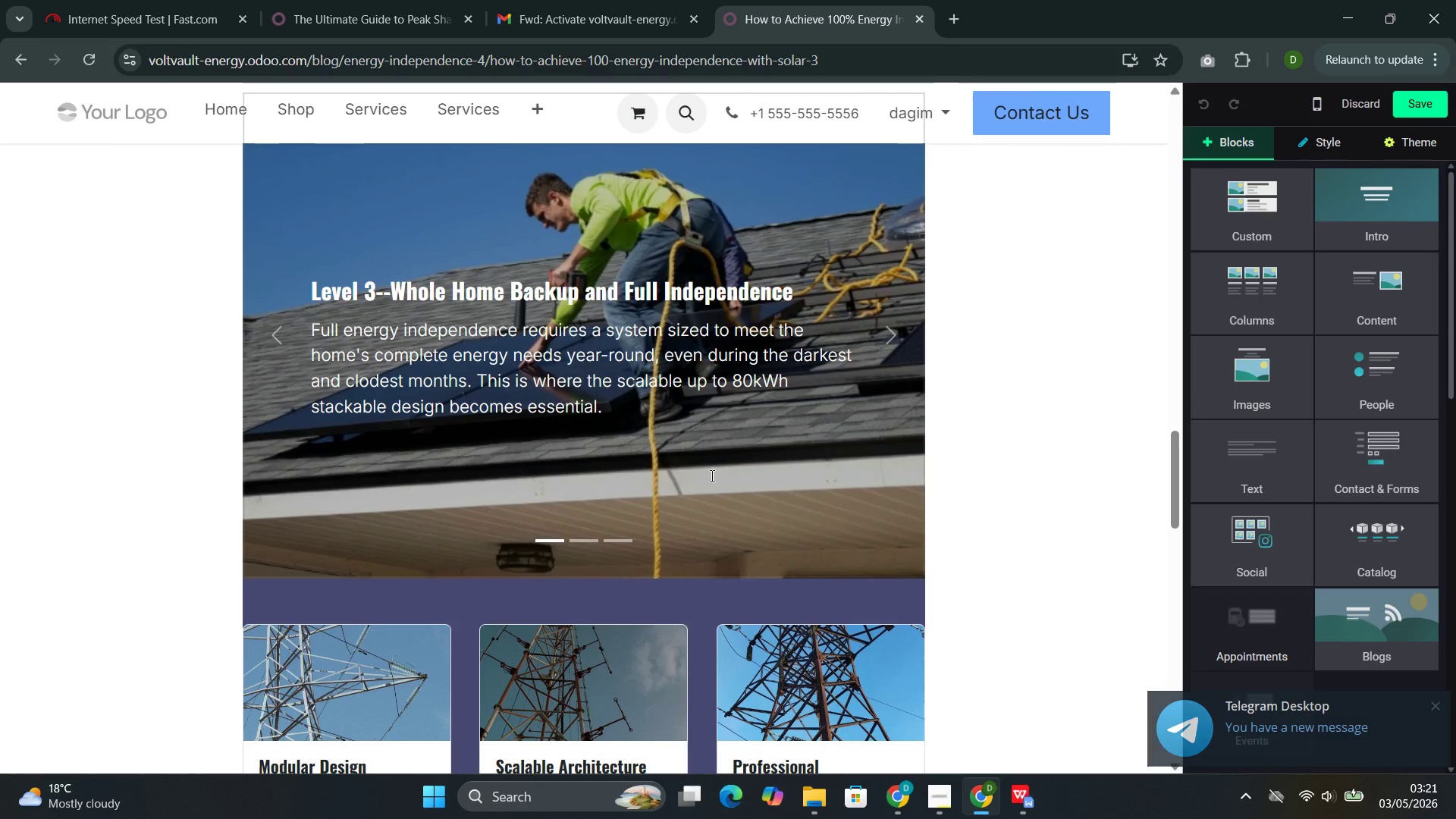 
left_click([387, 427])
 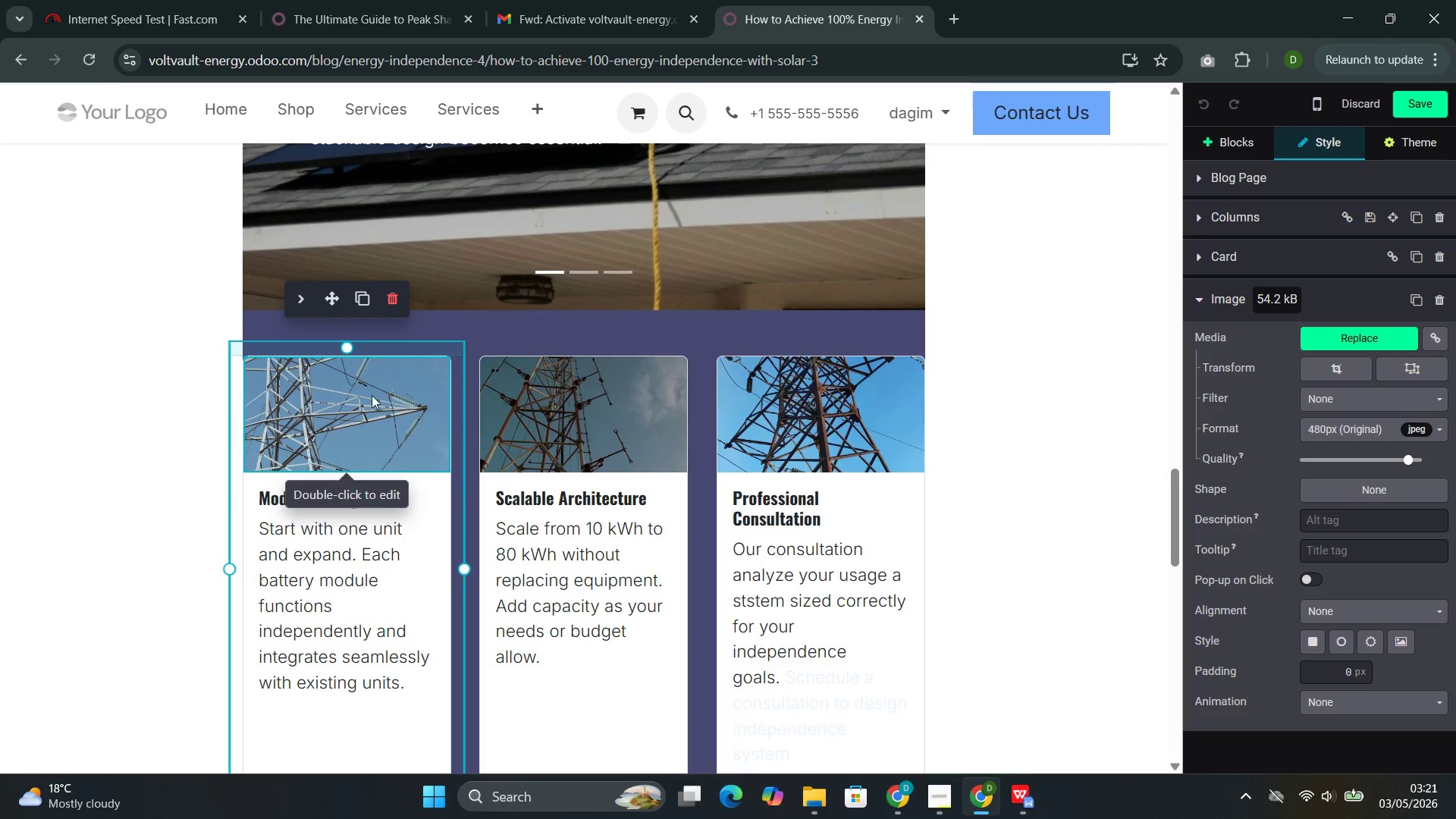 
double_click([370, 425])
 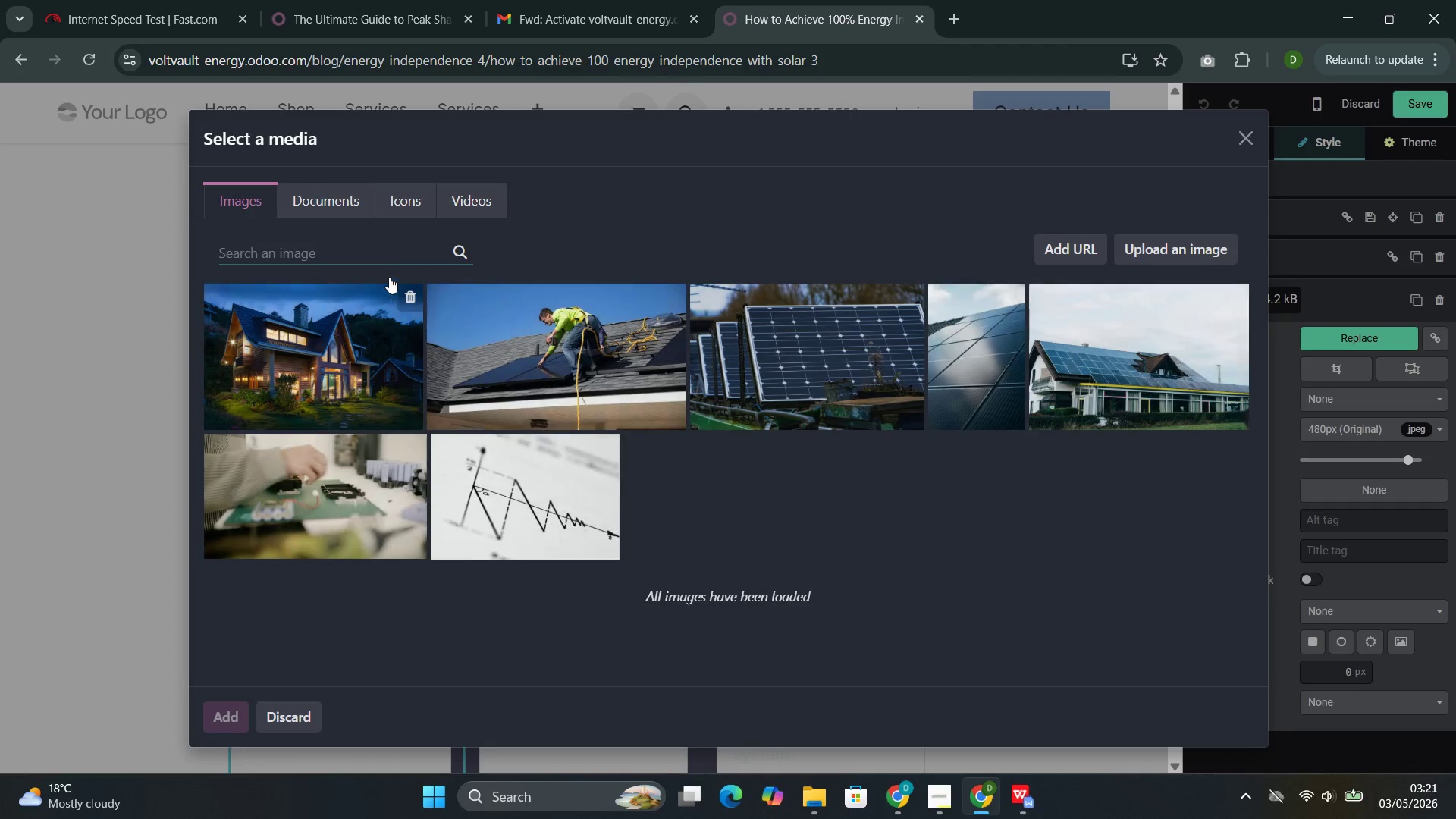 
left_click([399, 248])
 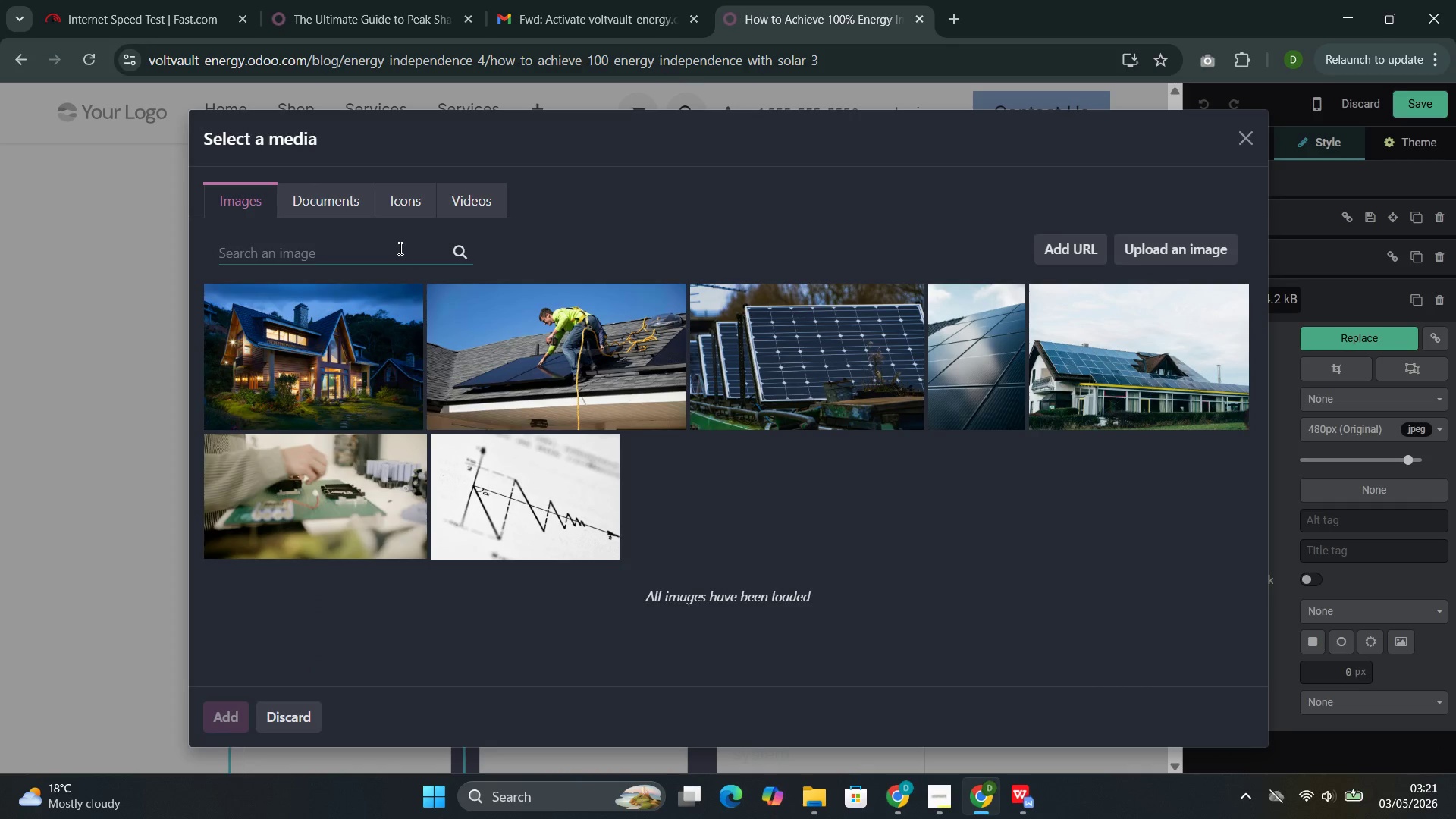 
key(Control+V)
 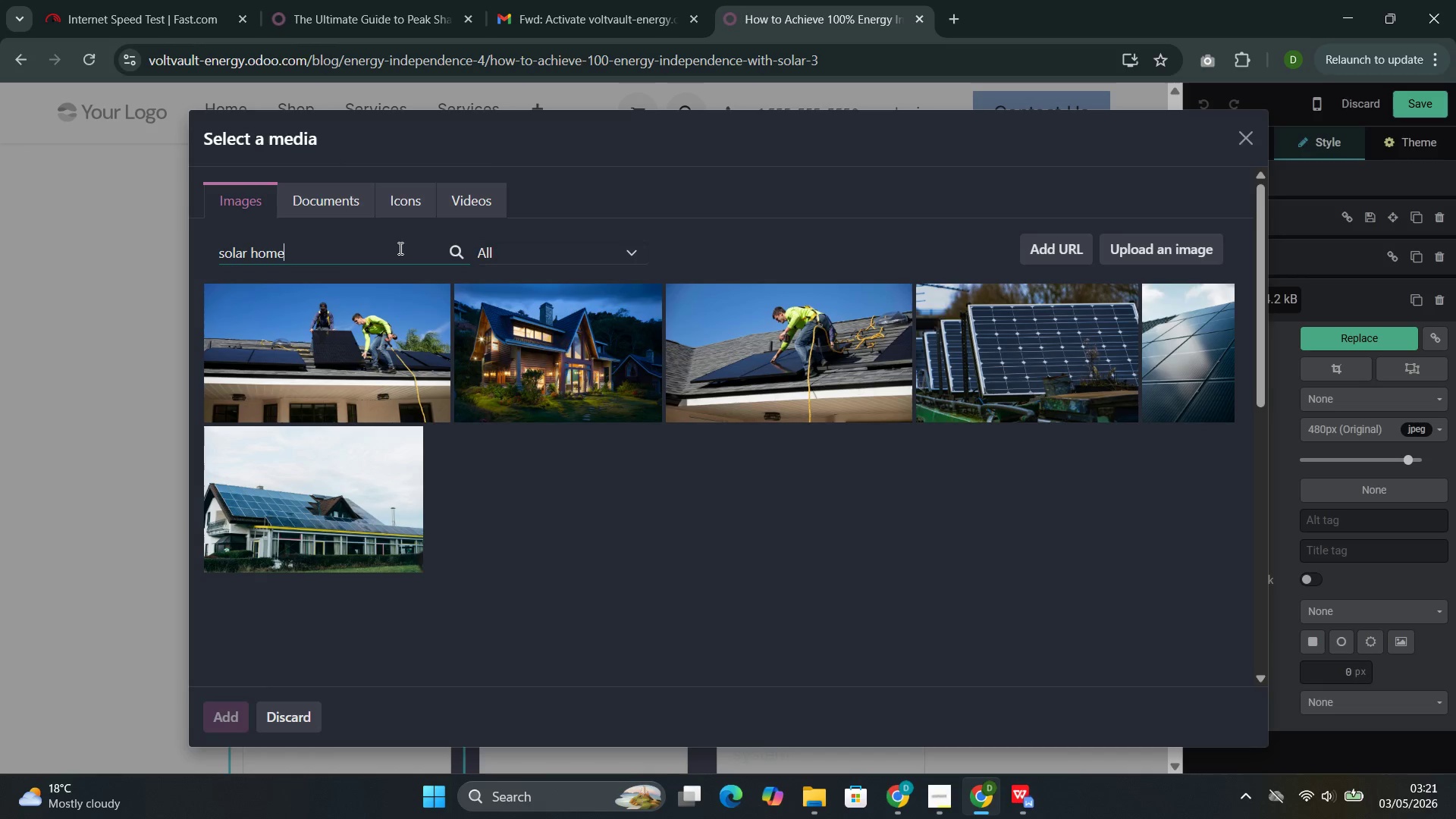 
wait(6.27)
 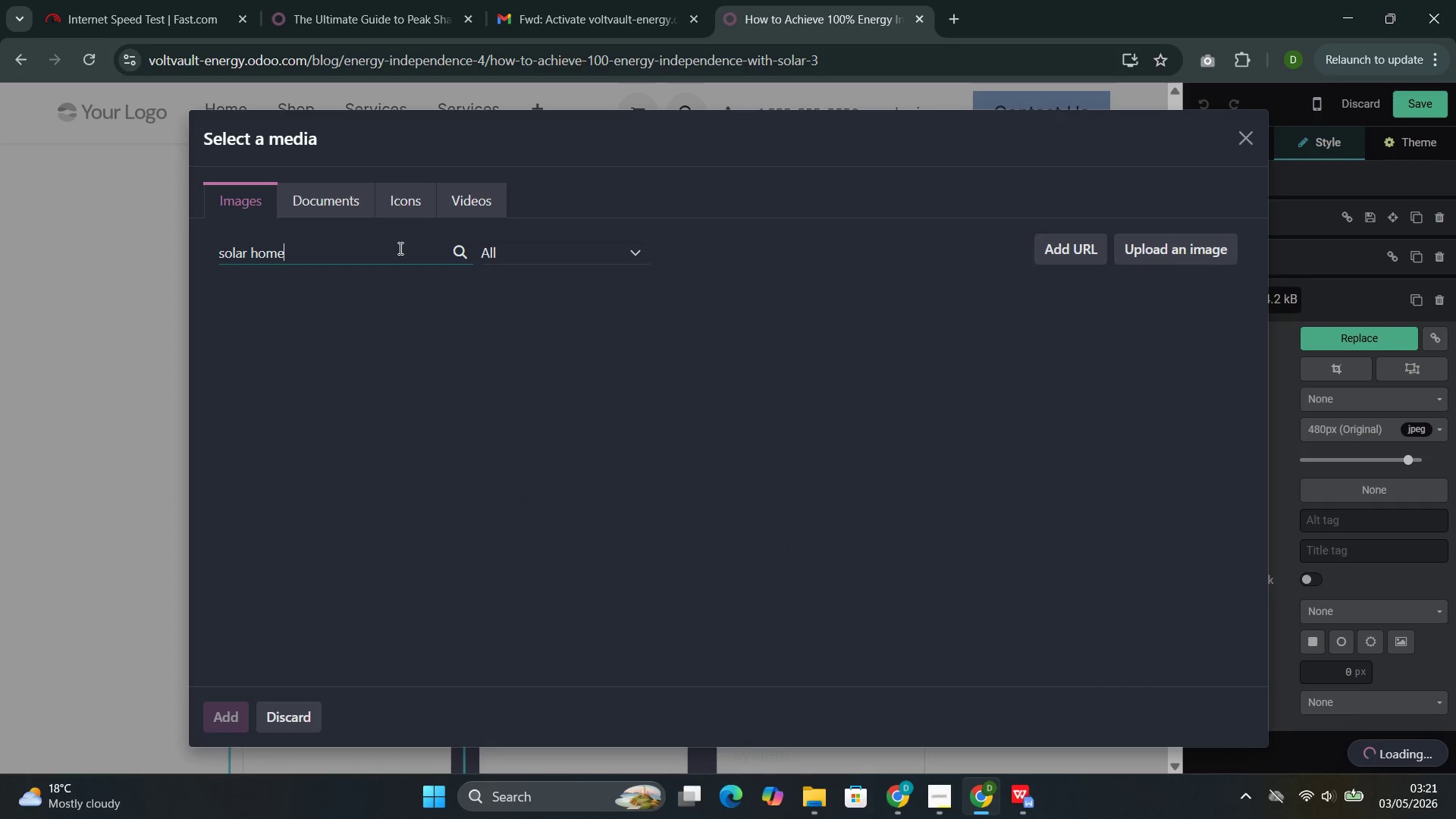 
left_click([580, 498])
 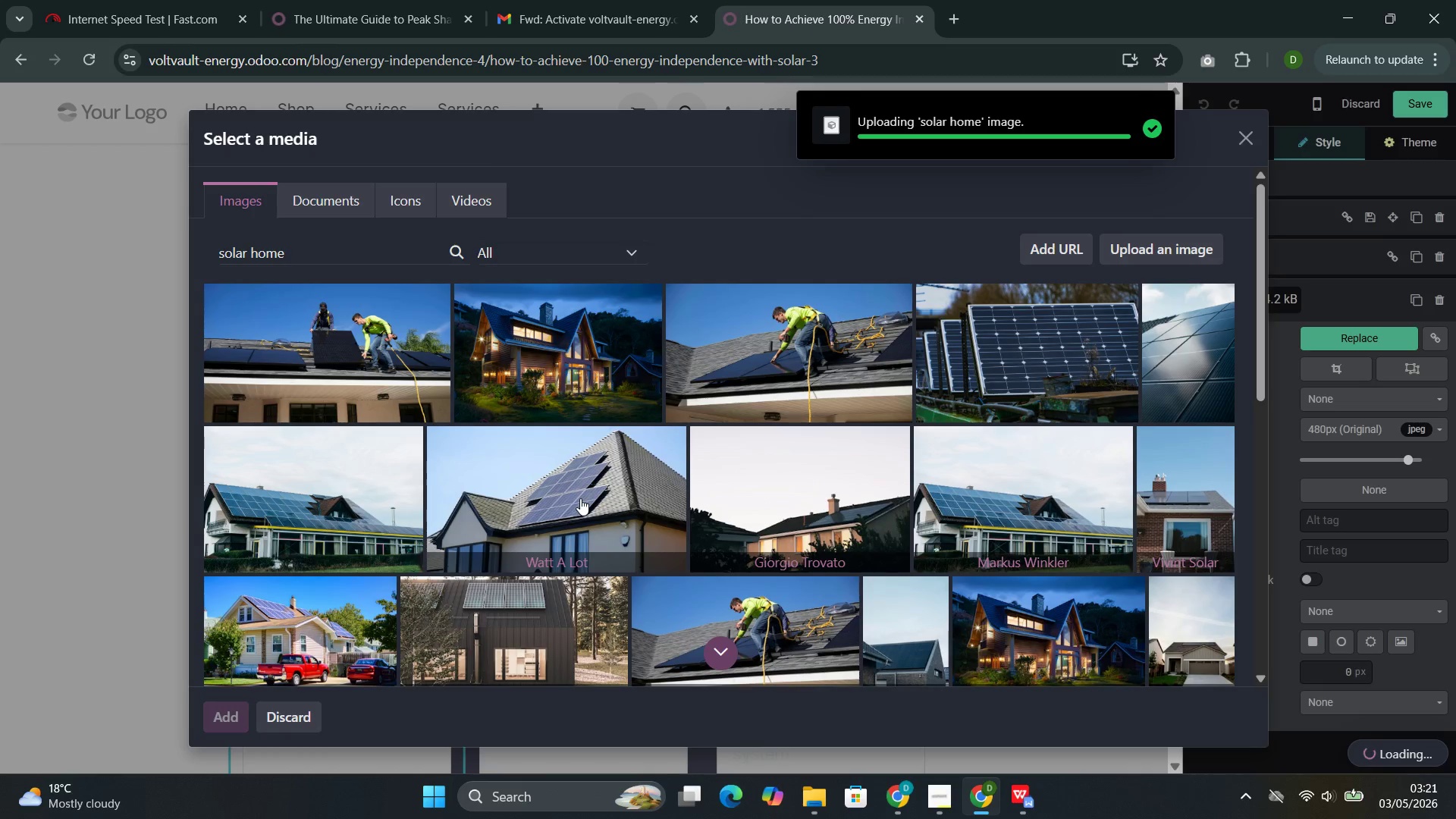 
wait(8.98)
 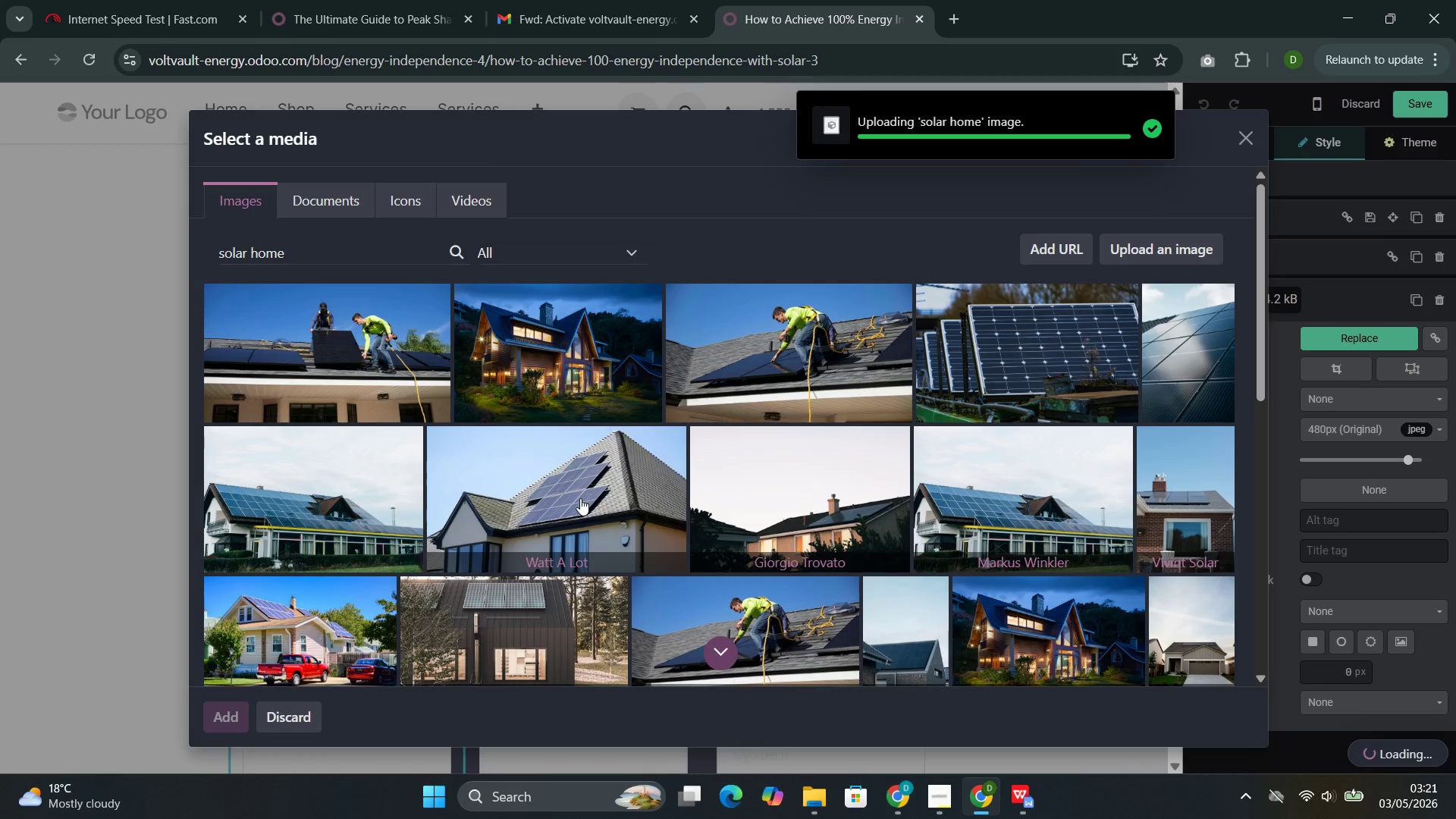 
double_click([595, 431])
 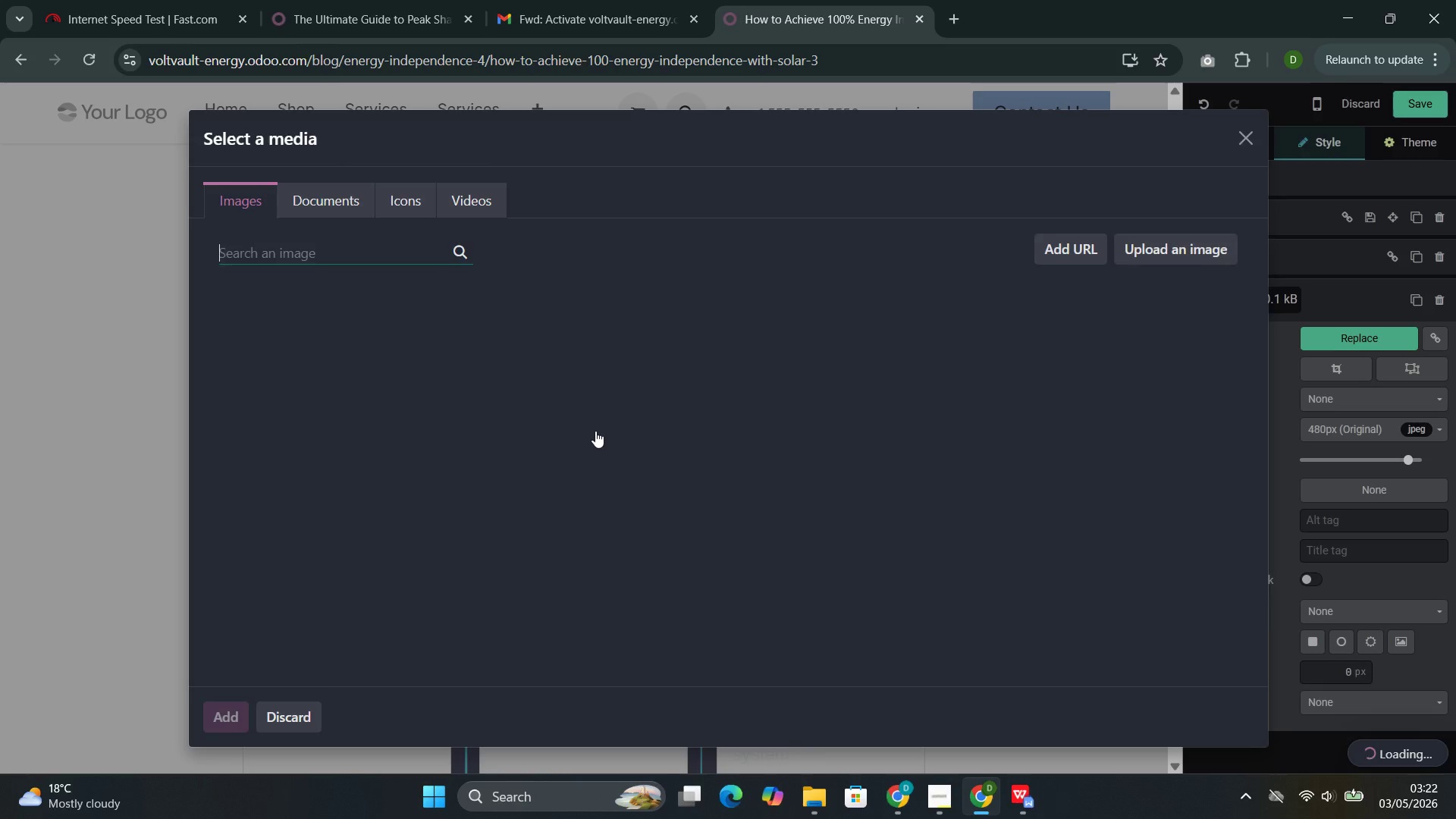 
key(Control+V)
 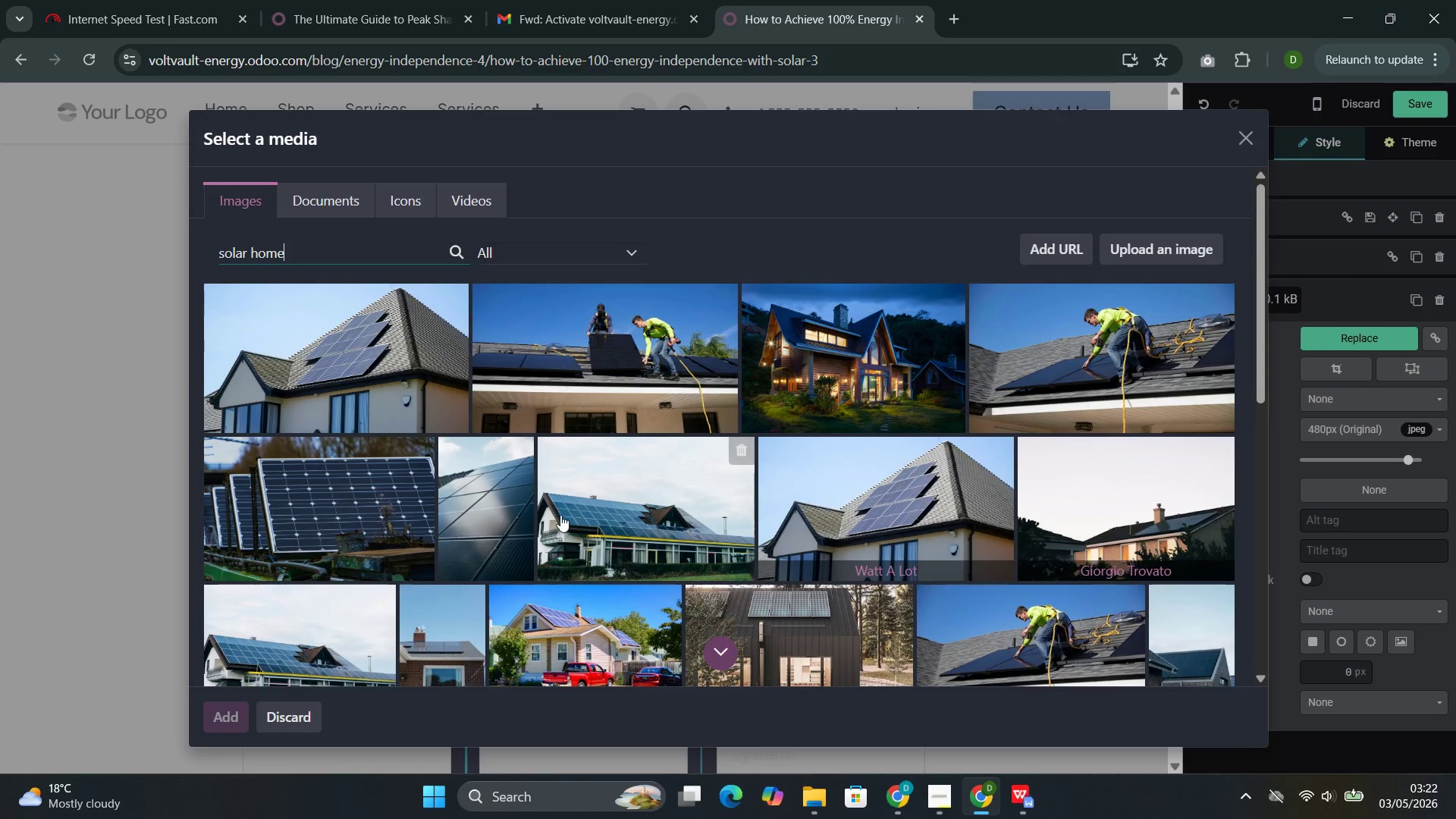 
left_click([394, 529])
 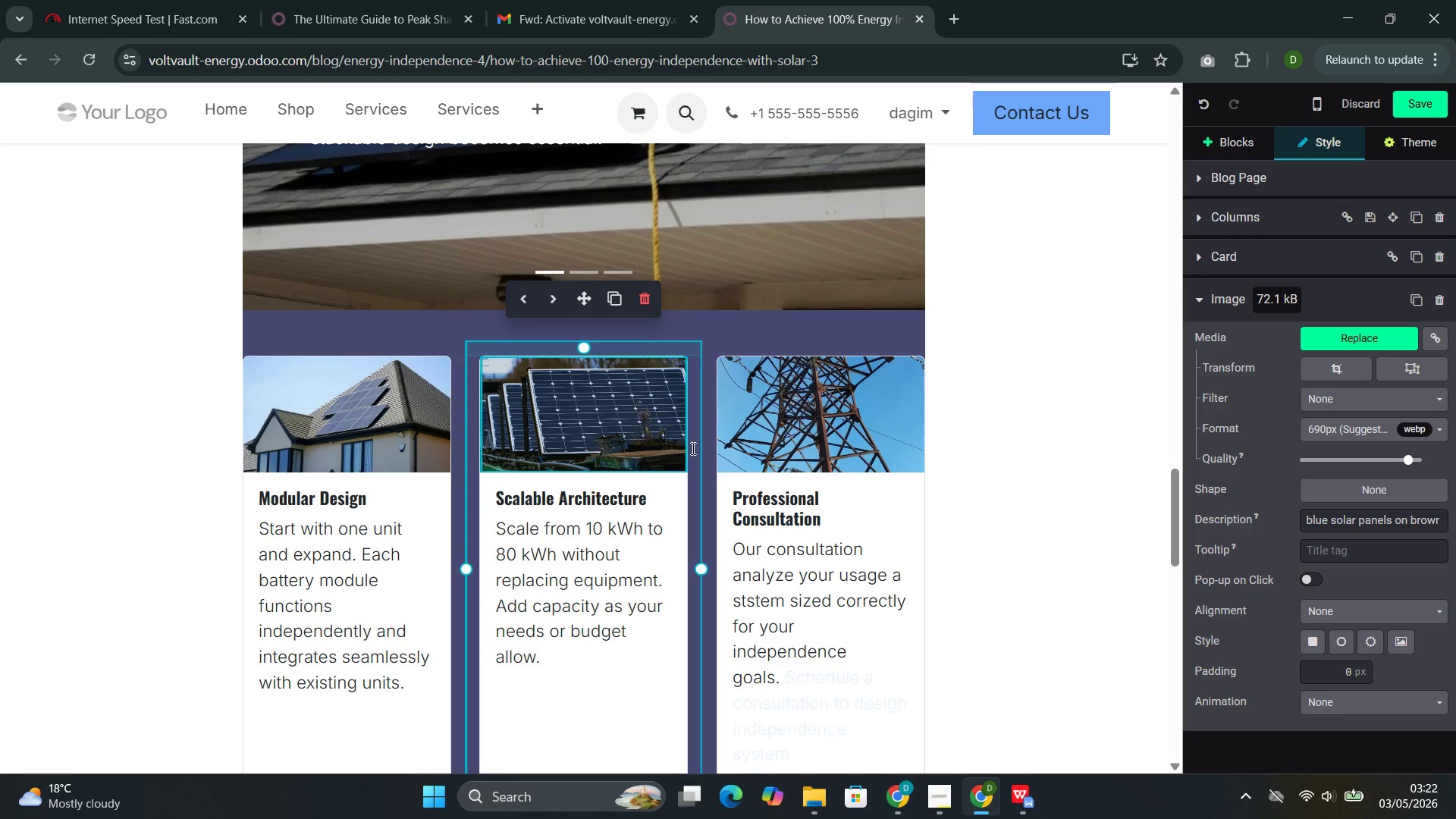 
double_click([792, 381])
 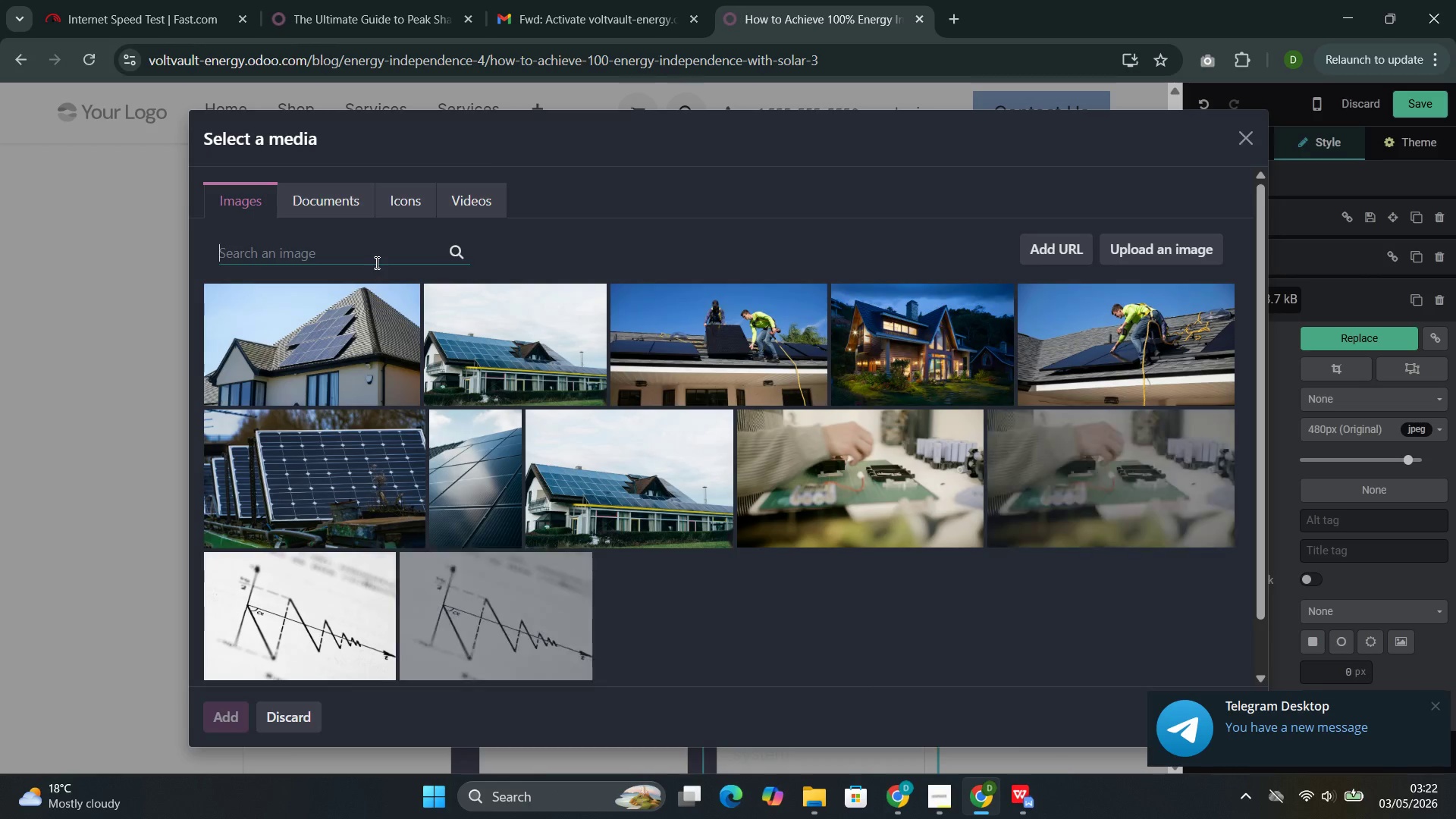 
key(Control+V)
 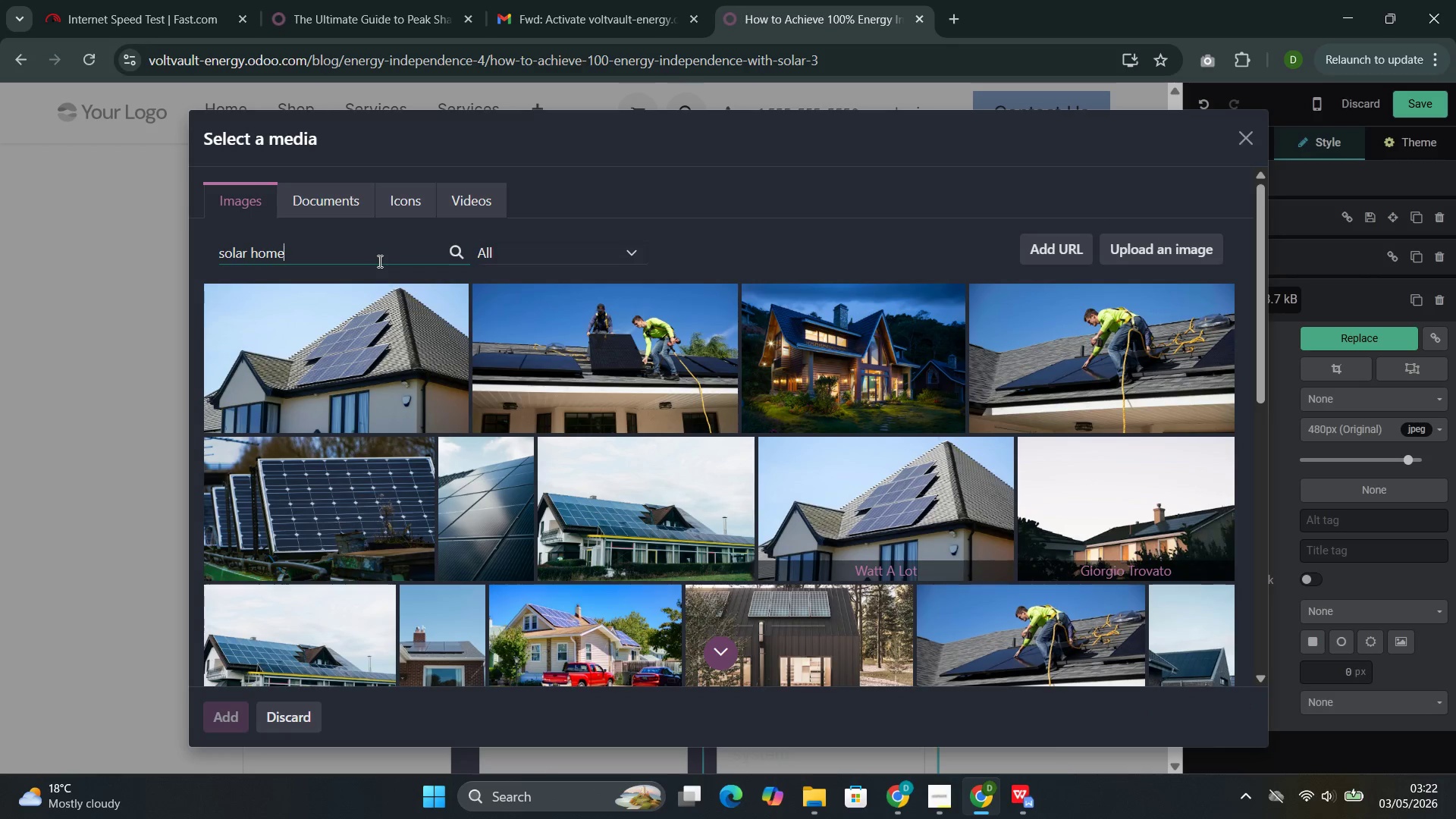 
wait(12.56)
 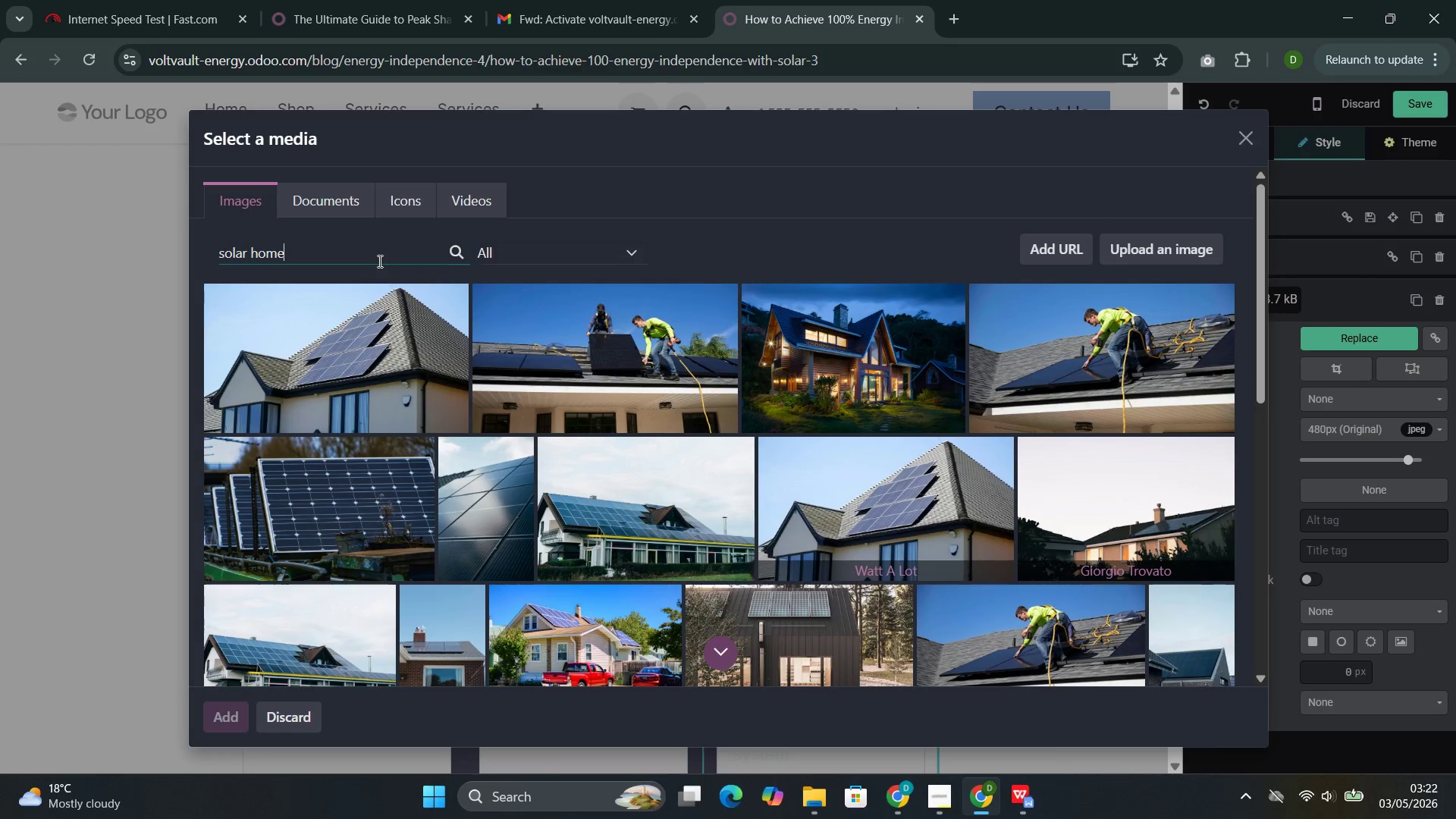 
mouse_move([582, 470])
 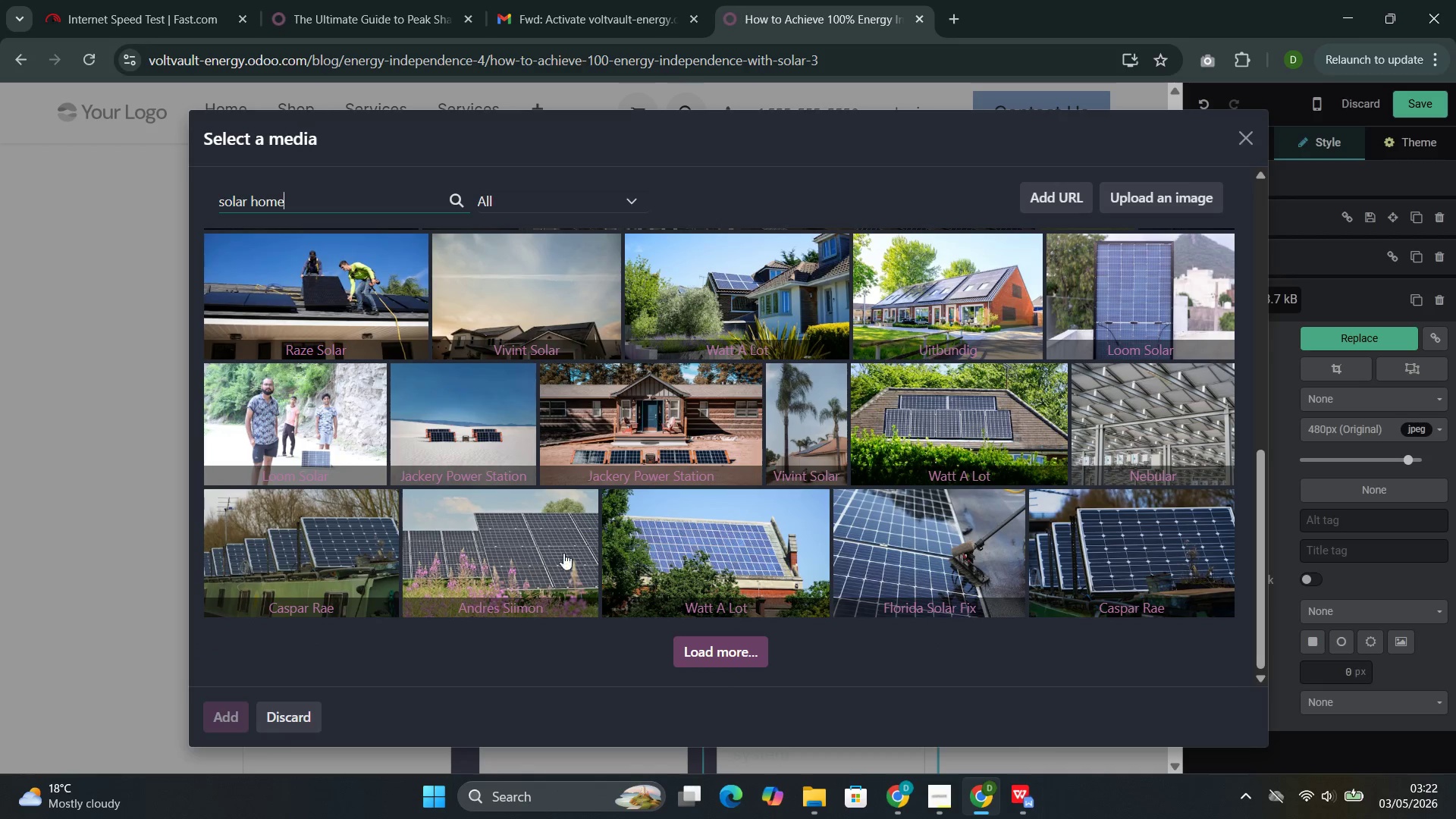 
left_click([549, 557])
 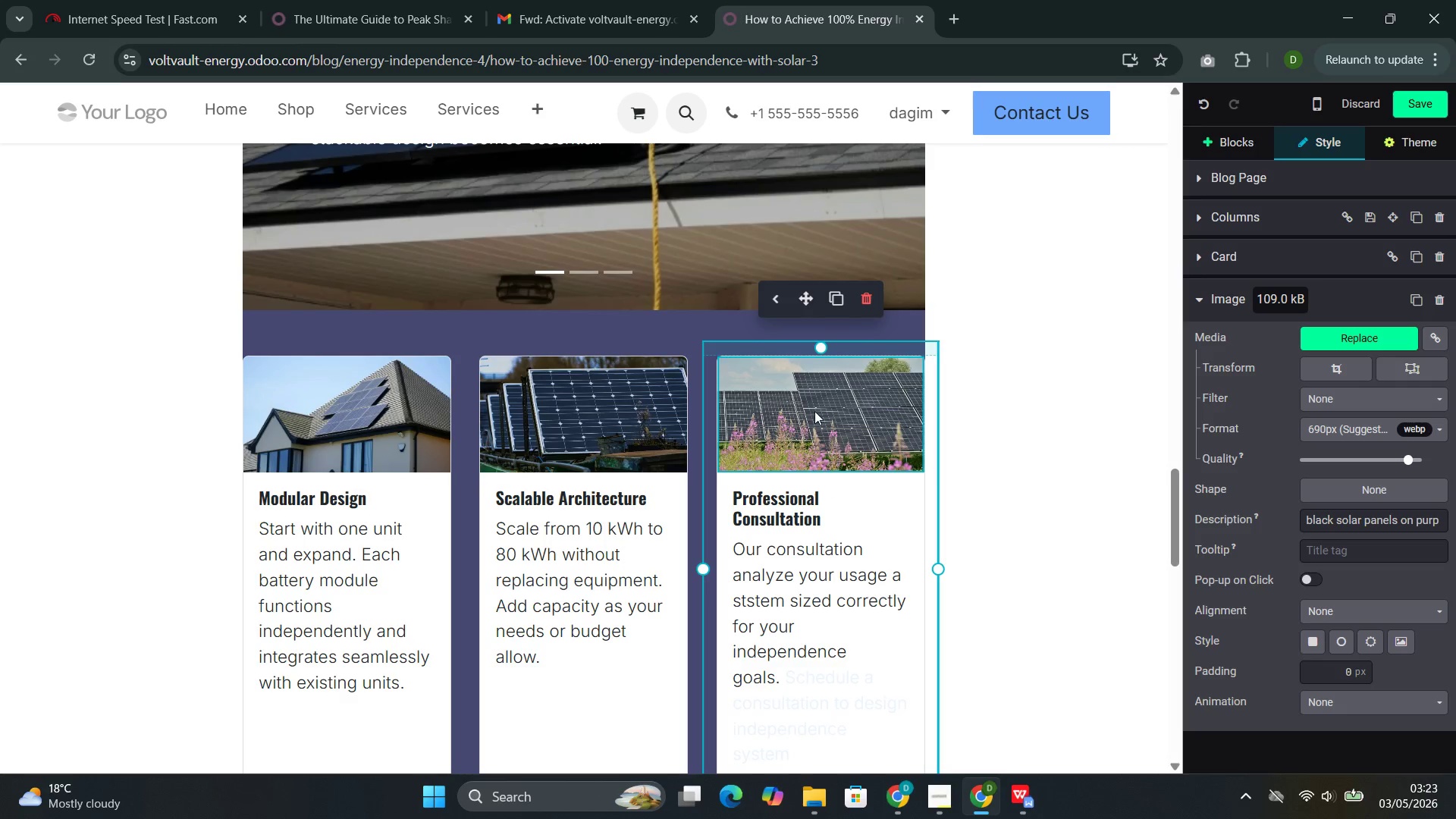 
wait(33.44)
 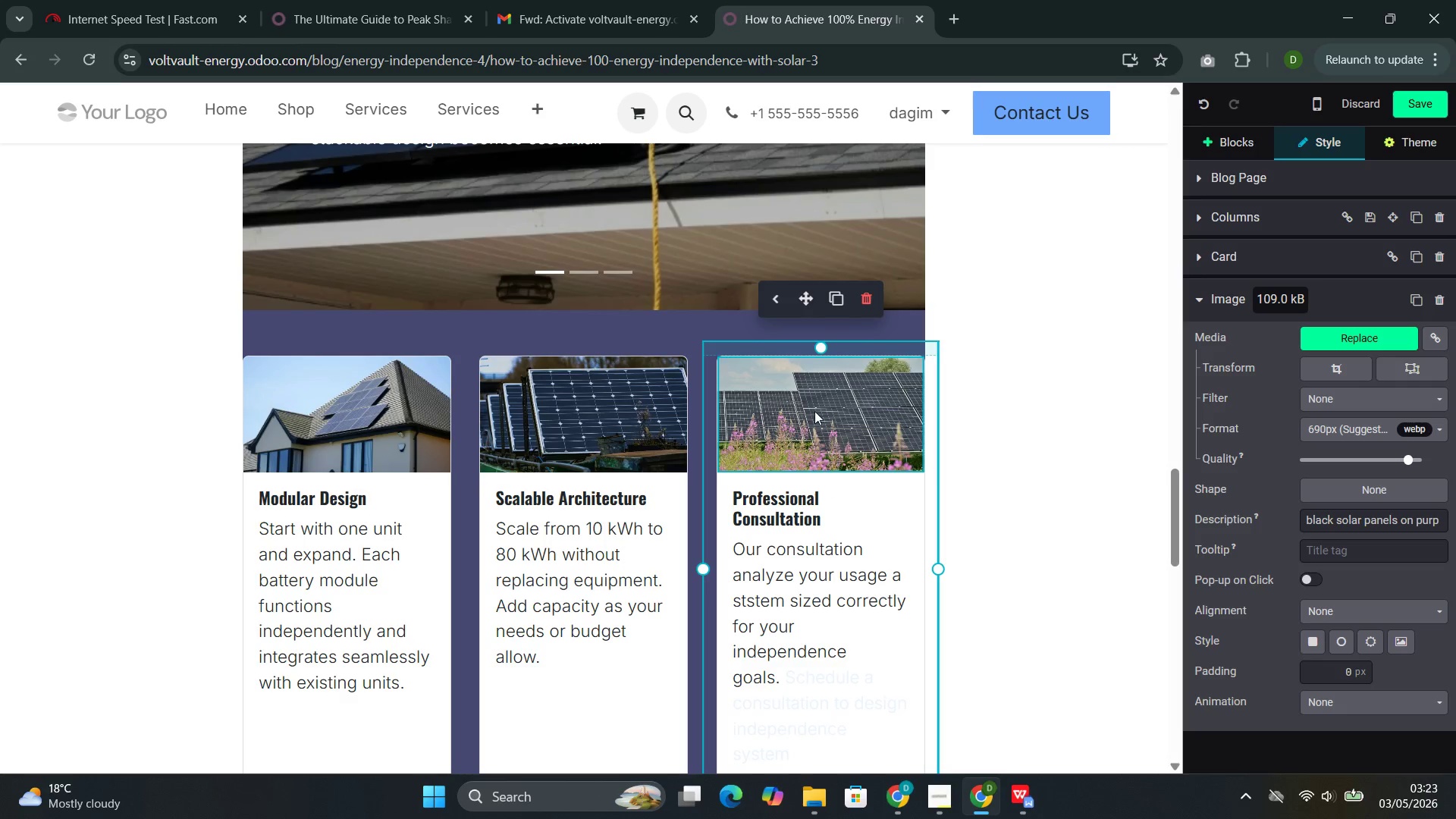 
left_click([403, 711])
 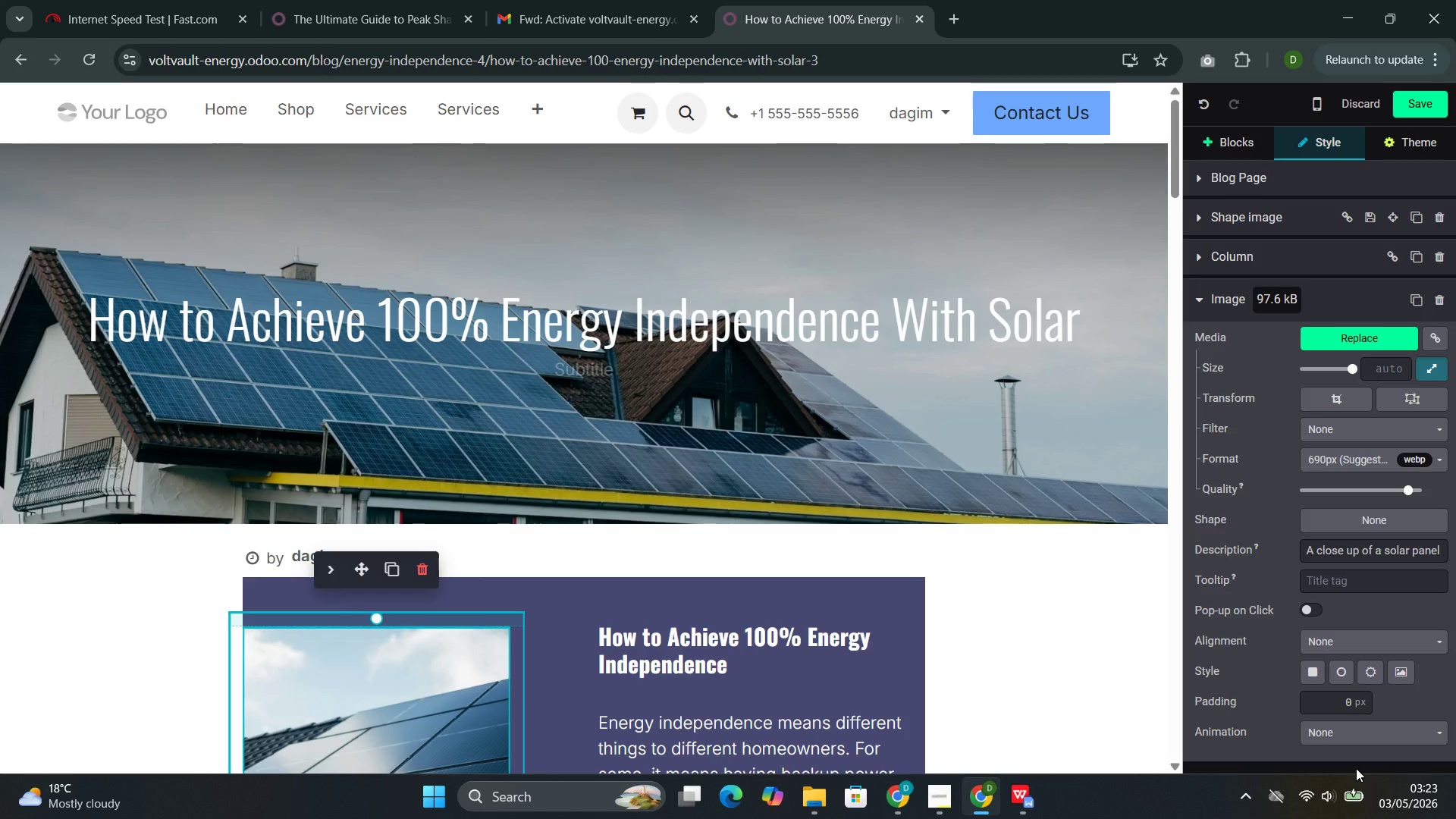 
wait(5.49)
 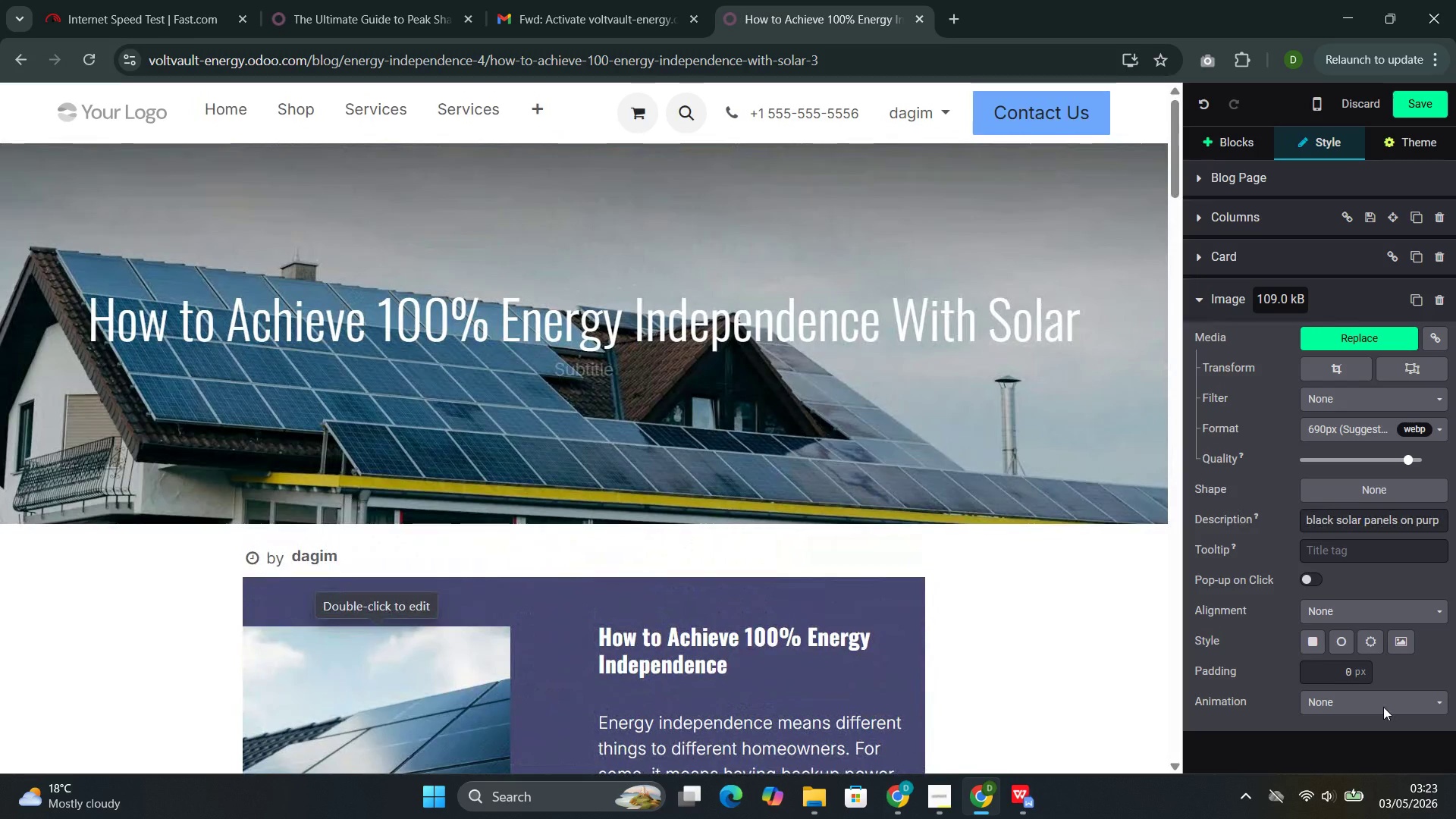 
left_click([1361, 739])
 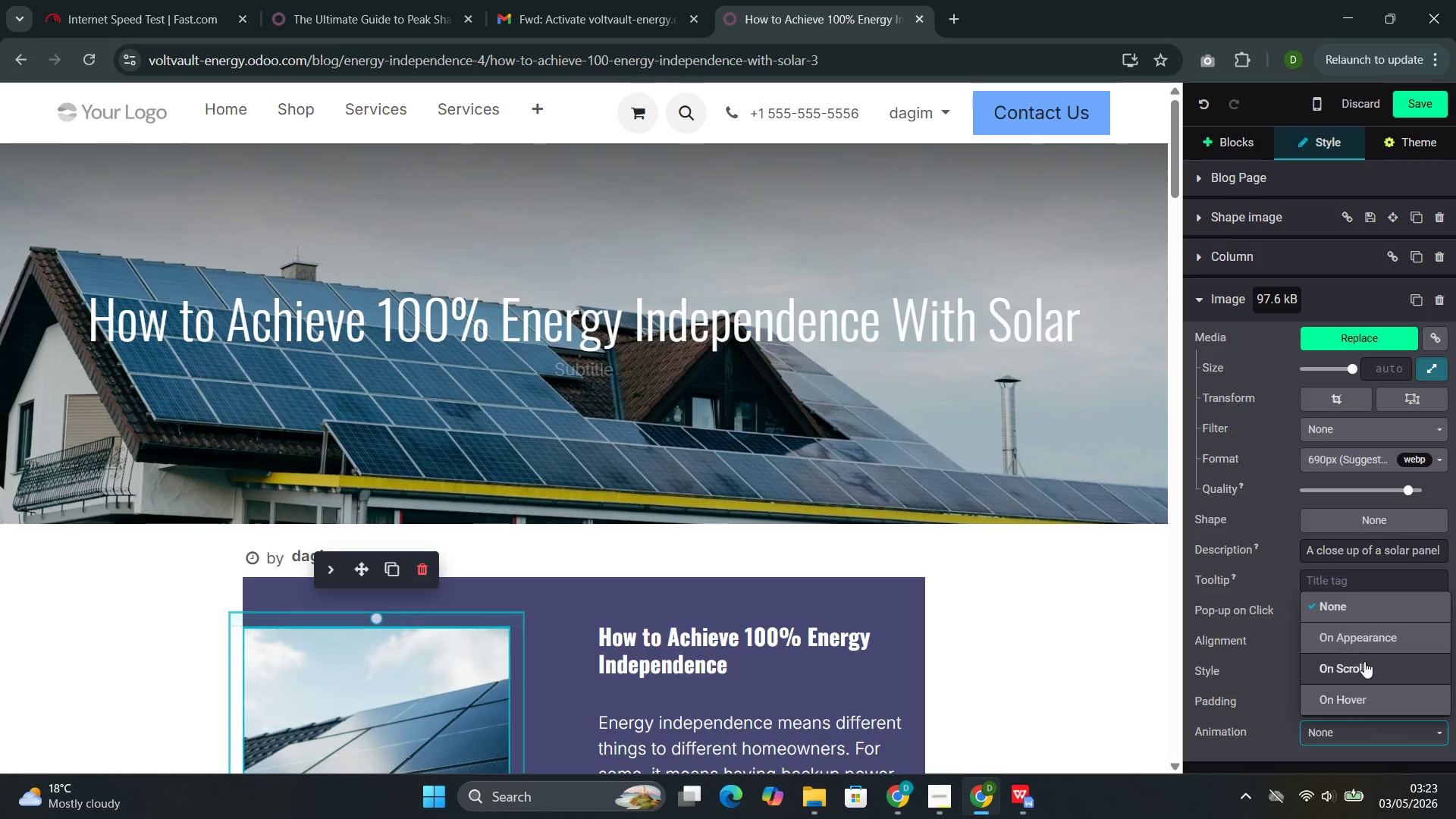 
left_click([1364, 661])
 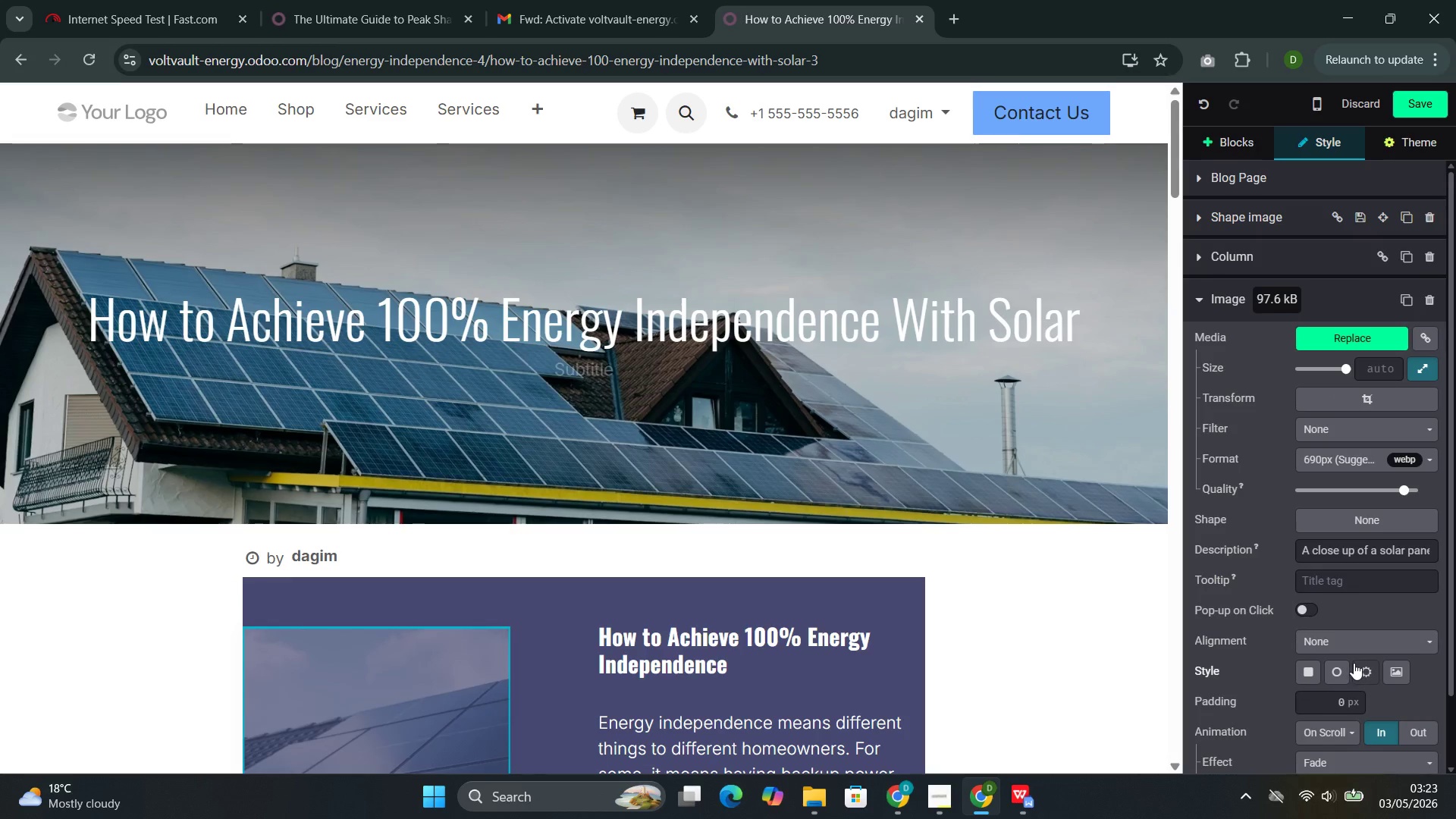 
scroll: coordinate [1351, 676], scroll_direction: down, amount: 4.0
 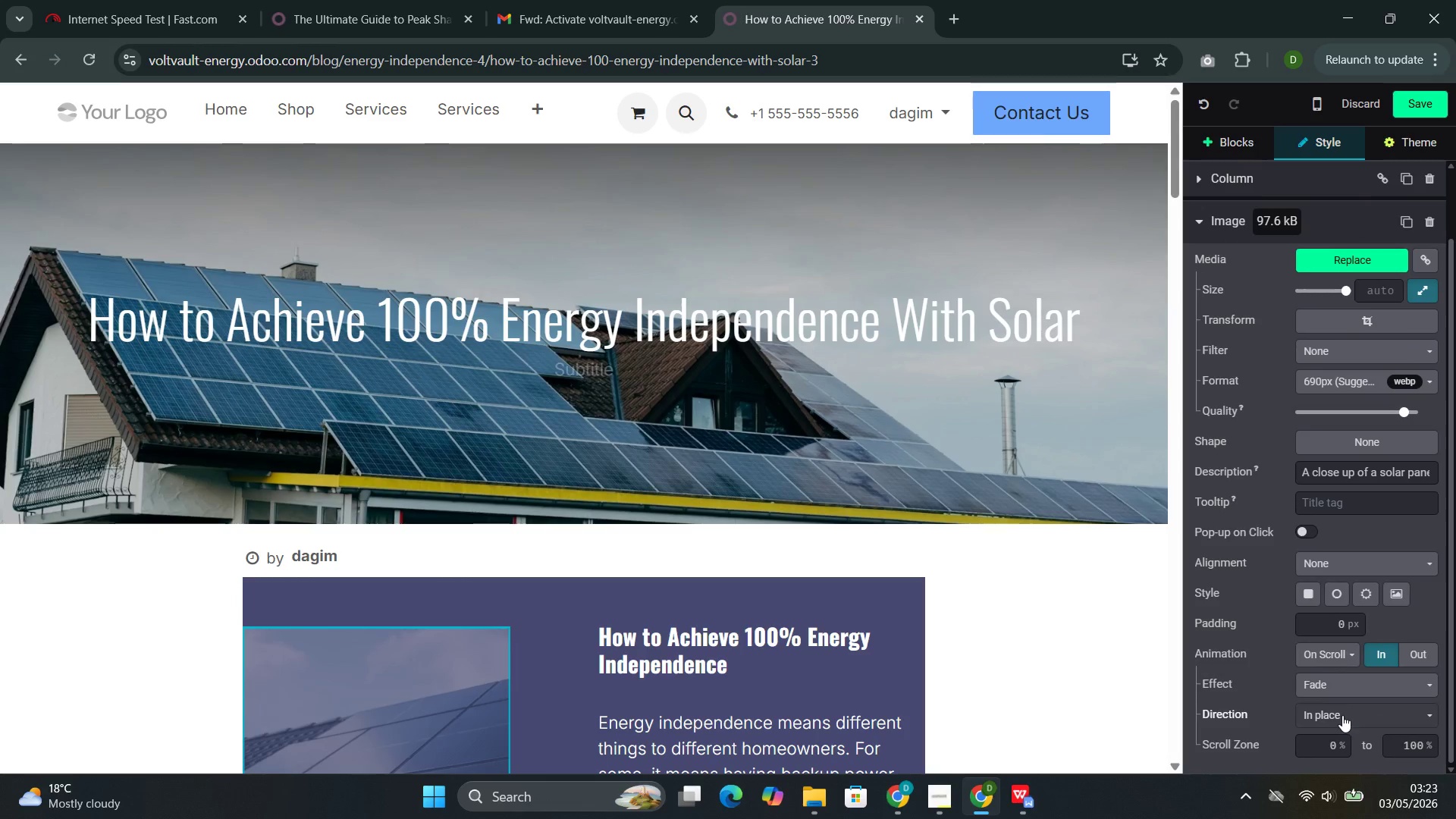 
left_click([1342, 717])
 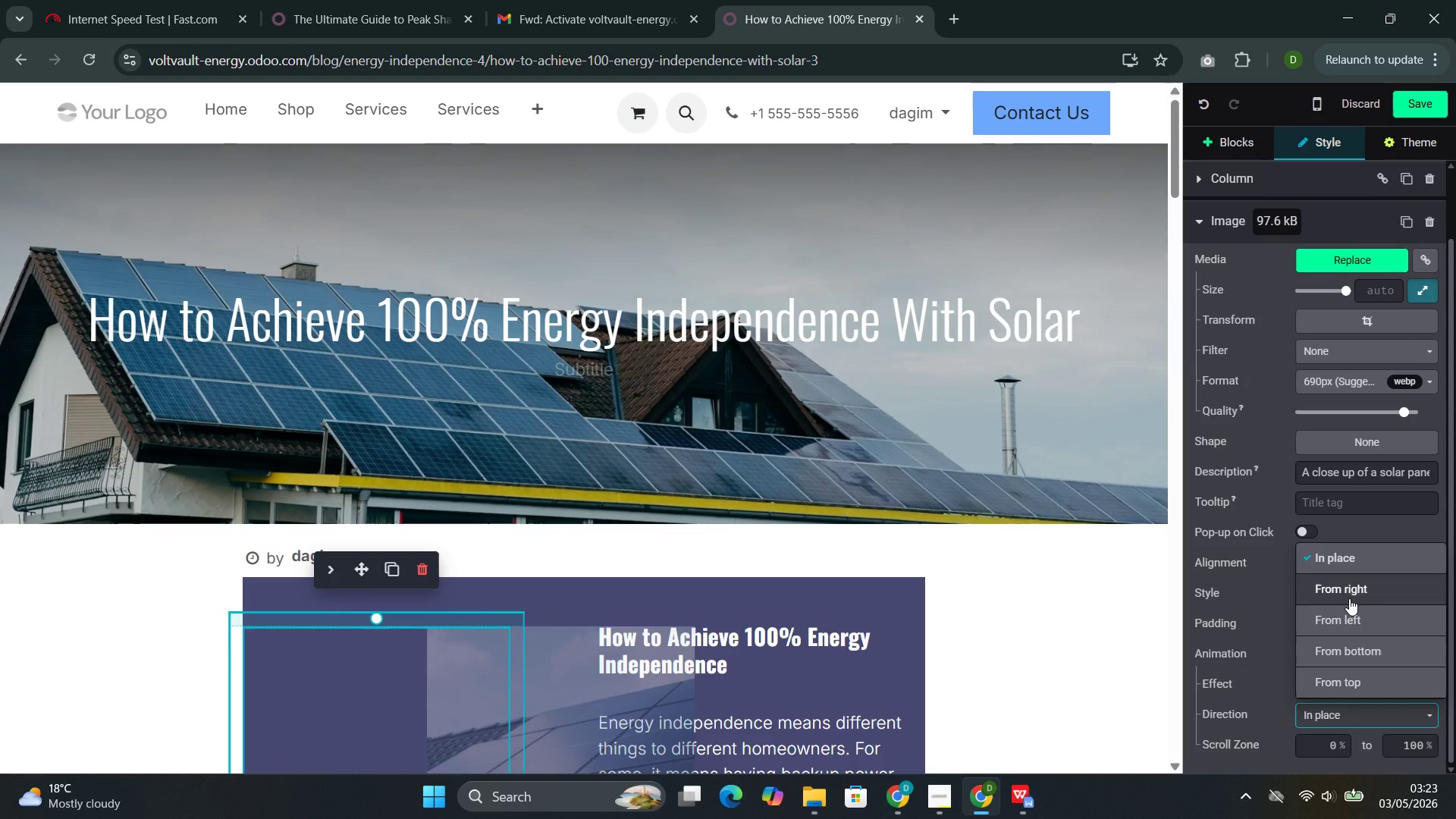 
left_click([1349, 598])
 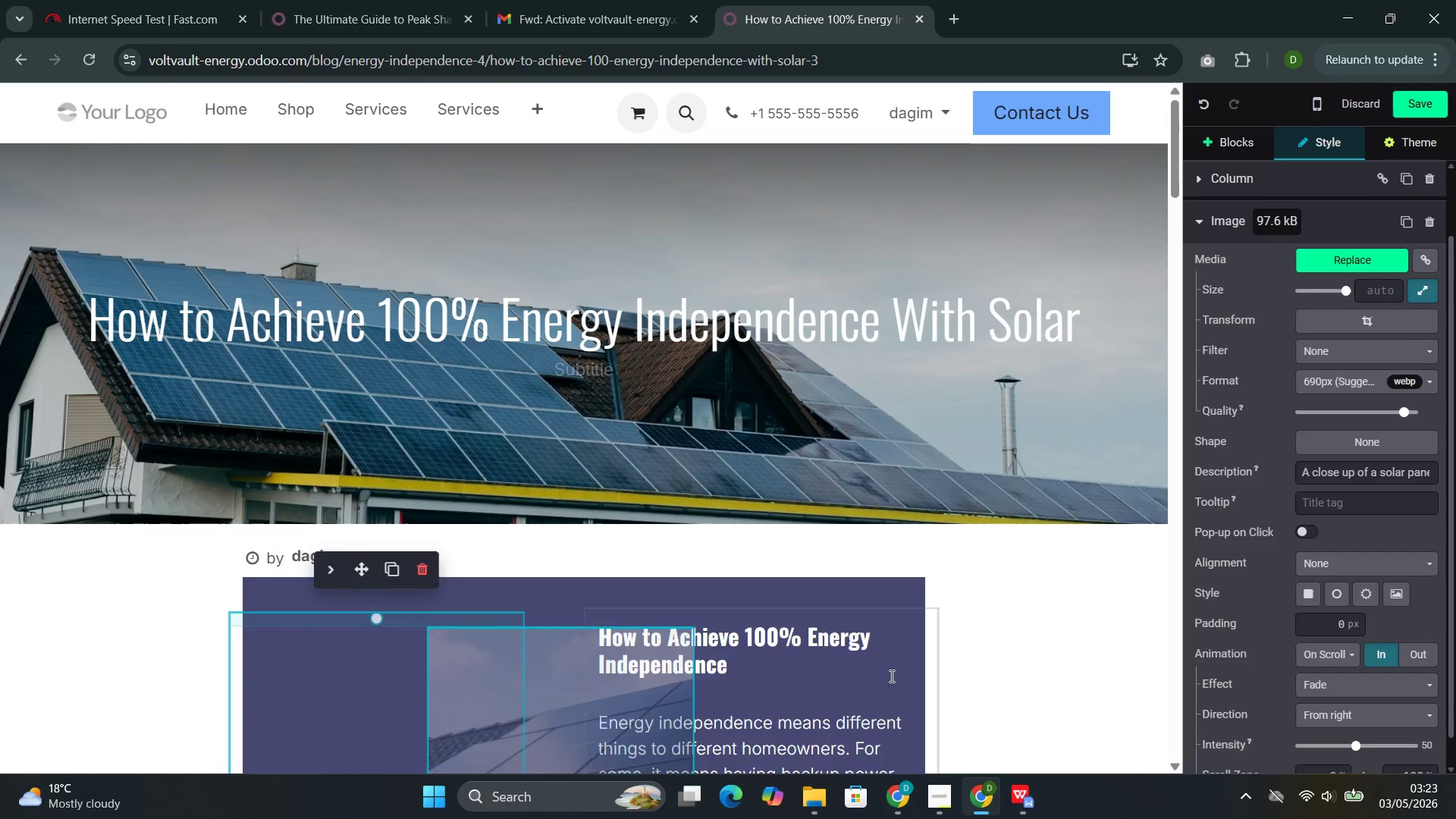 
scroll: coordinate [890, 673], scroll_direction: down, amount: 7.0
 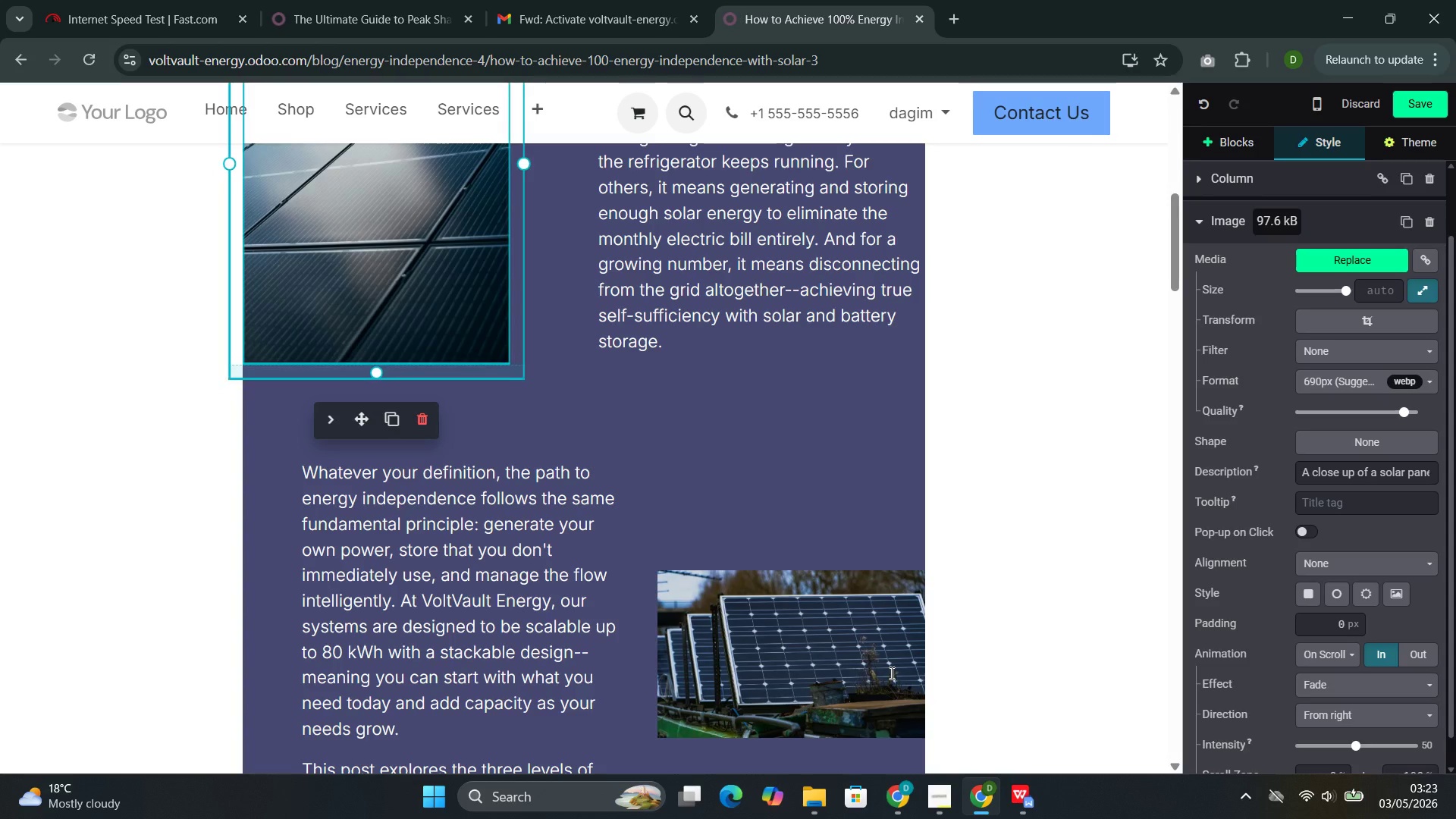 
wait(6.02)
 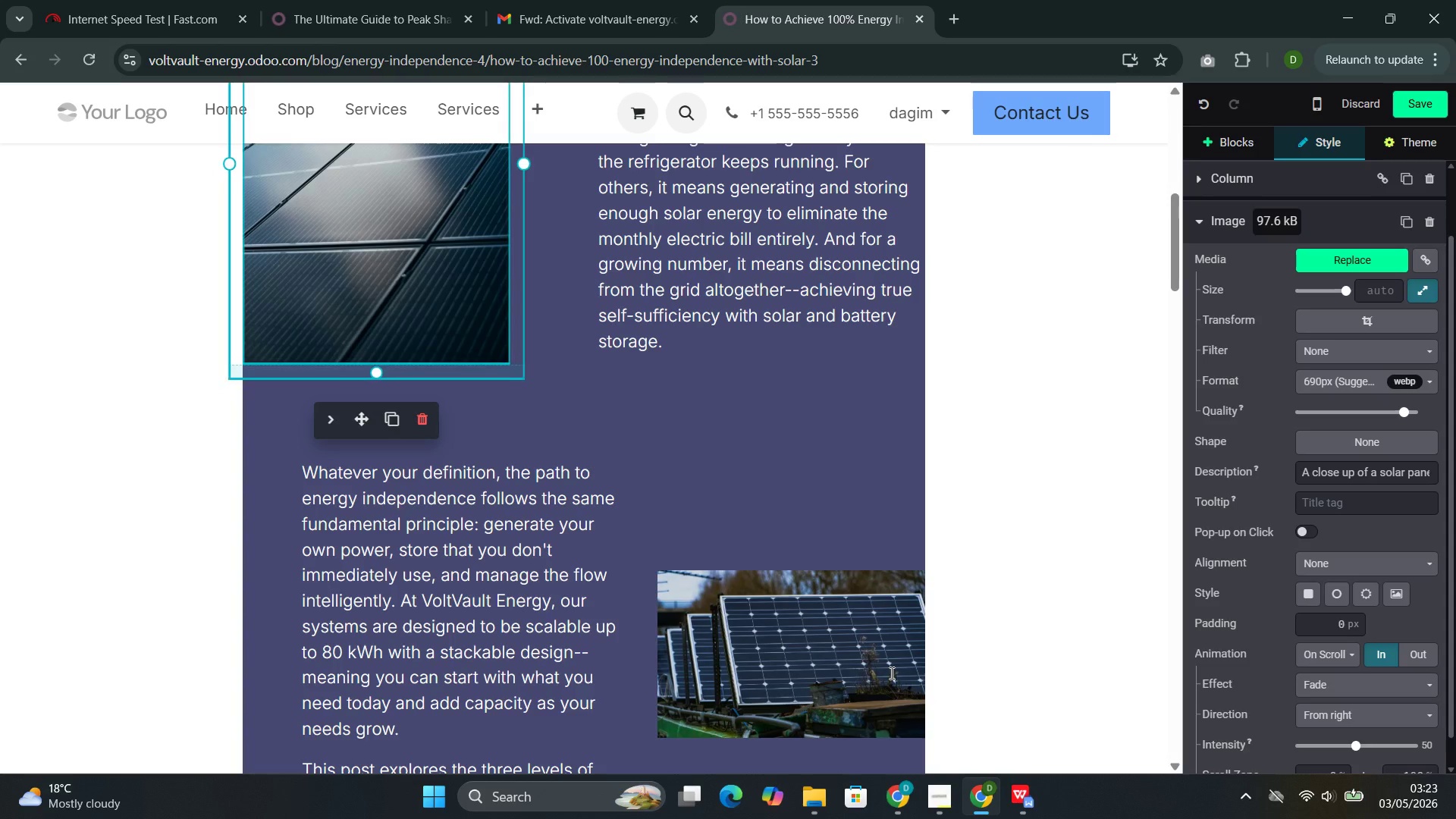 
scroll: coordinate [890, 670], scroll_direction: down, amount: 1.0
 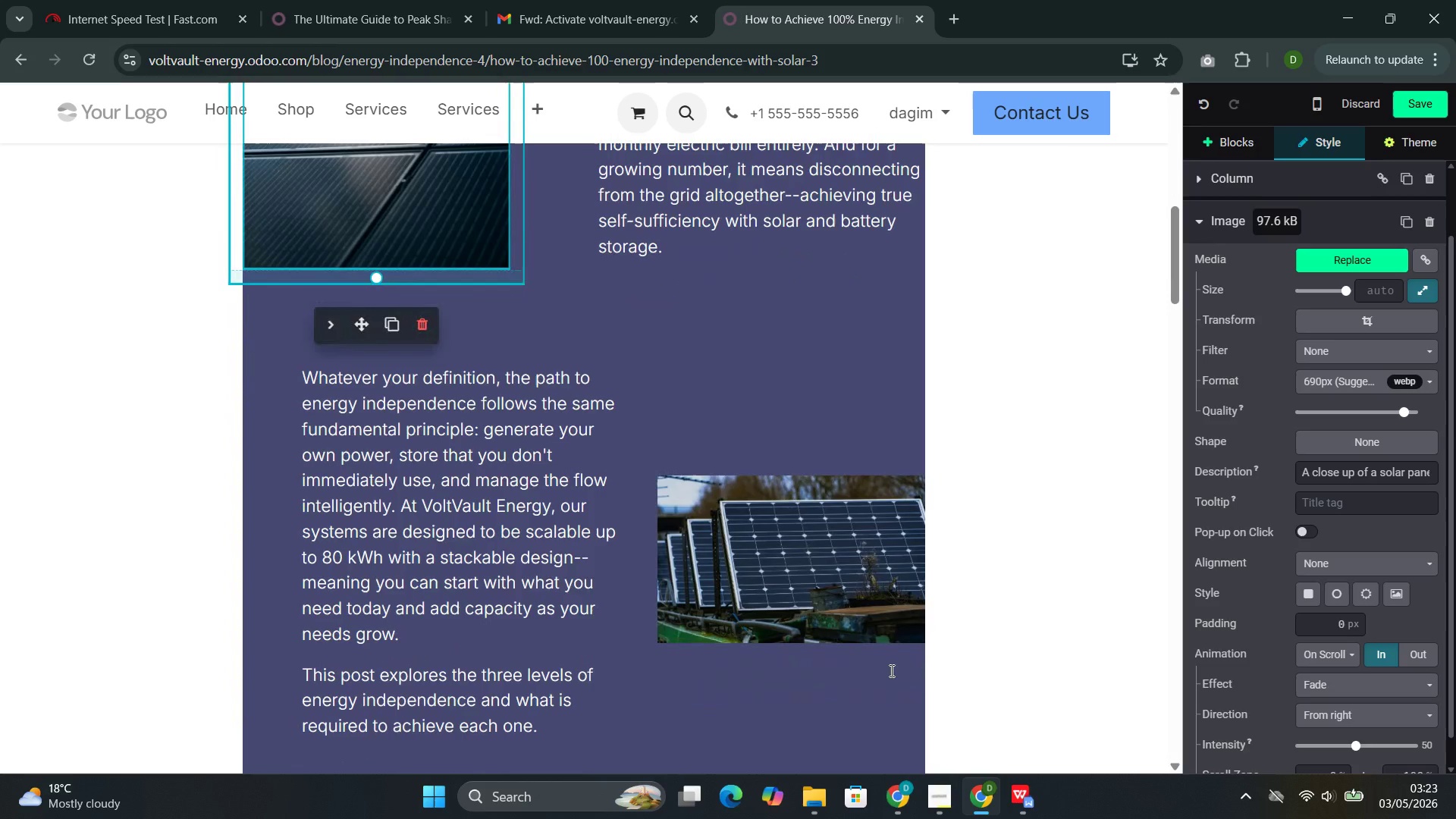 
wait(12.13)
 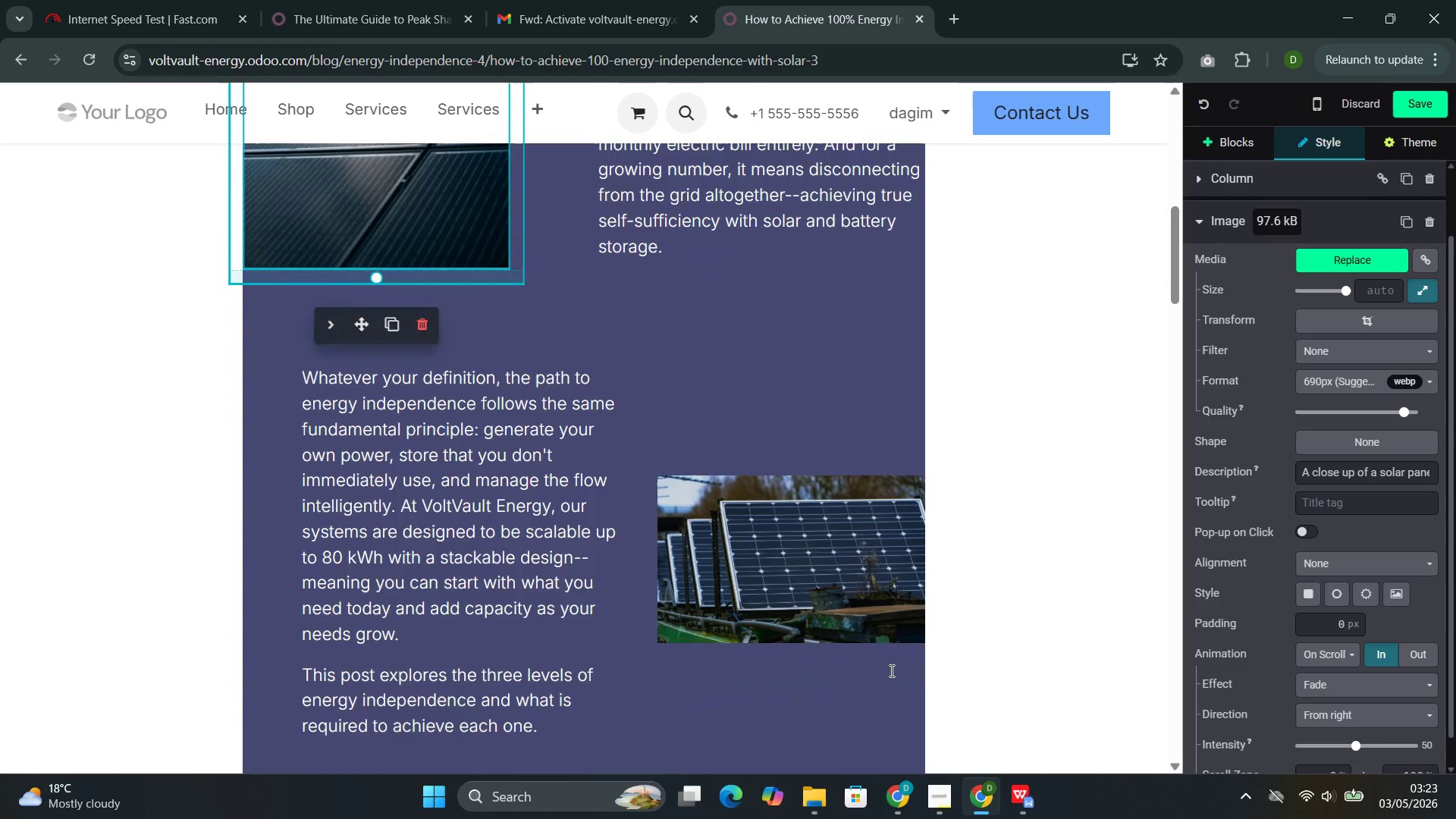 
scroll: coordinate [890, 670], scroll_direction: down, amount: 1.0
 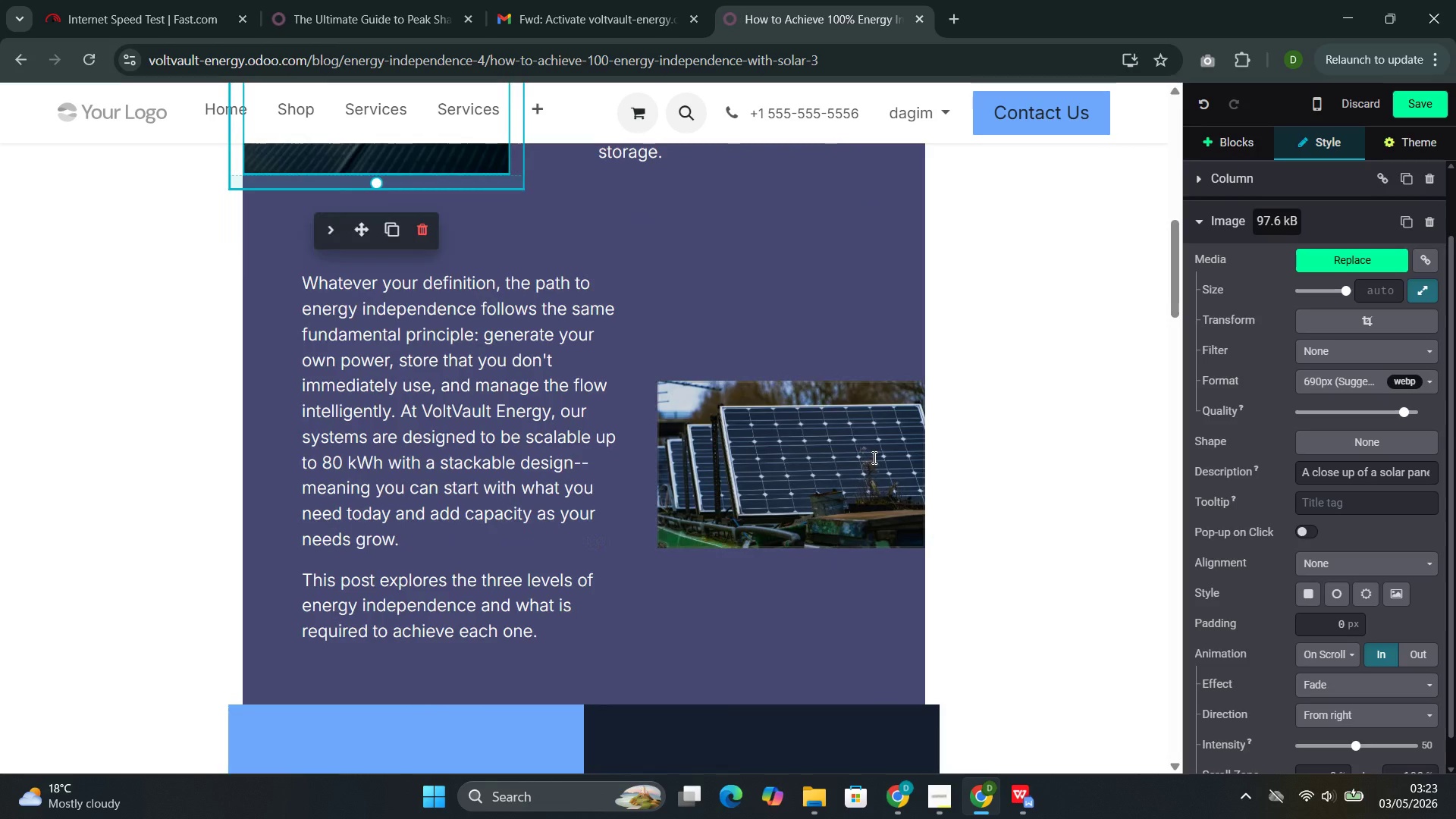 
scroll: coordinate [873, 459], scroll_direction: up, amount: 4.0
 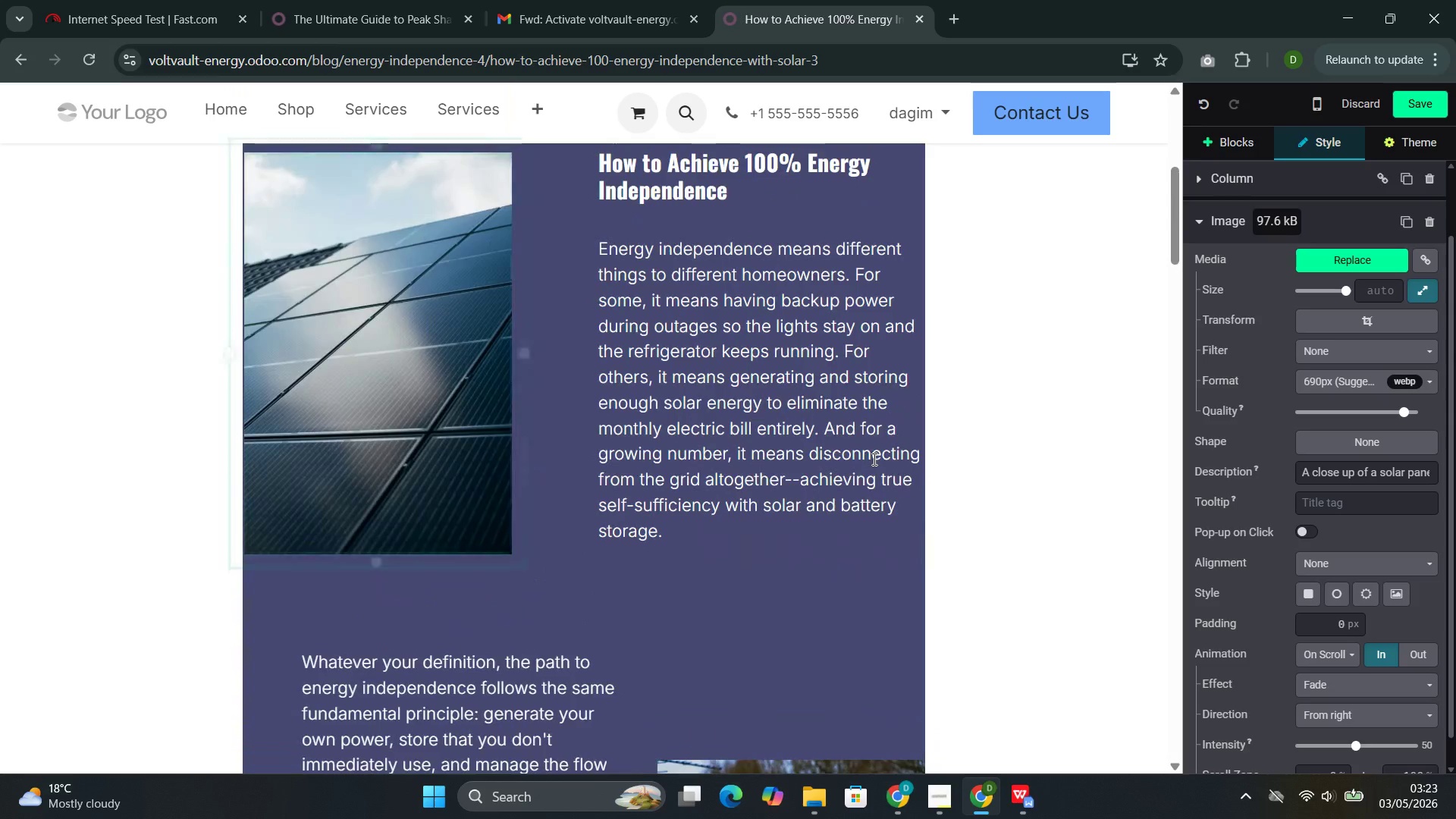 
left_click([873, 459])
 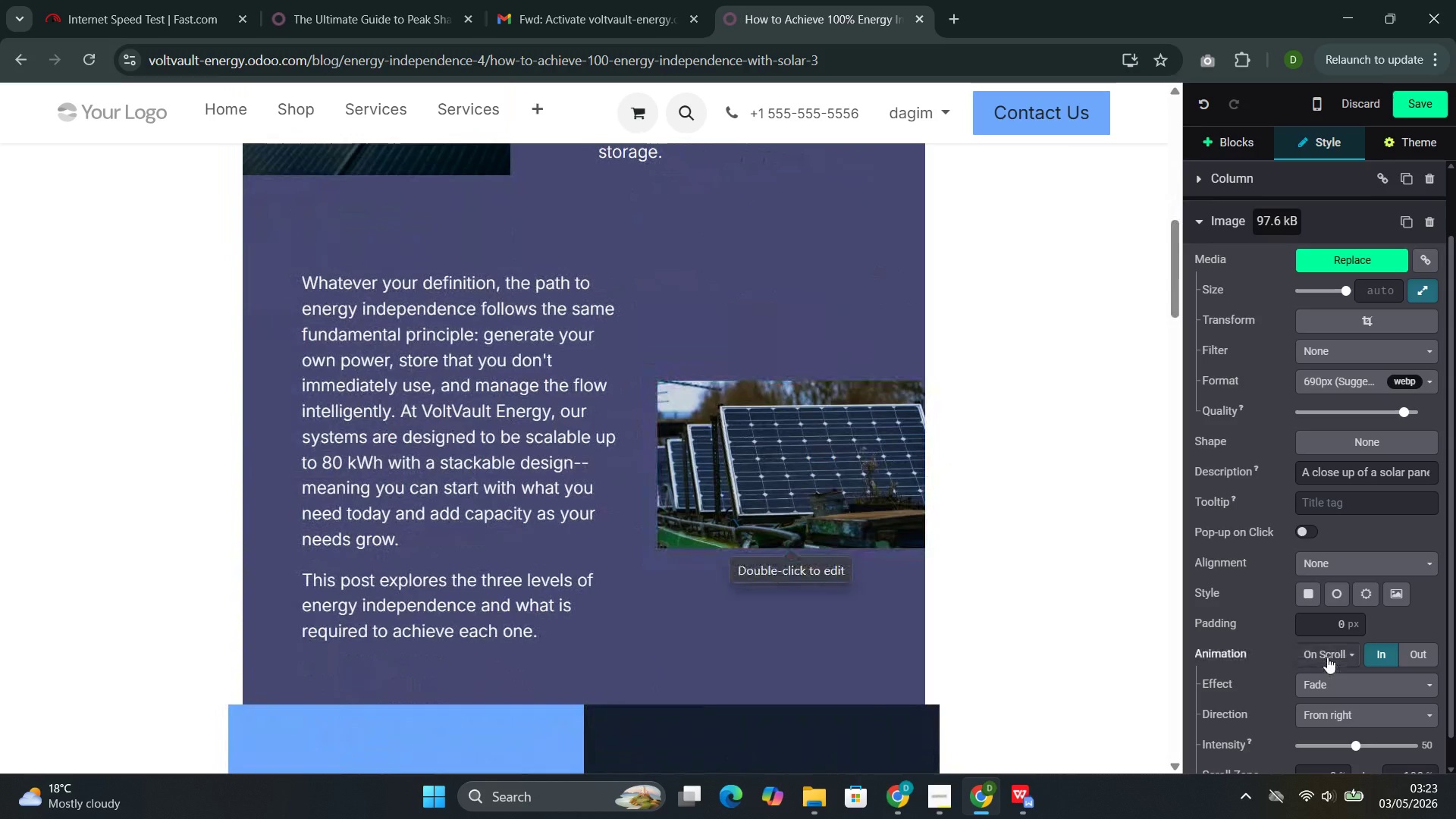 
scroll: coordinate [1319, 698], scroll_direction: down, amount: 7.0
 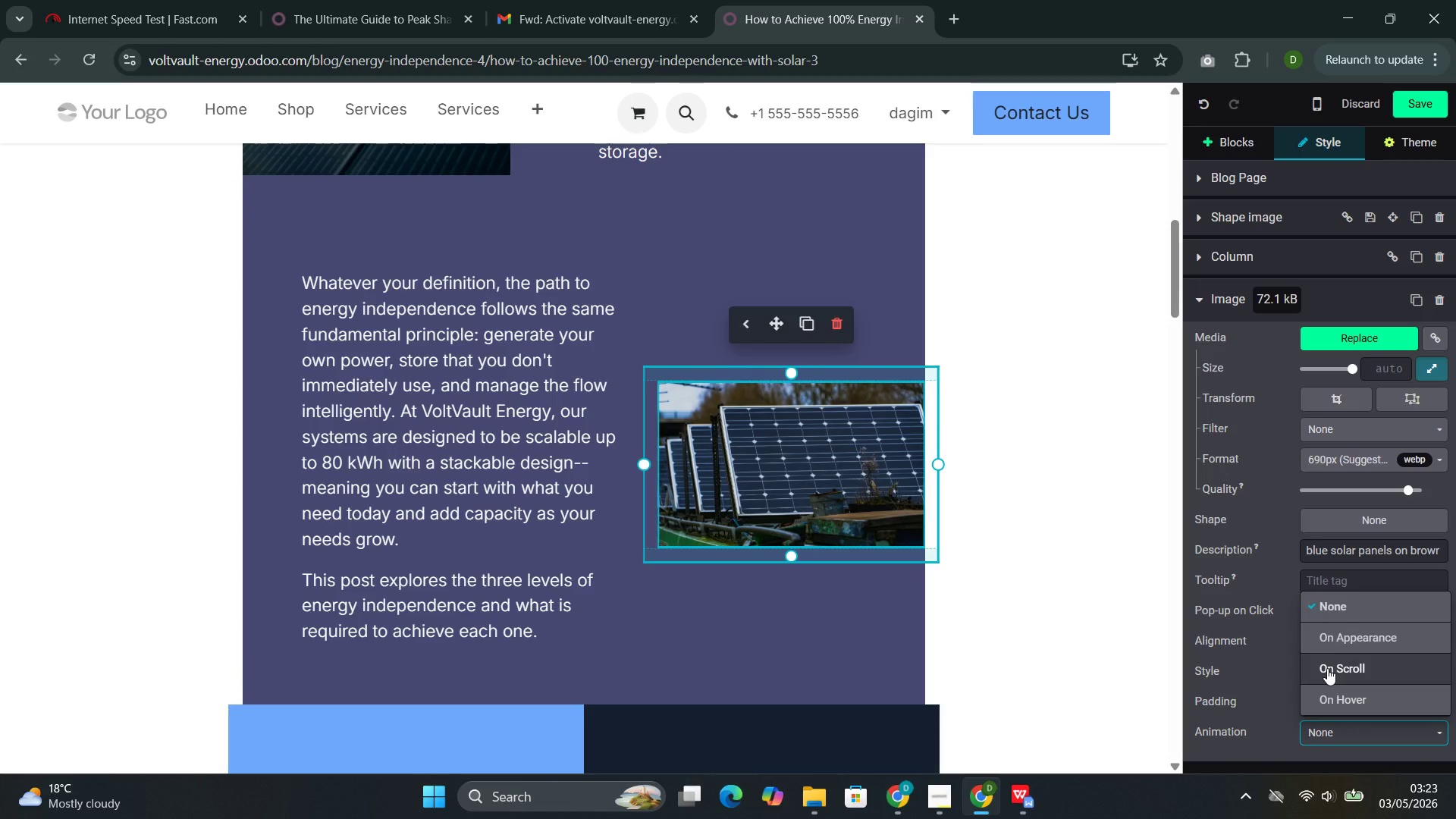 
left_click([1327, 668])
 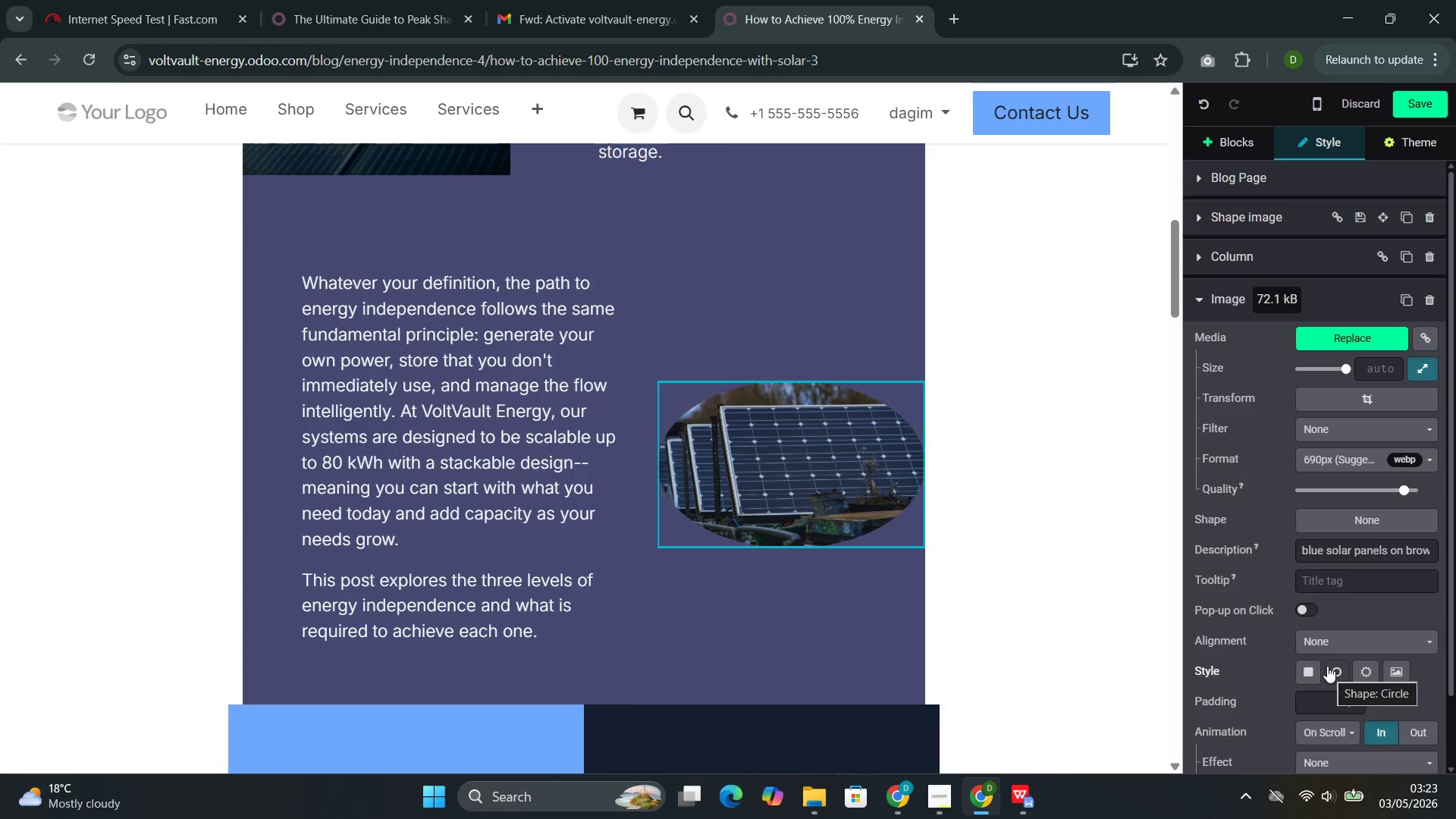 
scroll: coordinate [1327, 664], scroll_direction: down, amount: 3.0
 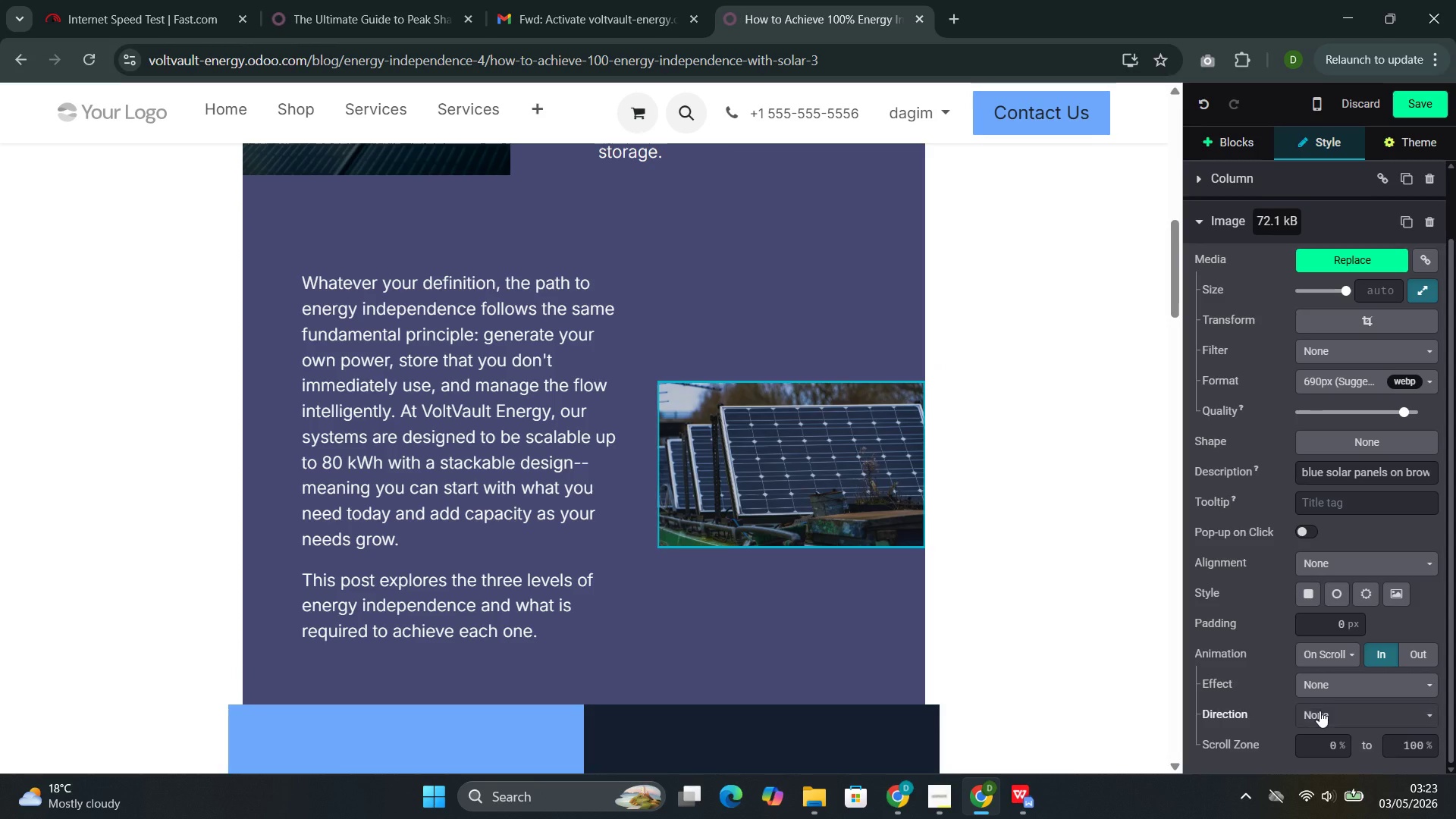 
left_click([1319, 711])
 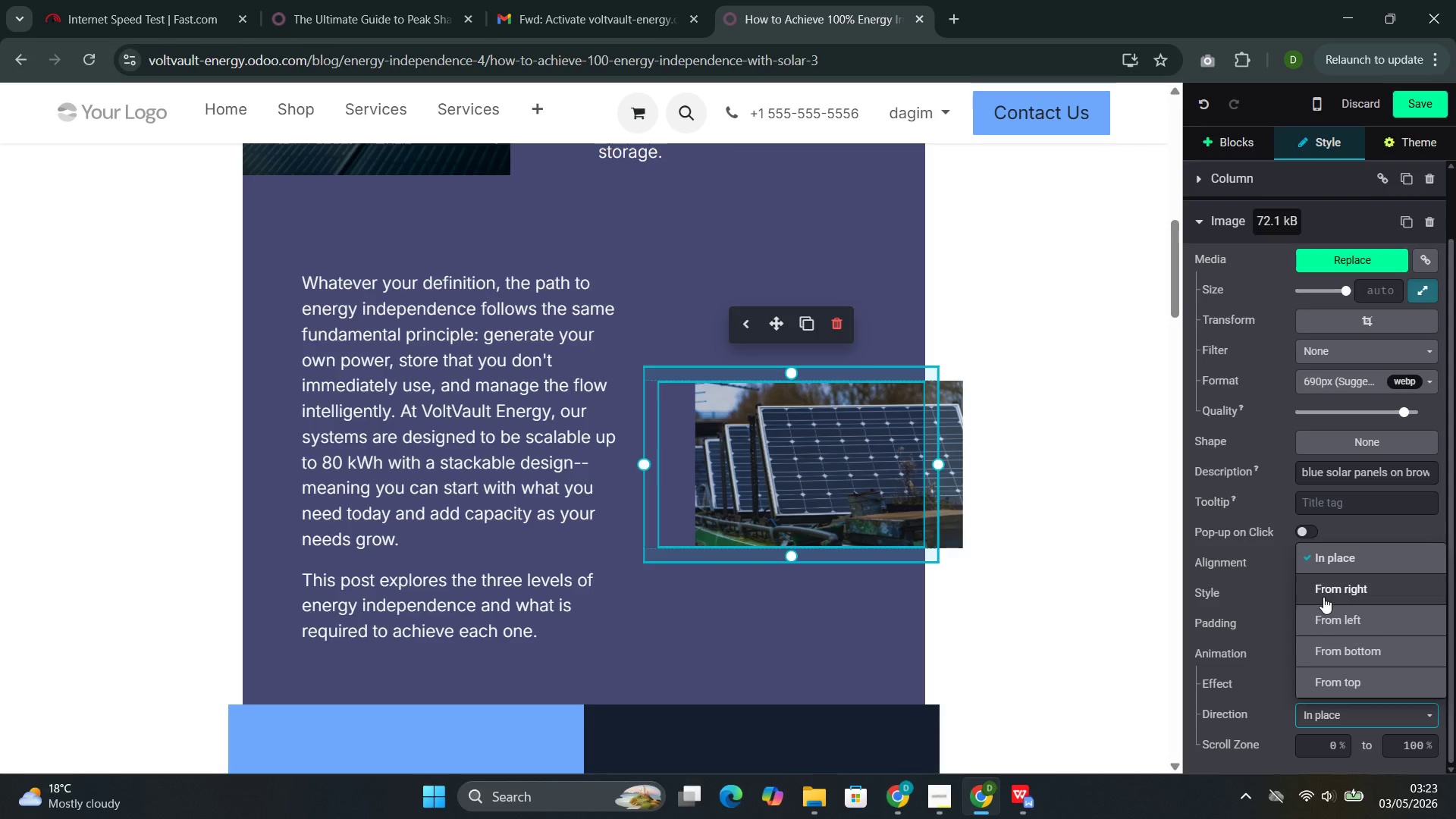 
scroll: coordinate [1111, 607], scroll_direction: down, amount: 15.0
 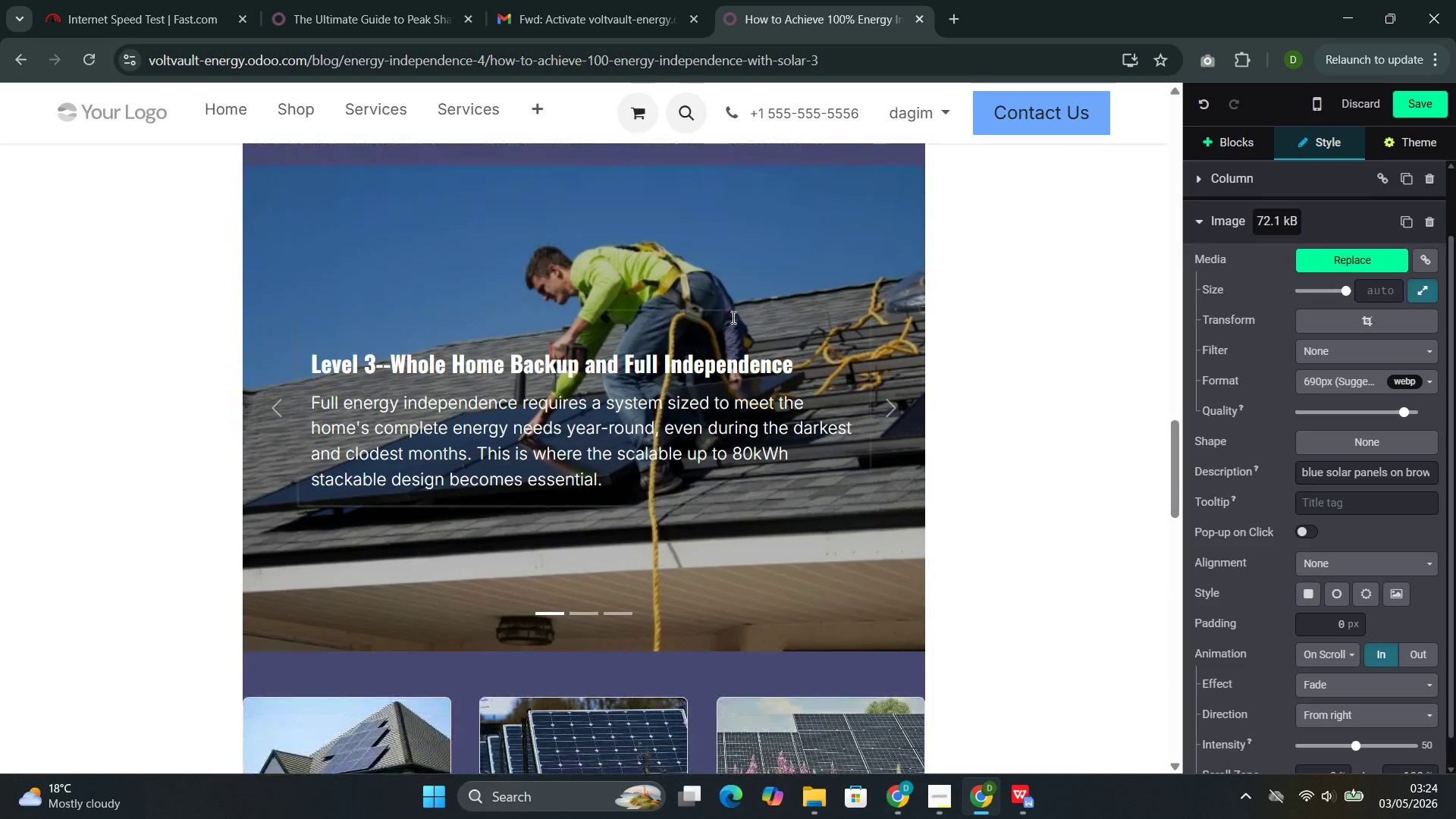 
left_click([732, 316])
 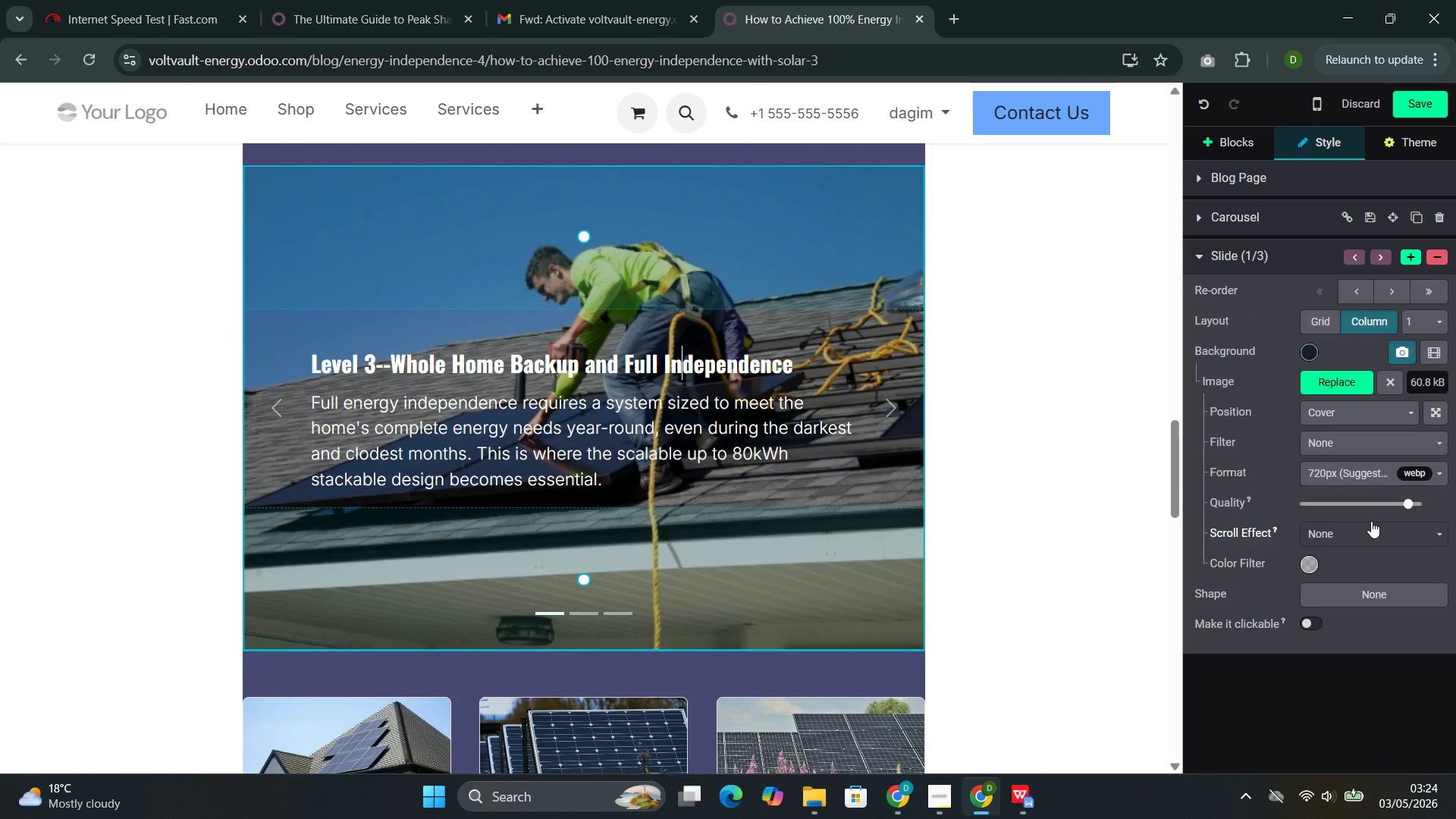 
left_click([1351, 533])
 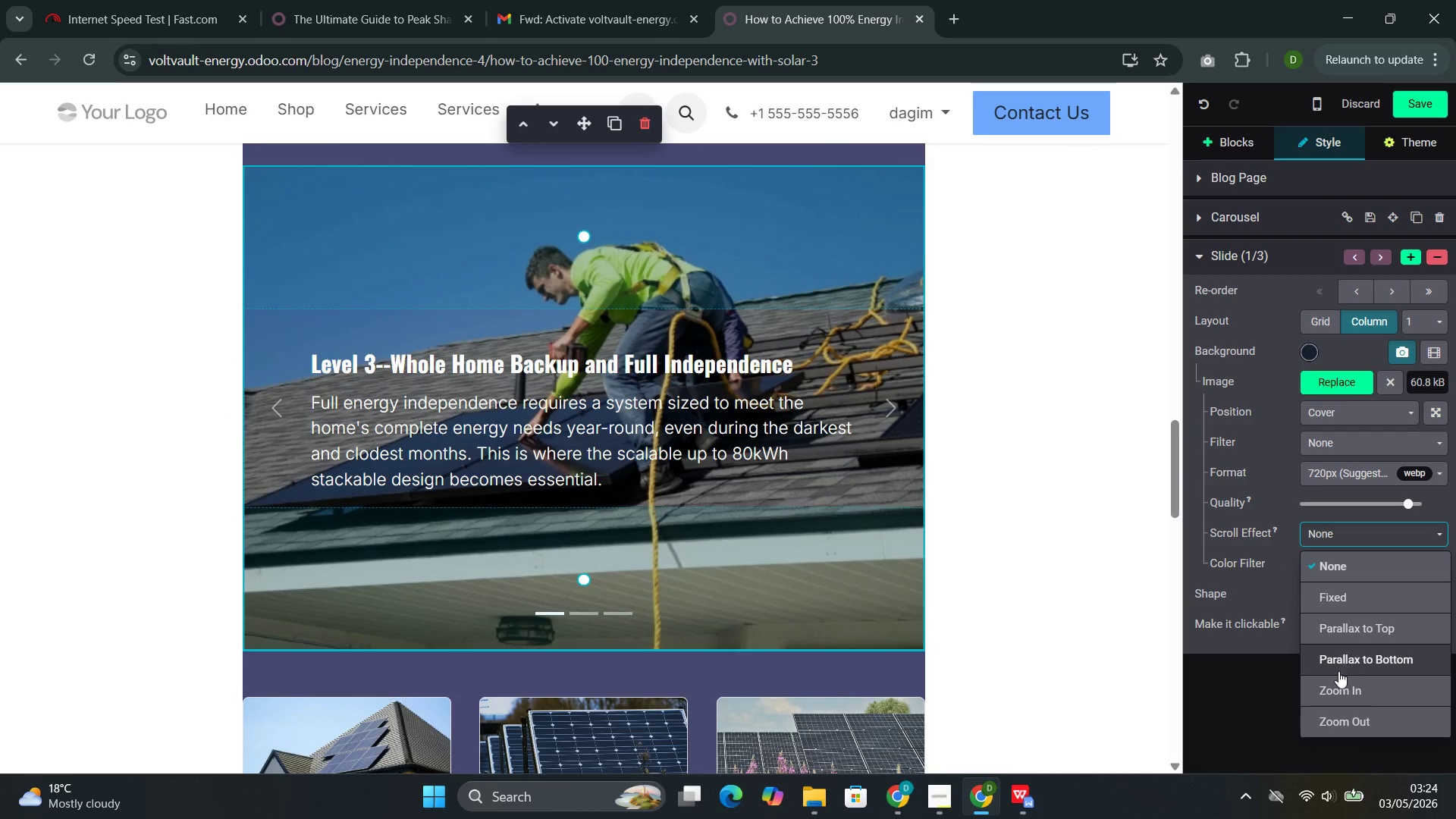 
left_click([1335, 680])
 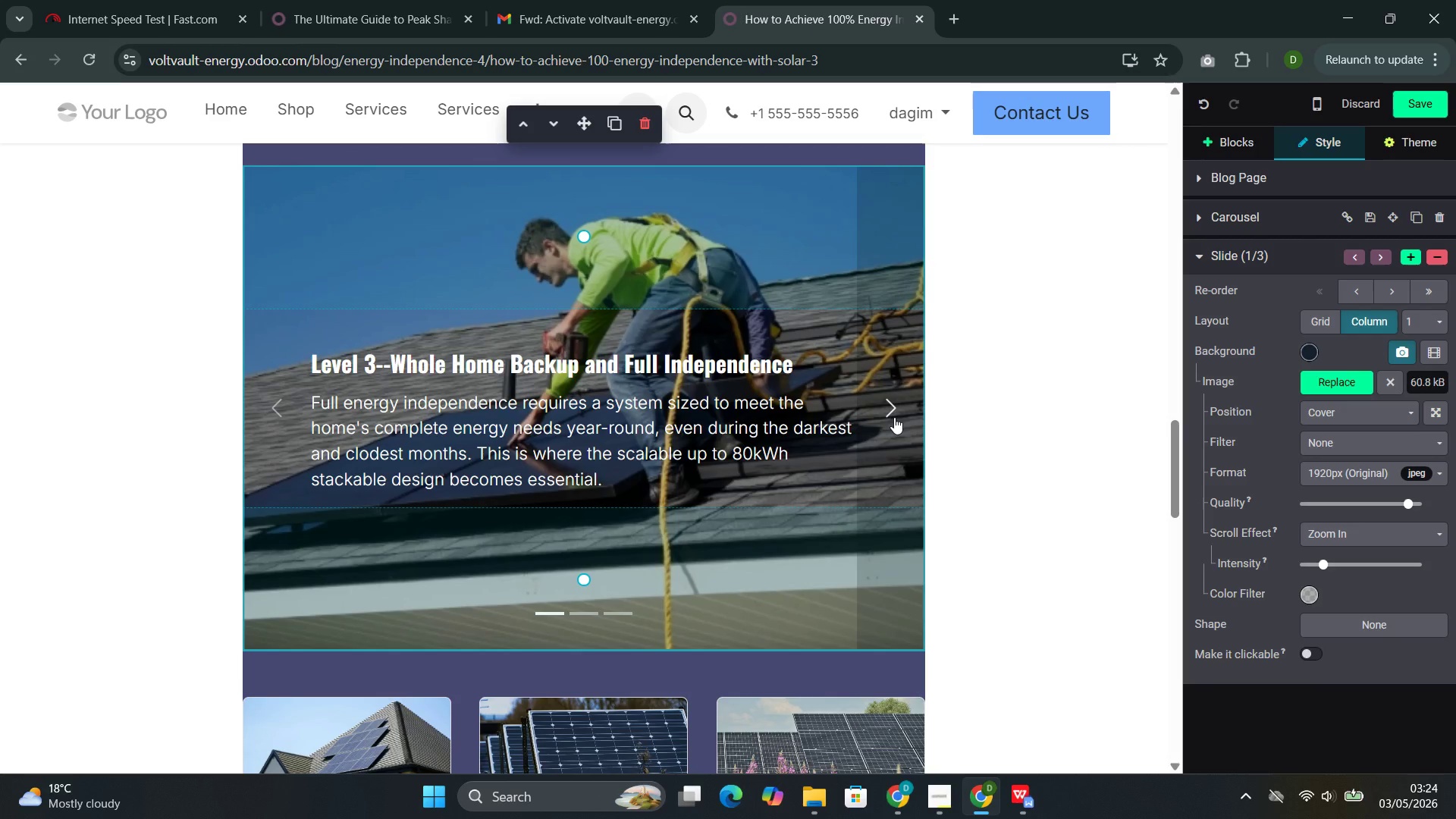 
left_click([893, 417])
 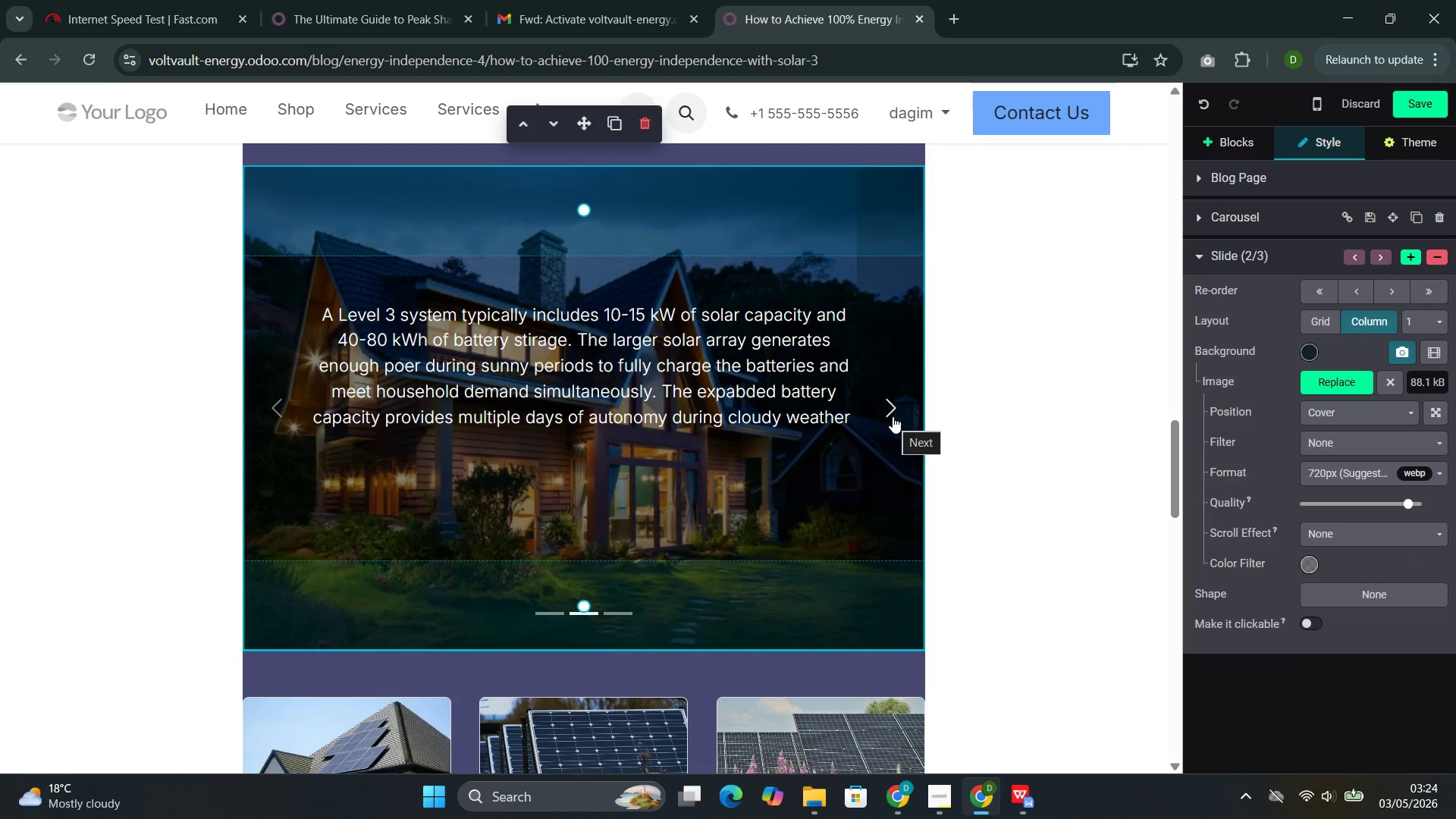 
wait(13.33)
 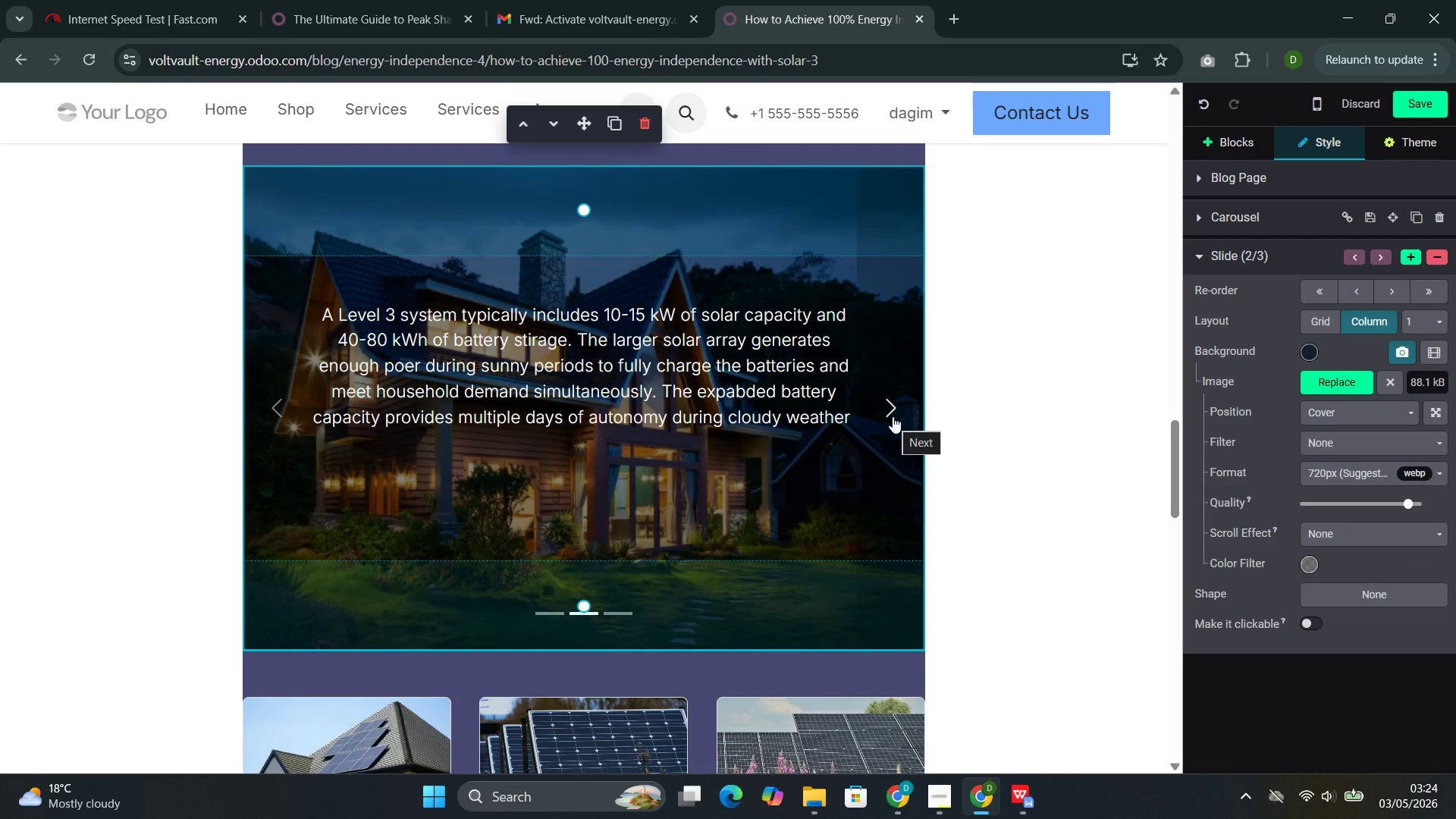 
scroll: coordinate [788, 453], scroll_direction: down, amount: 1.0
 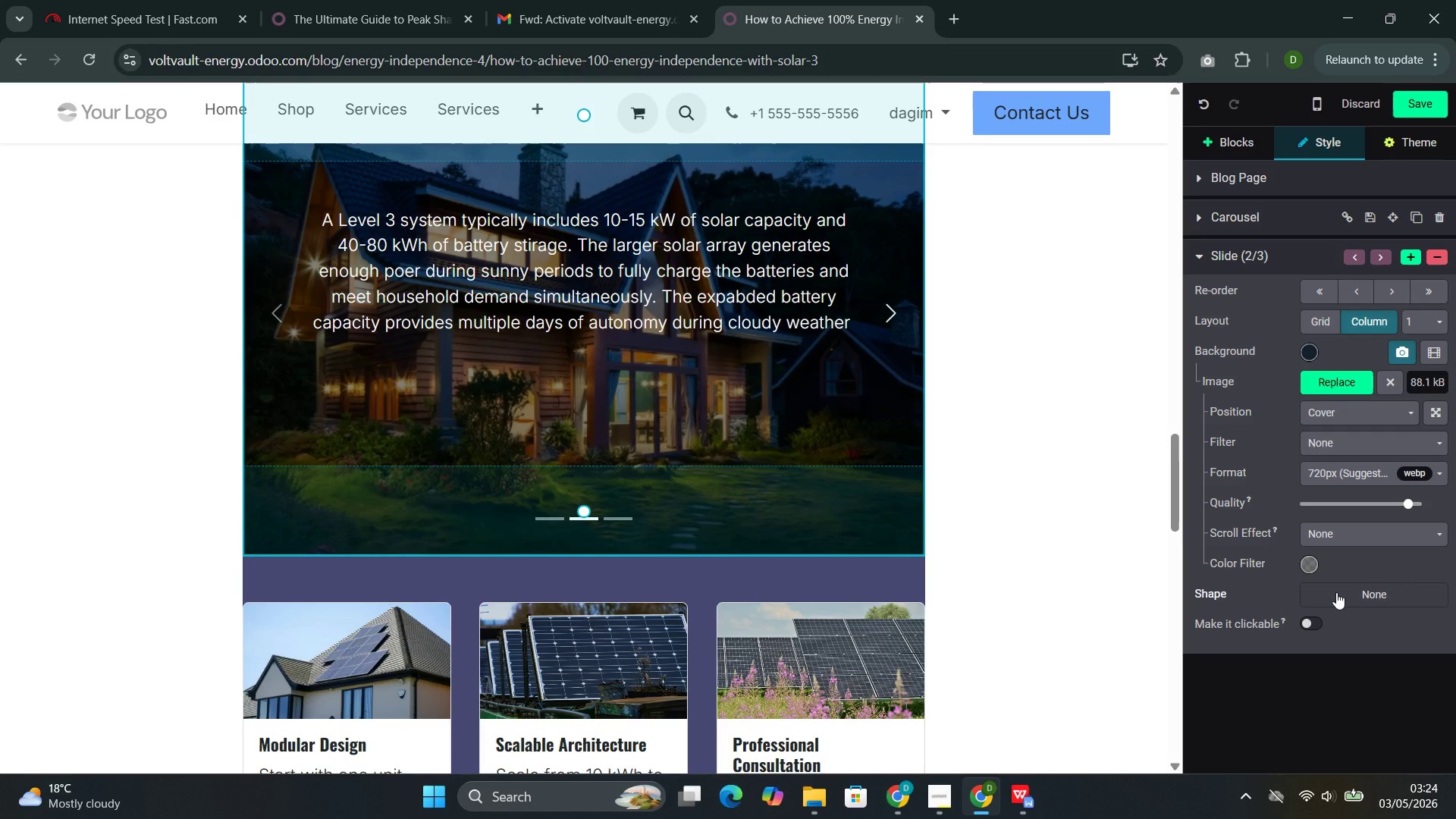 
left_click([1336, 592])
 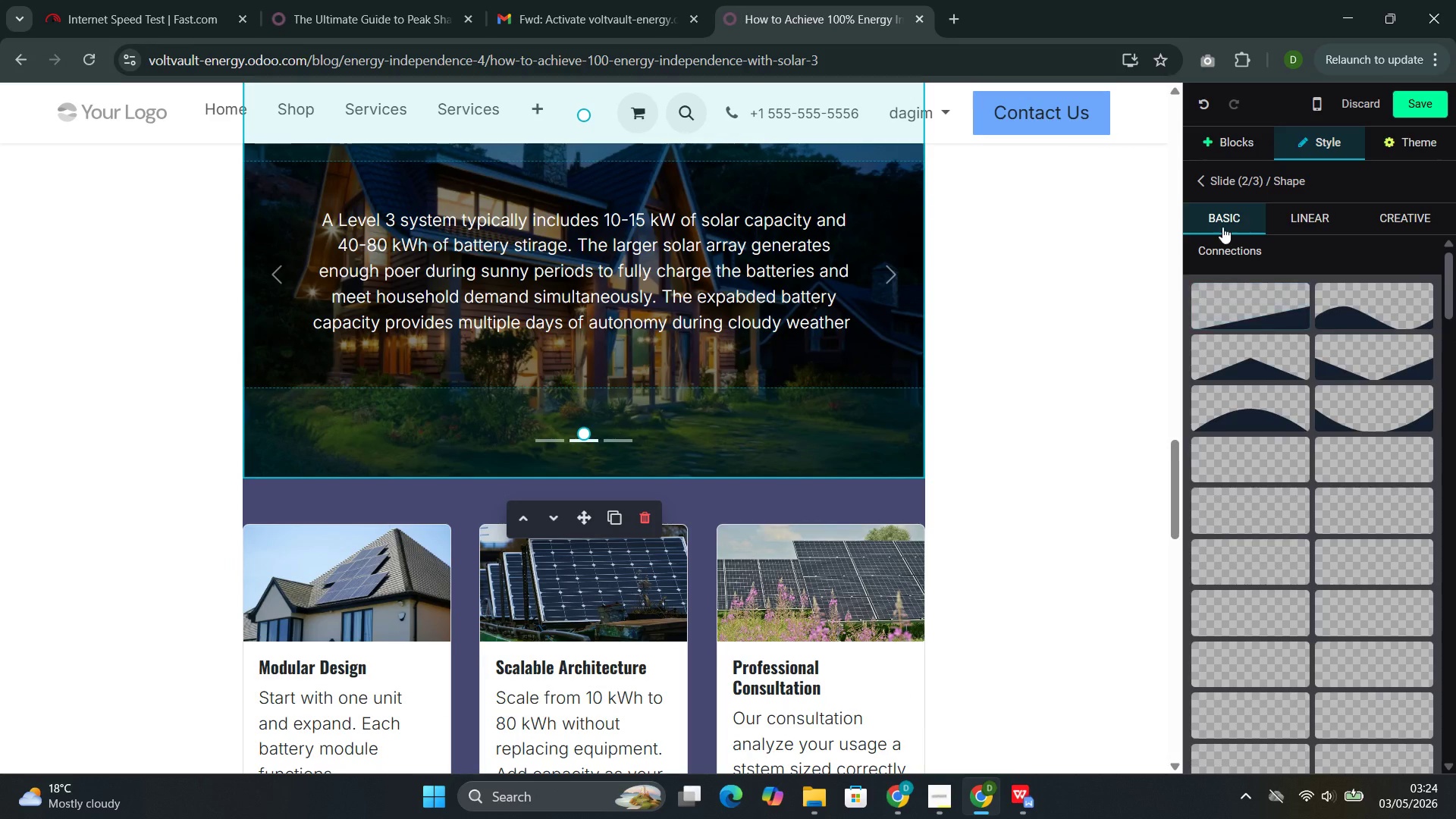 
left_click([1248, 171])
 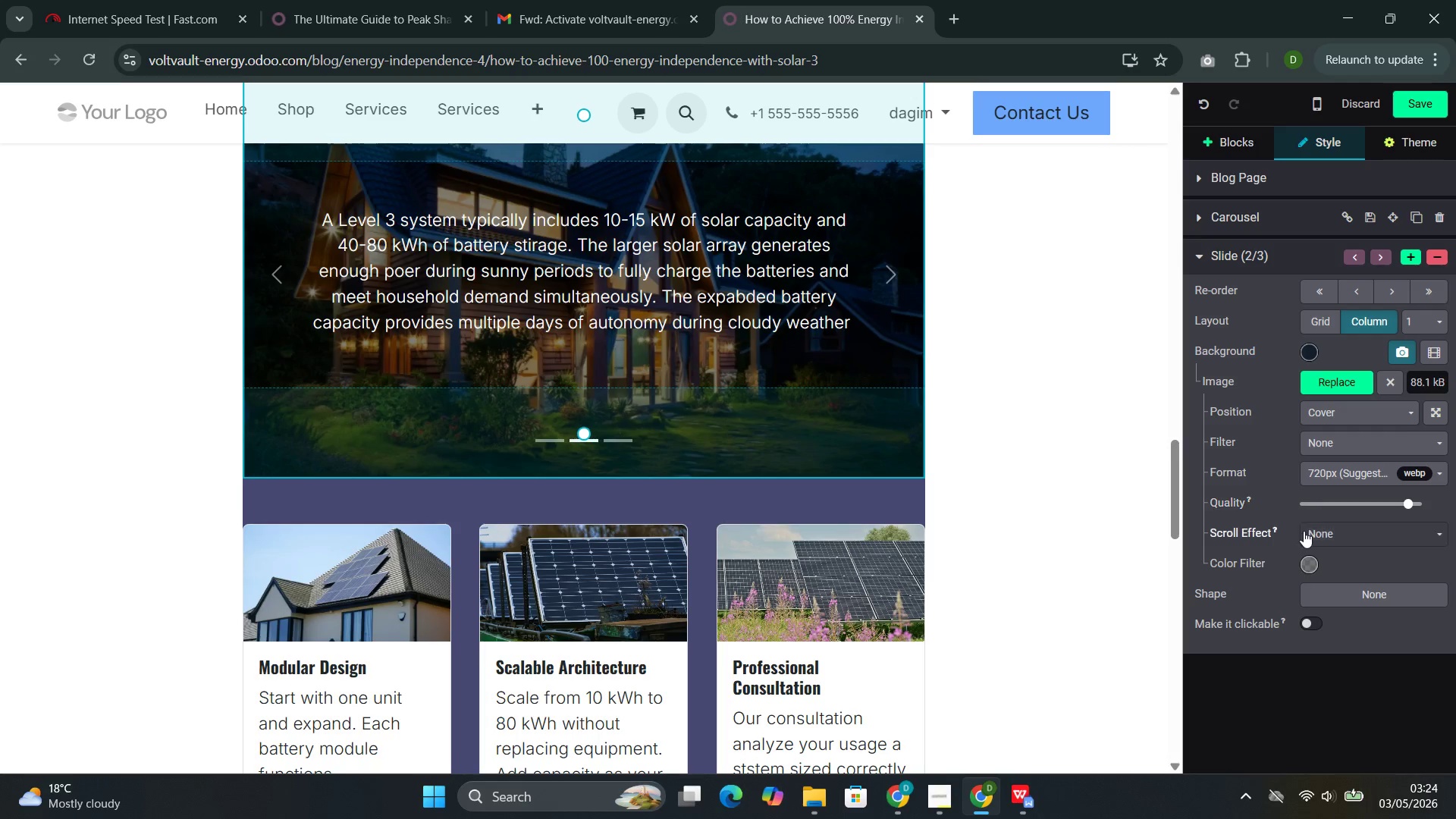 
left_click([1307, 530])
 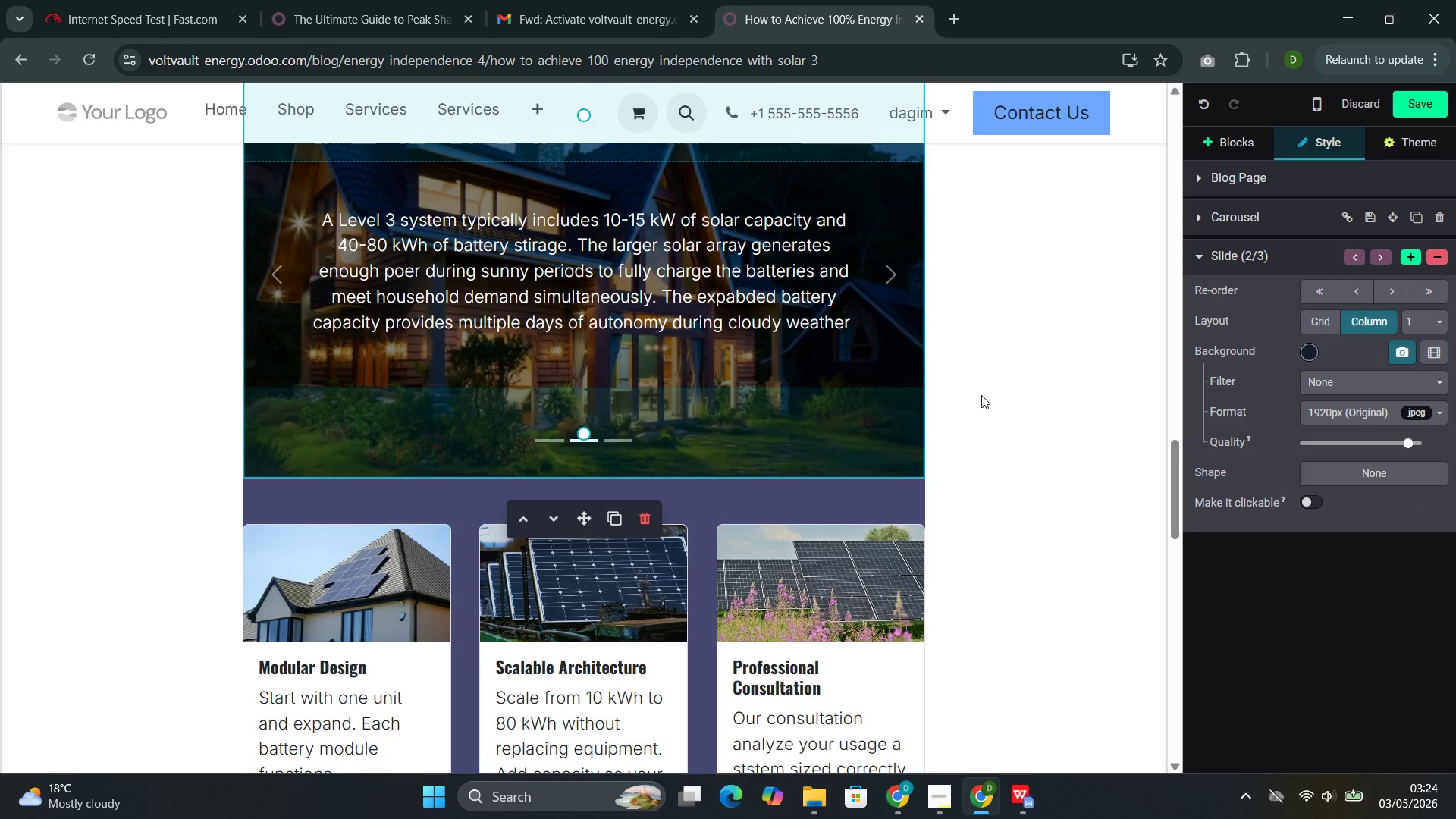 
left_click([889, 328])
 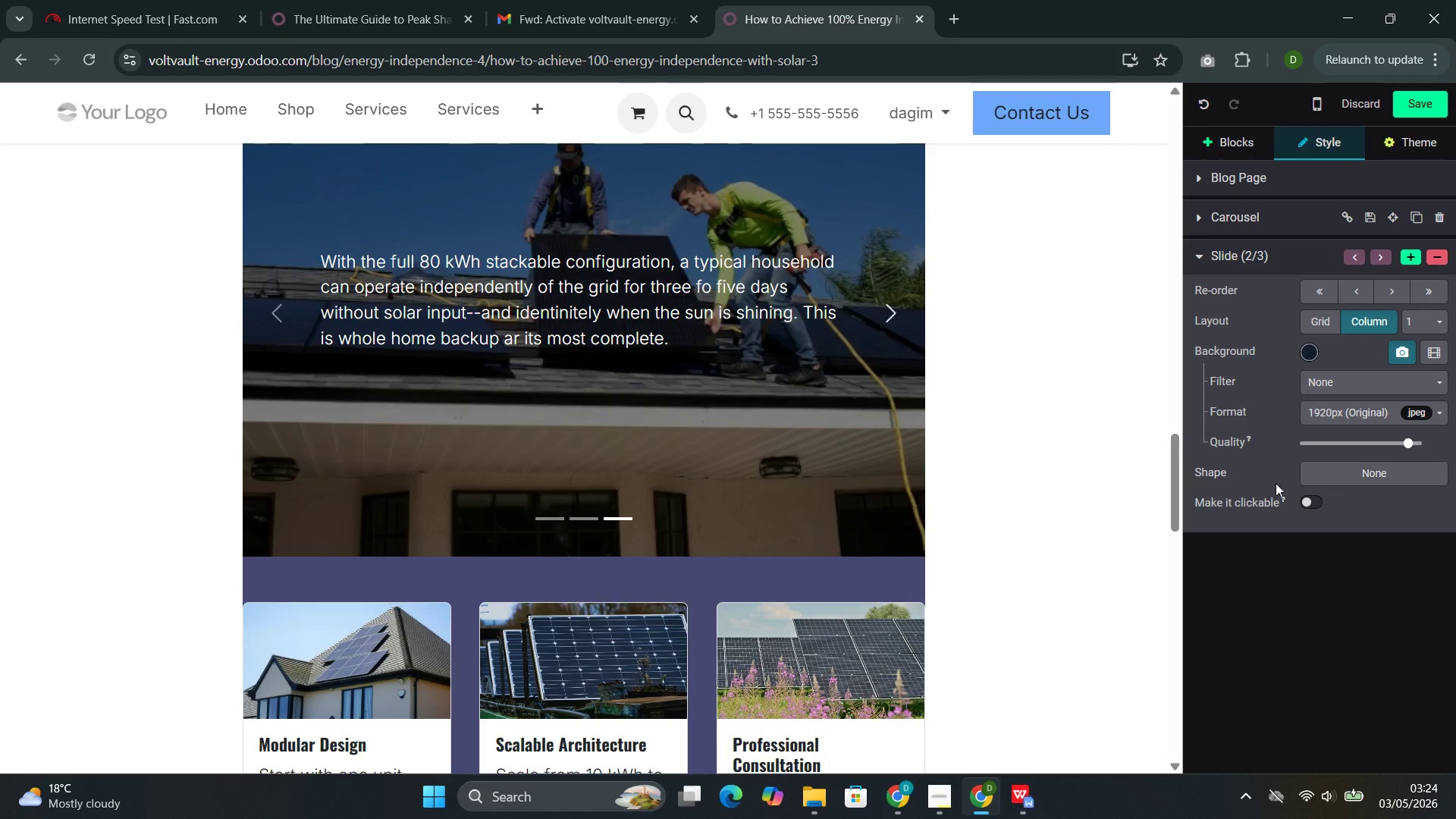 
wait(7.33)
 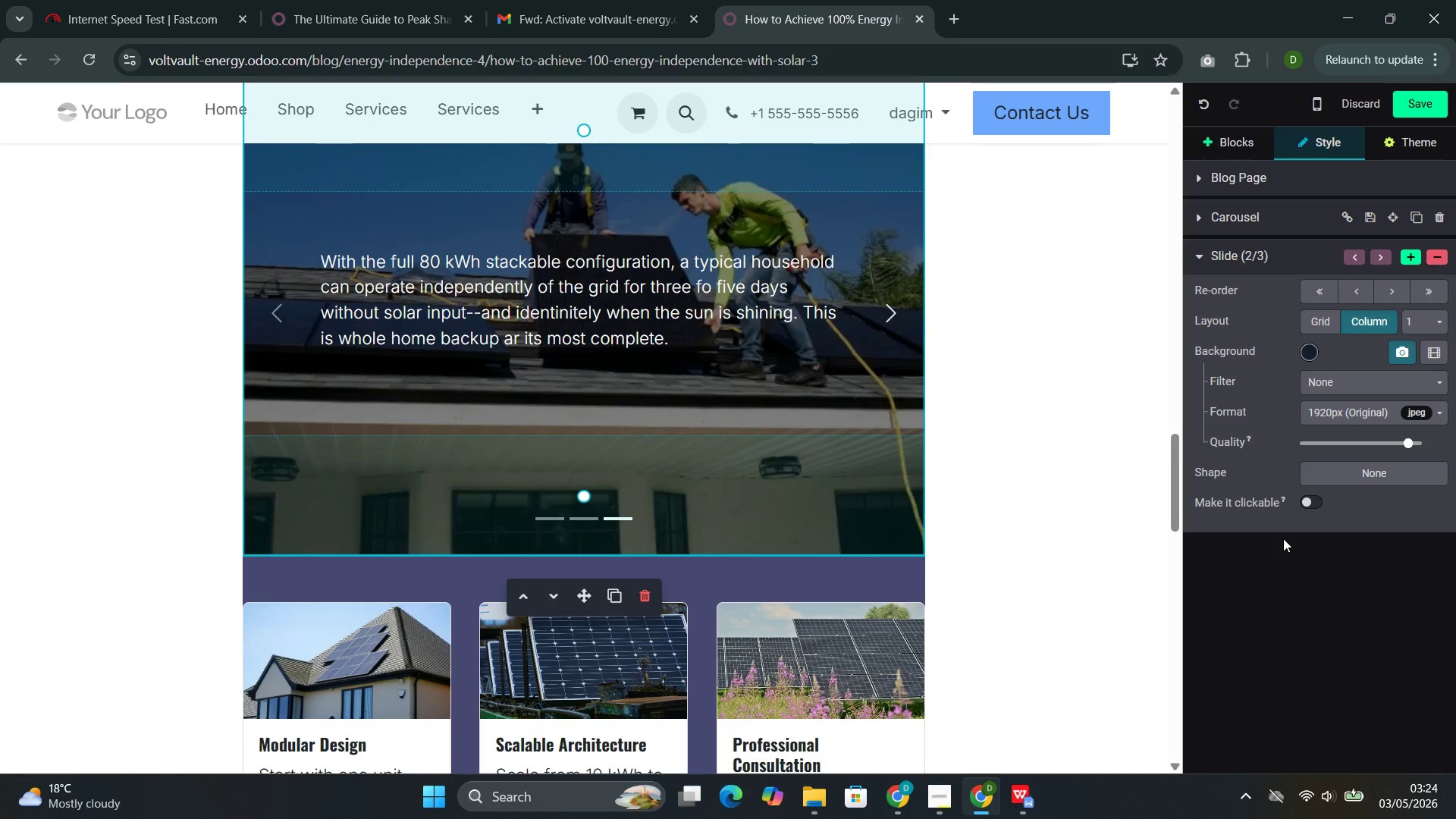 
left_click([796, 482])
 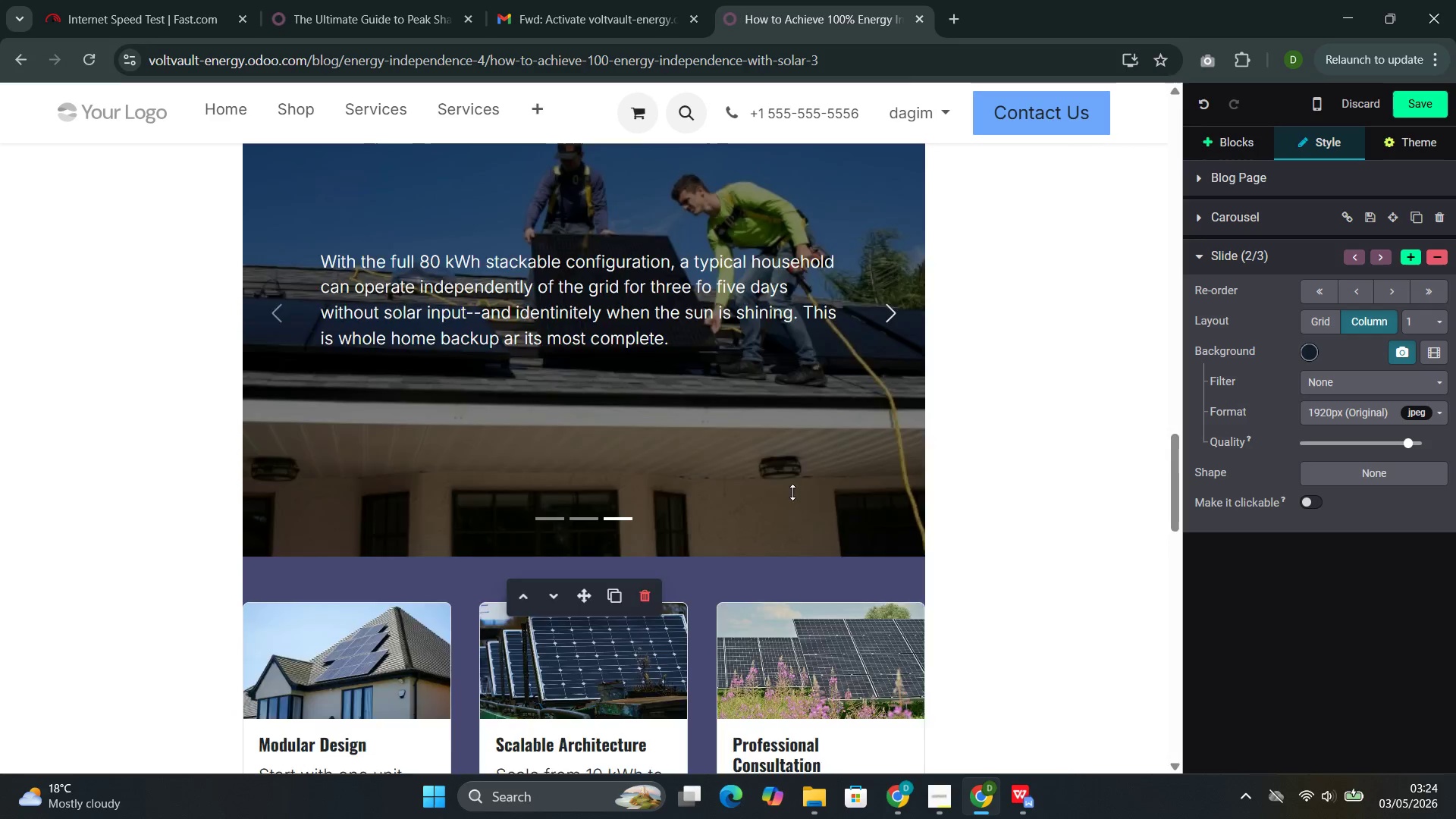 
scroll: coordinate [786, 492], scroll_direction: none, amount: 0.0
 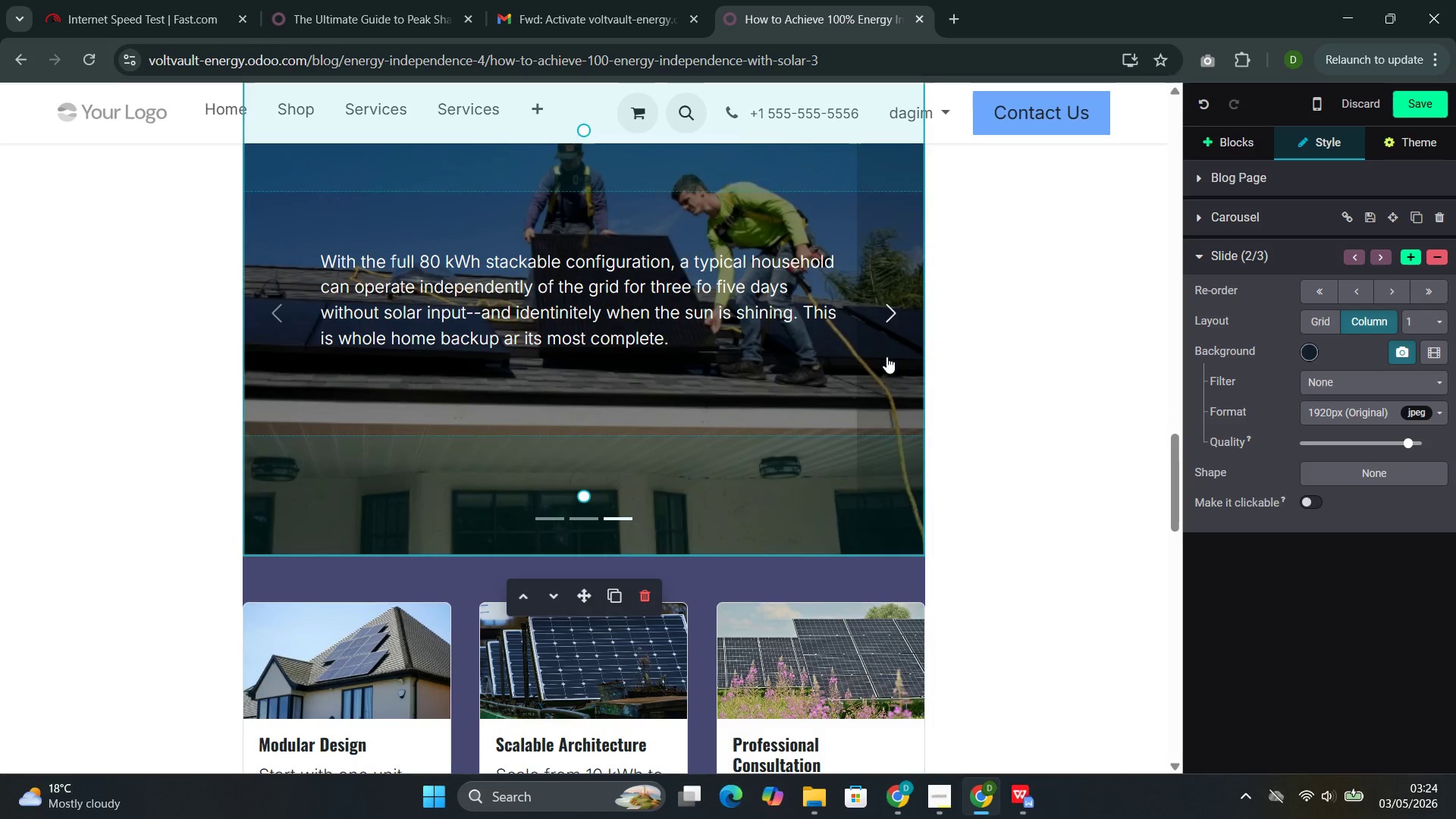 
left_click([886, 356])
 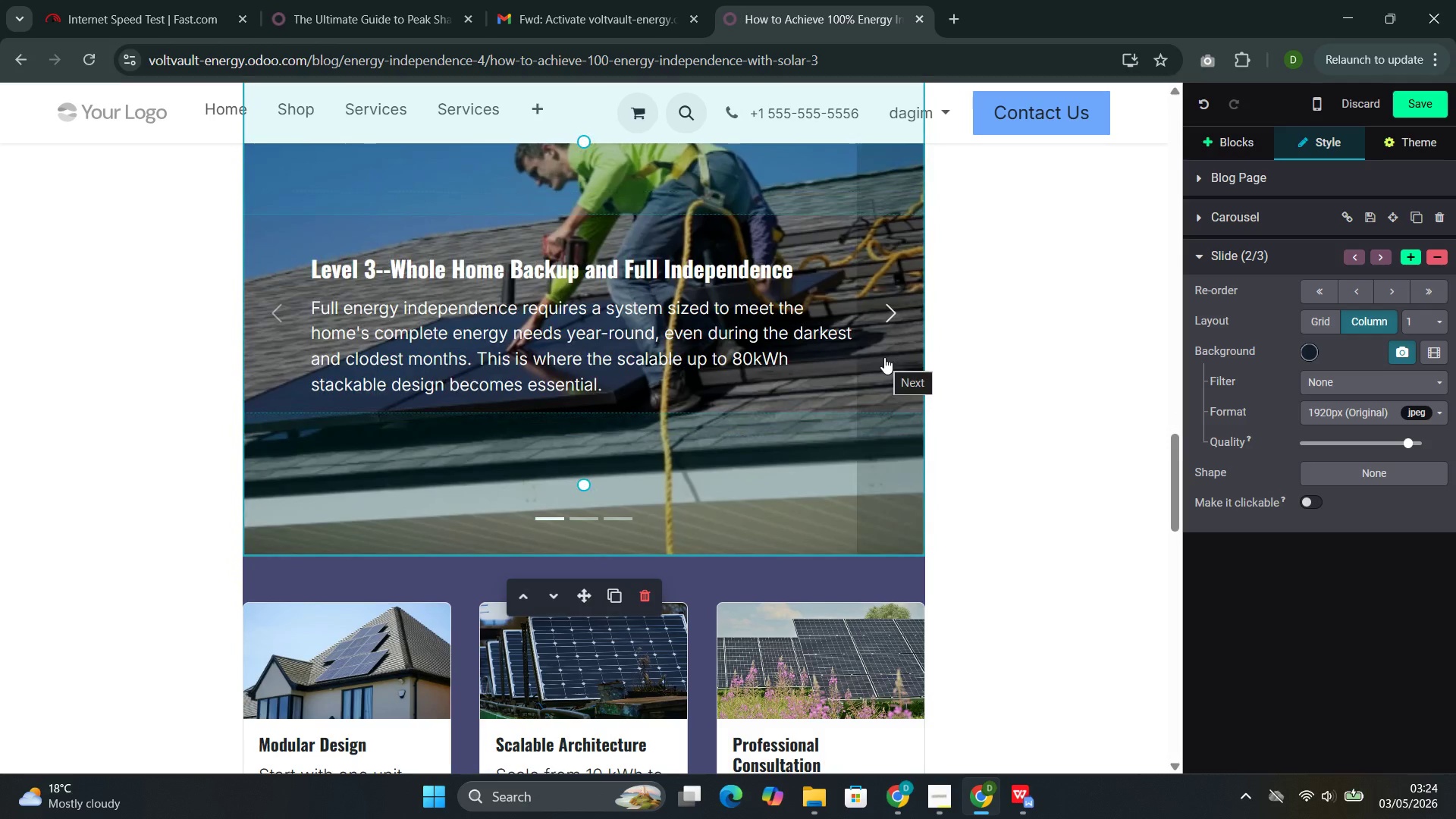 
scroll: coordinate [893, 435], scroll_direction: up, amount: 2.0
 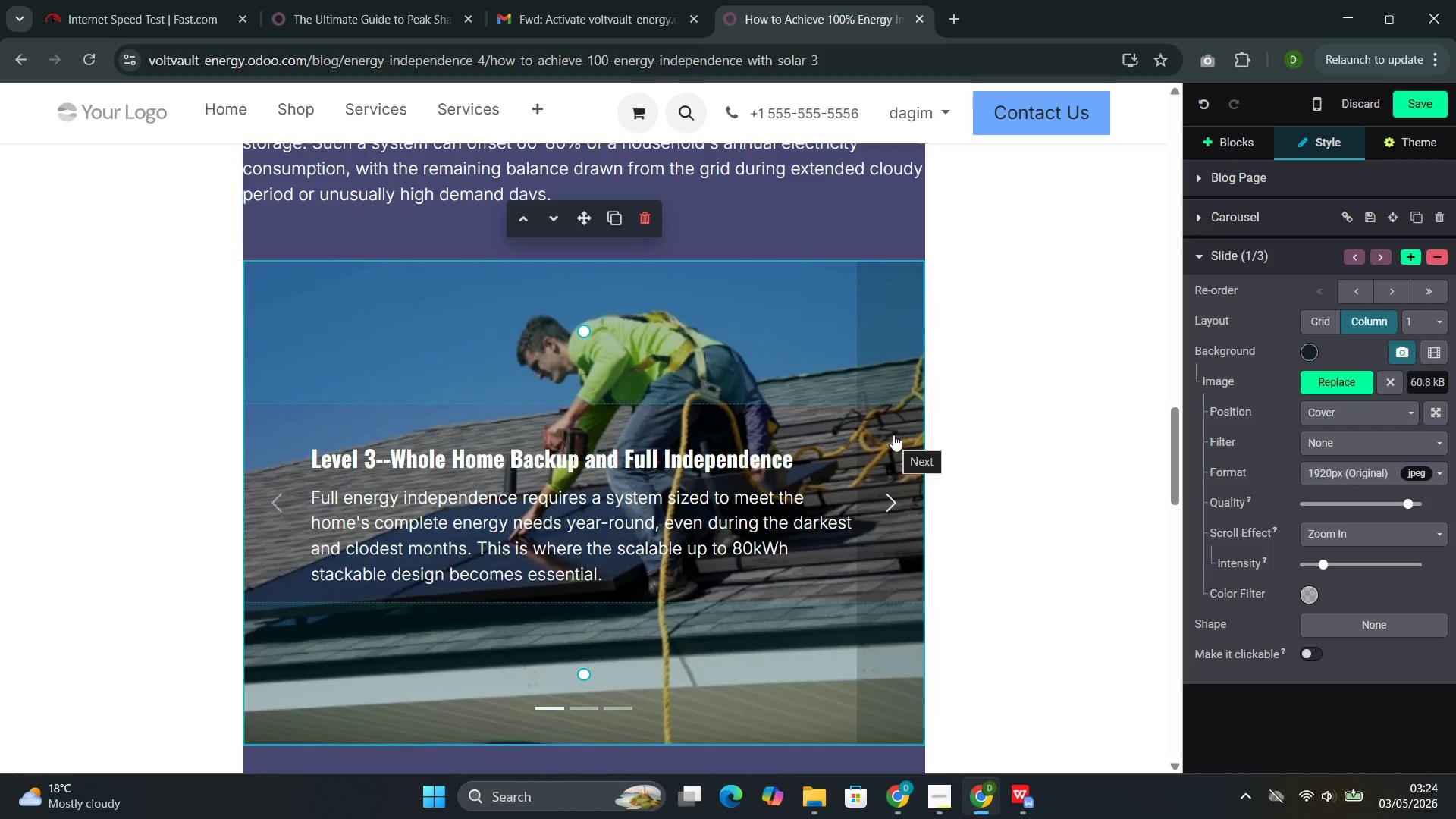 
wait(9.74)
 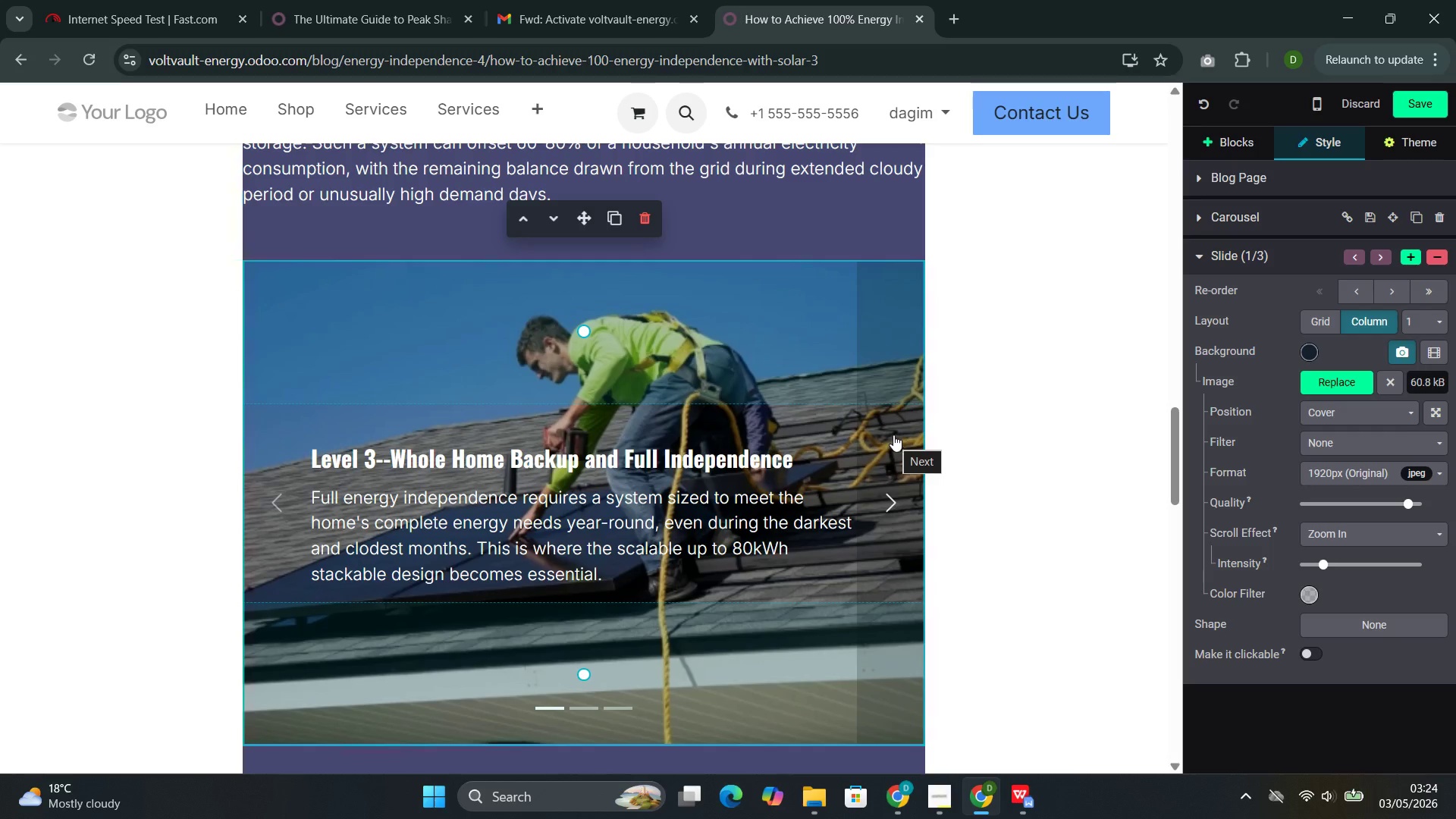 
scroll: coordinate [795, 497], scroll_direction: none, amount: 0.0
 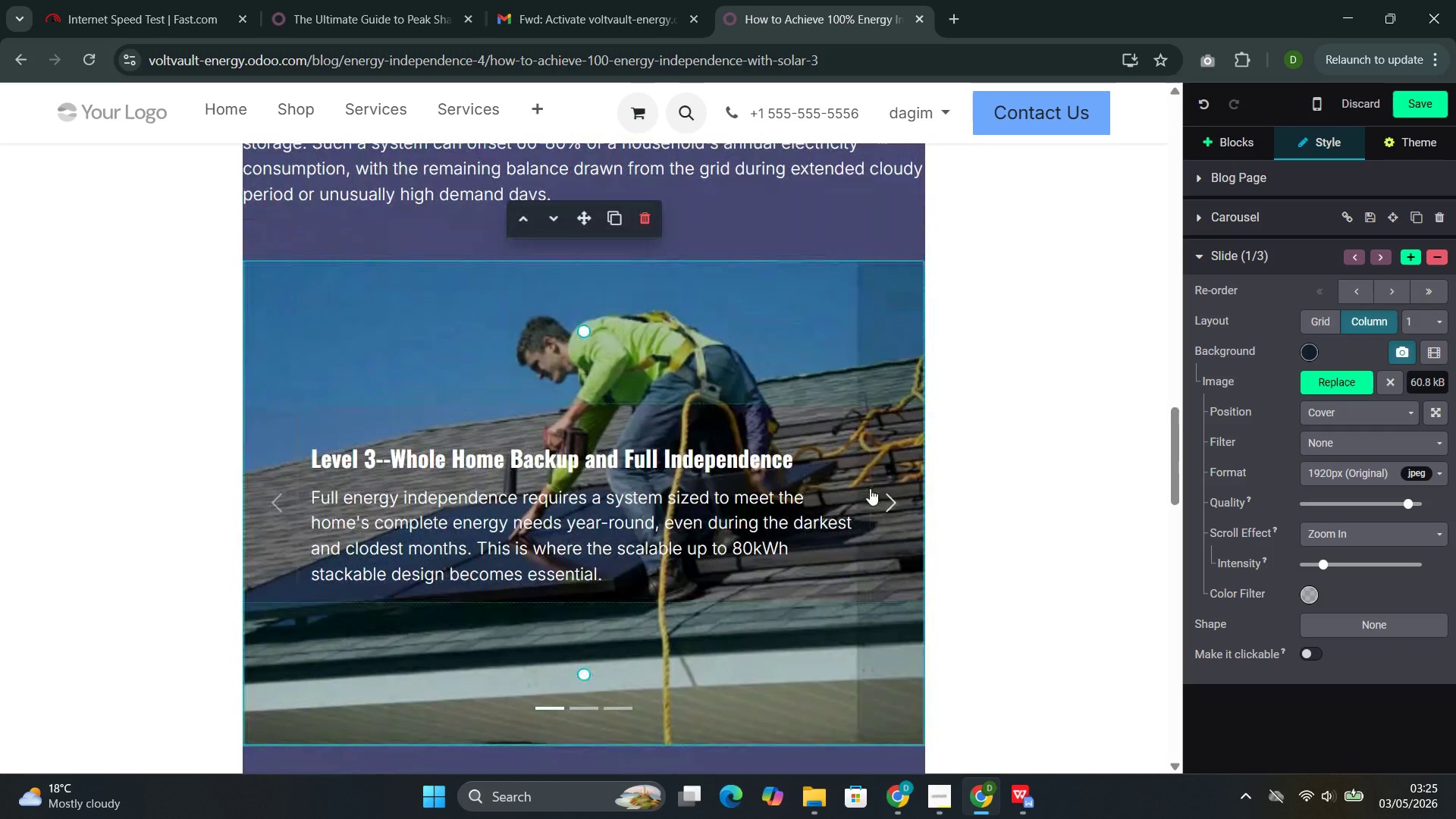 
left_click_drag(start_coordinate=[877, 497], to_coordinate=[874, 493])
 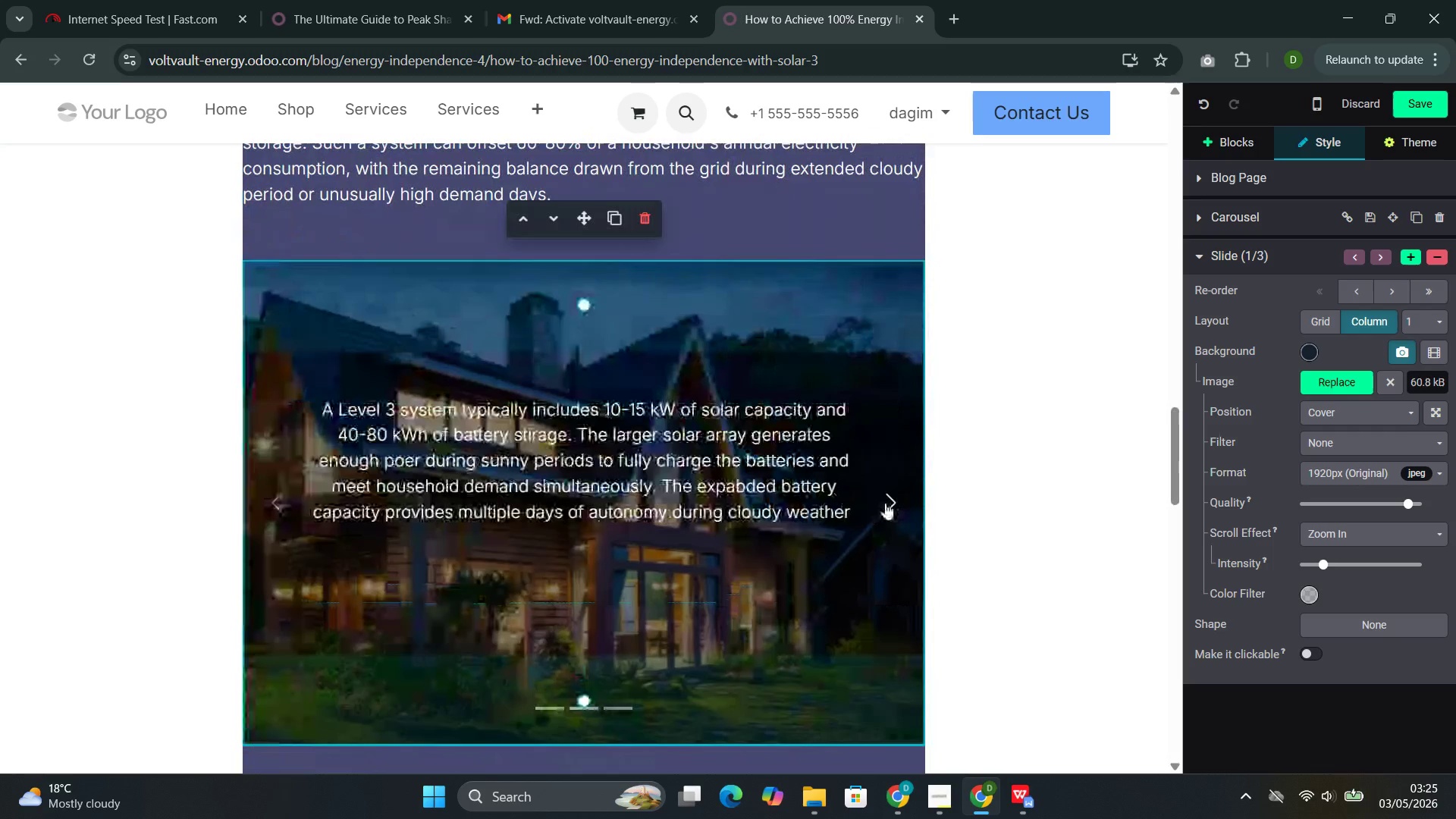 
left_click([885, 503])
 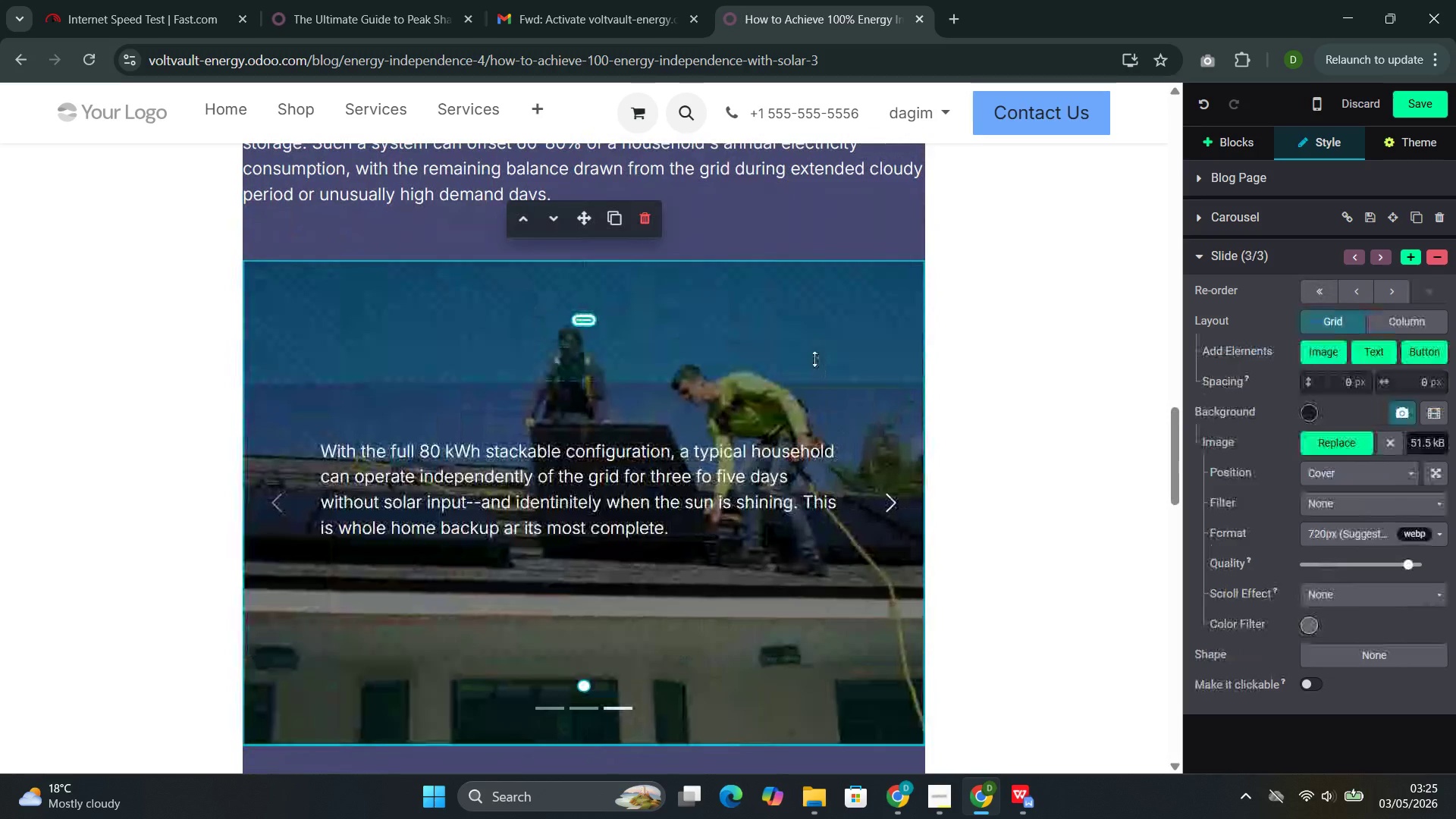 
left_click([814, 334])
 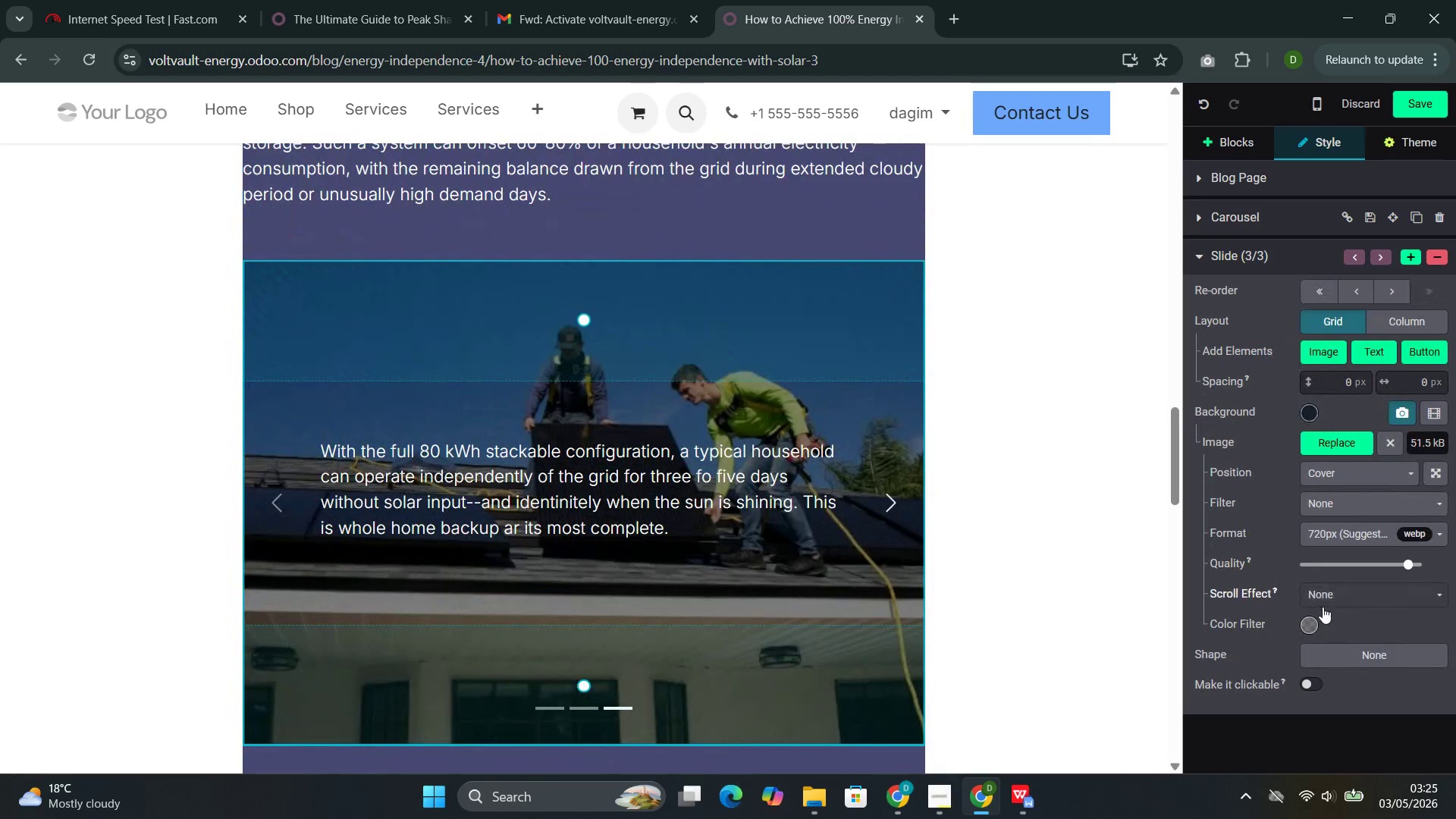 
left_click([1329, 603])
 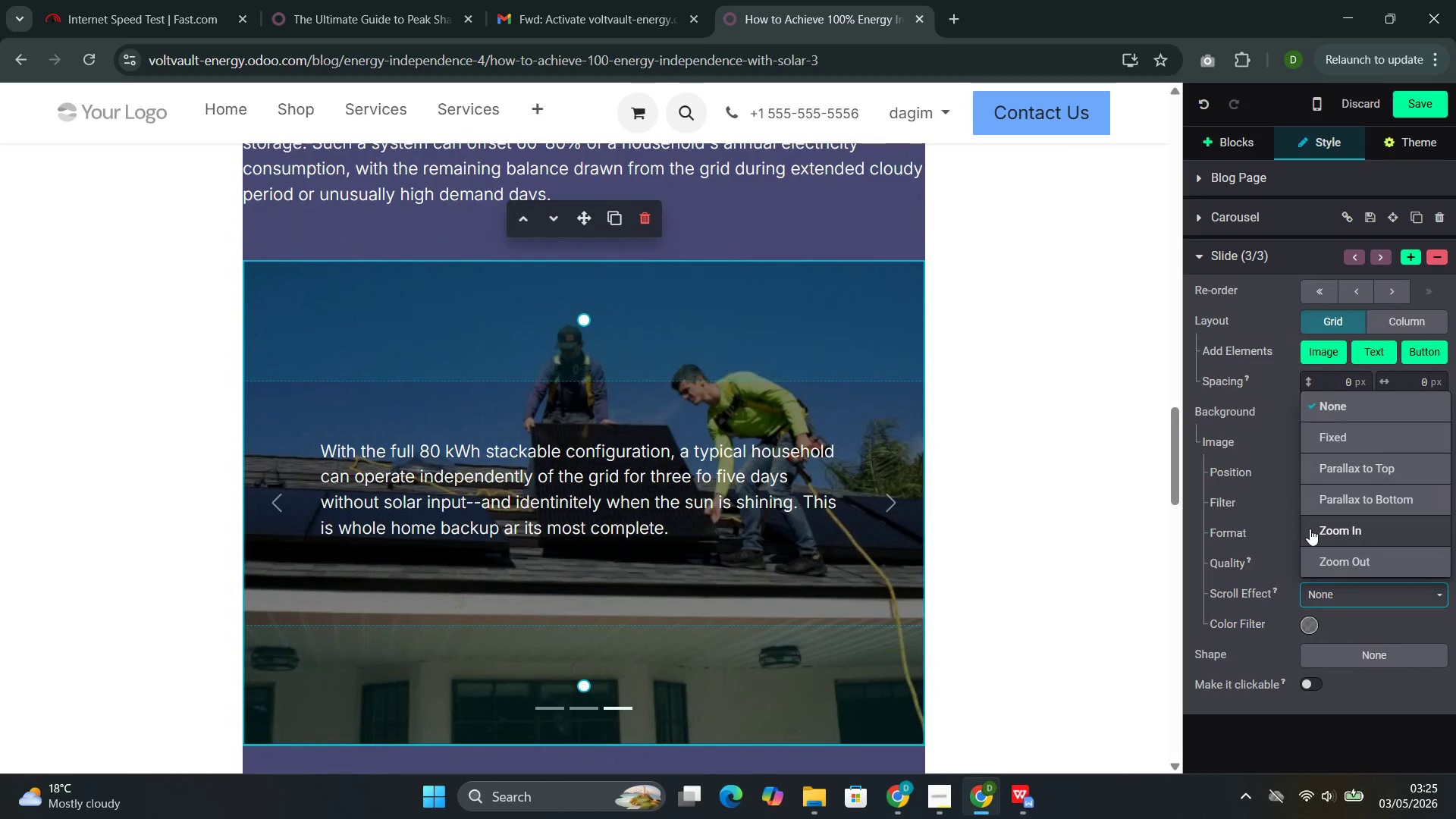 
left_click_drag(start_coordinate=[1304, 535], to_coordinate=[1302, 540])
 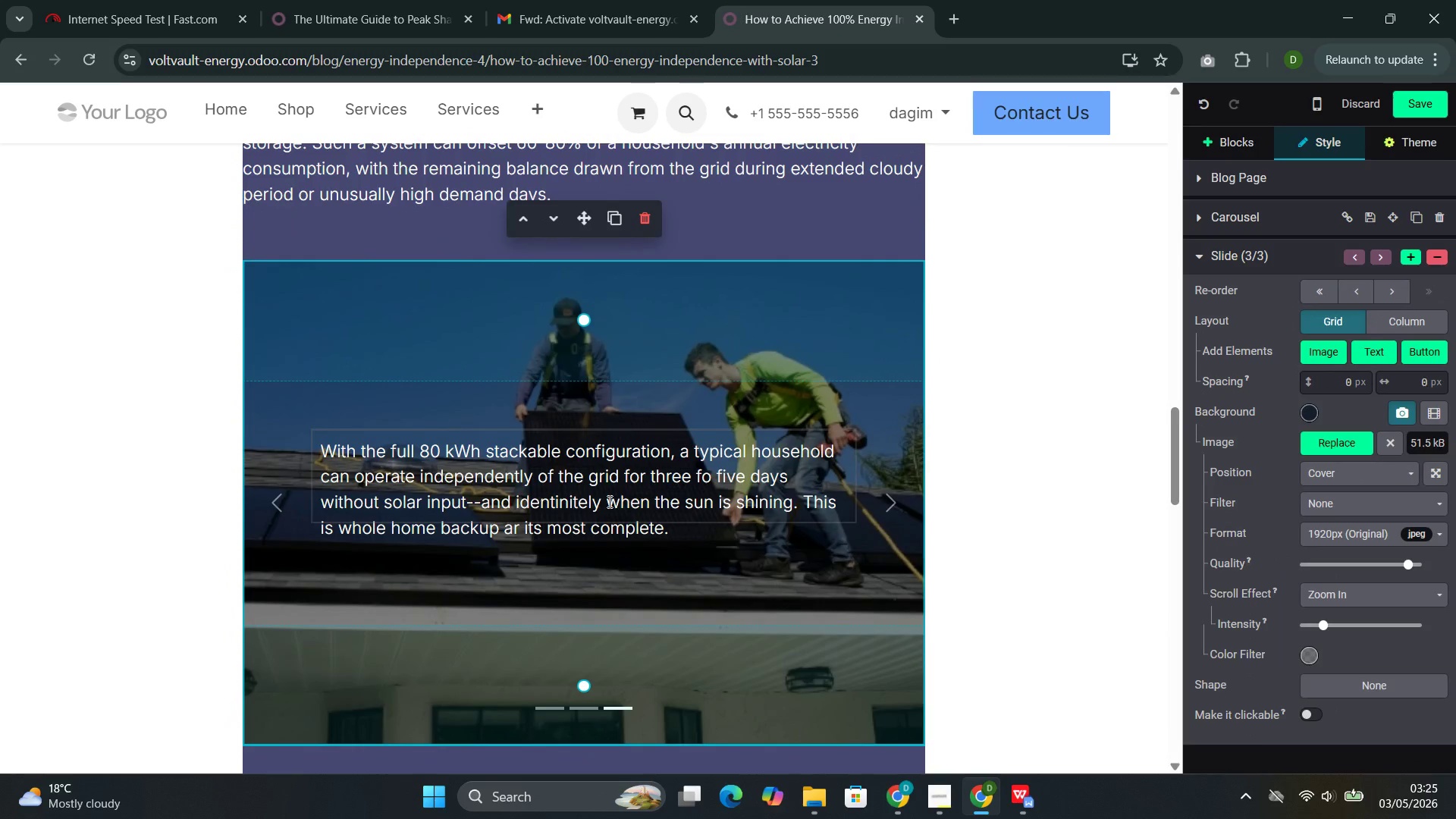 
scroll: coordinate [840, 560], scroll_direction: down, amount: 4.0
 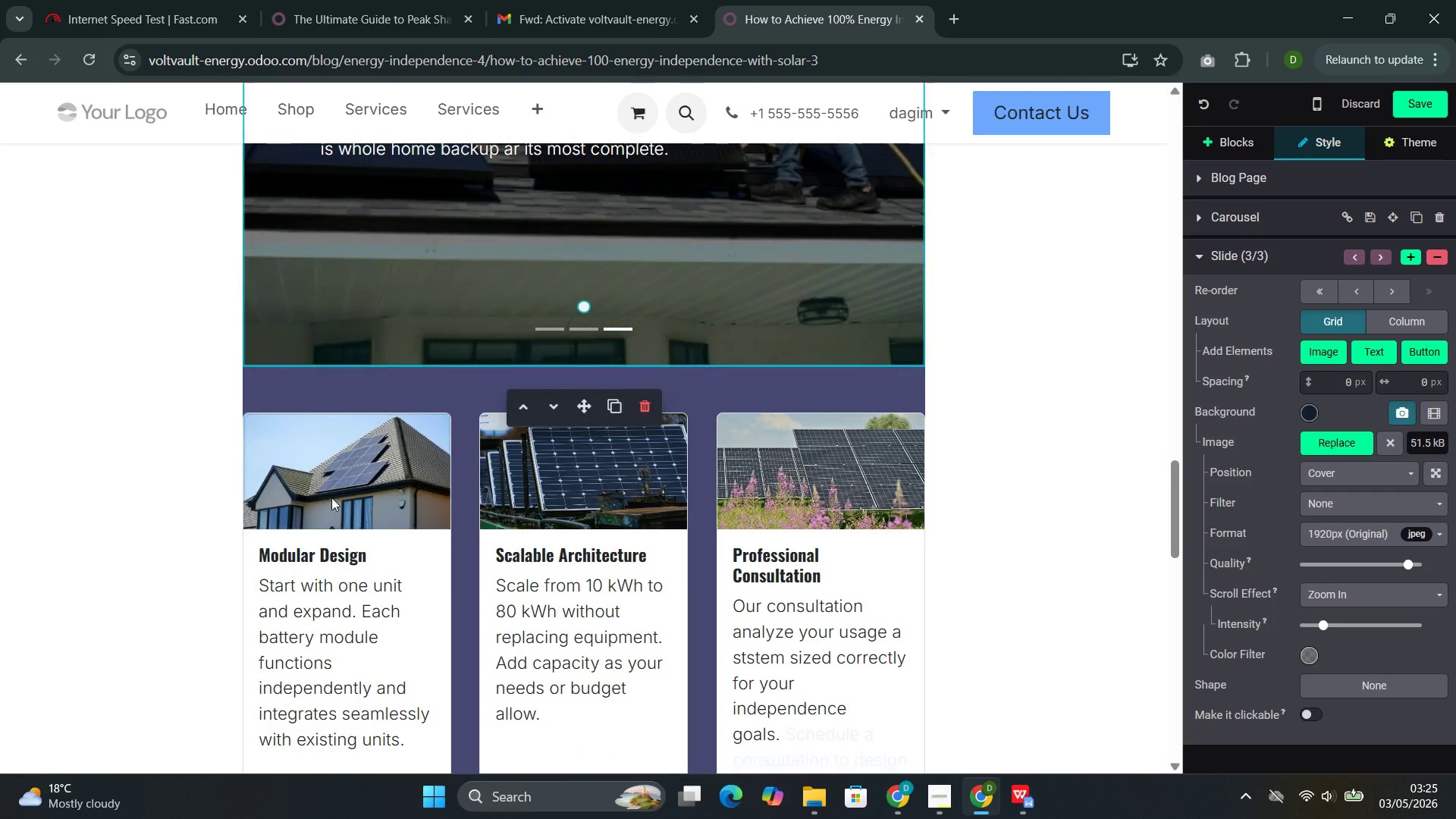 
left_click([331, 497])
 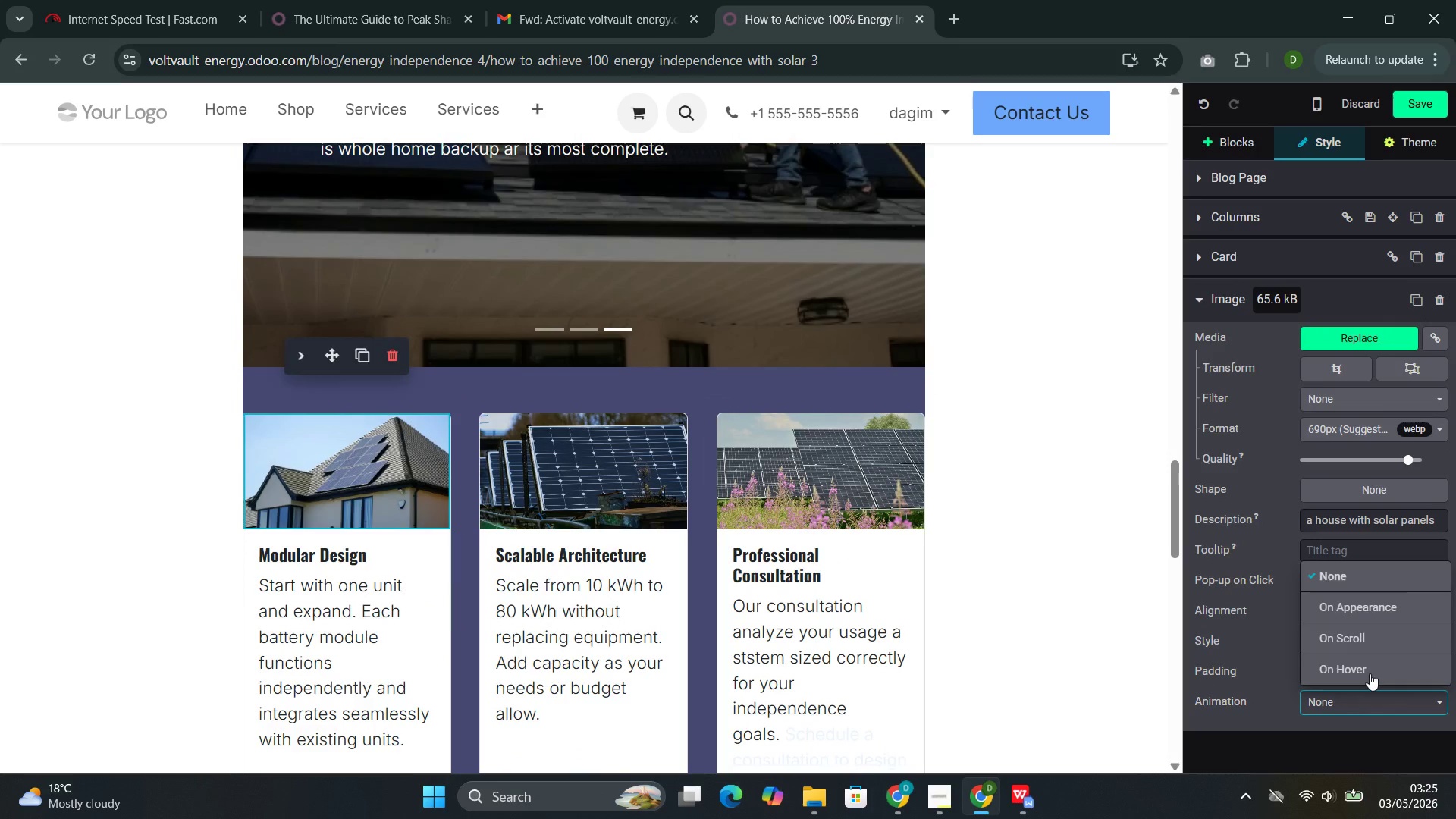 
left_click([1370, 646])
 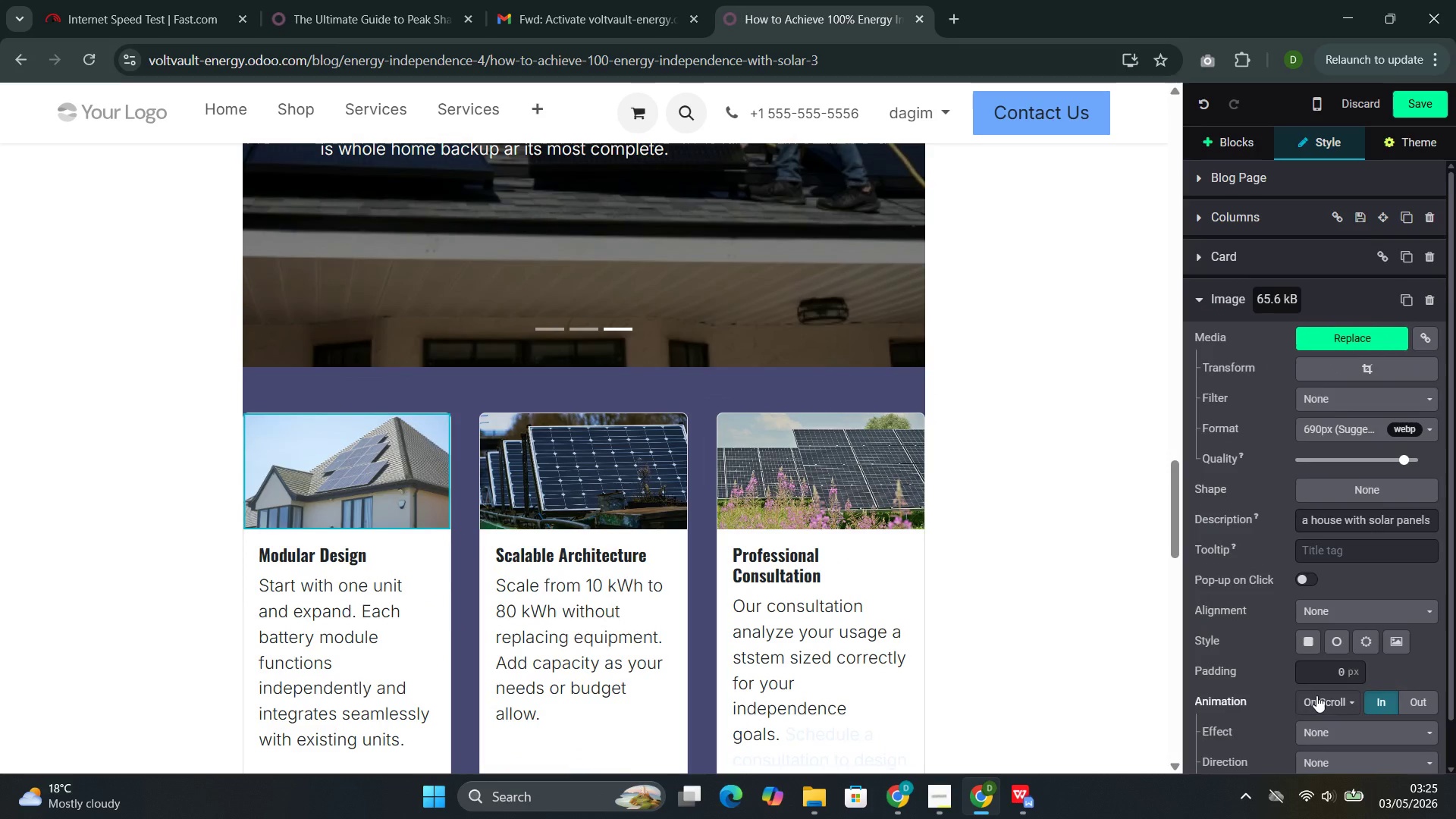 
scroll: coordinate [1315, 698], scroll_direction: down, amount: 3.0
 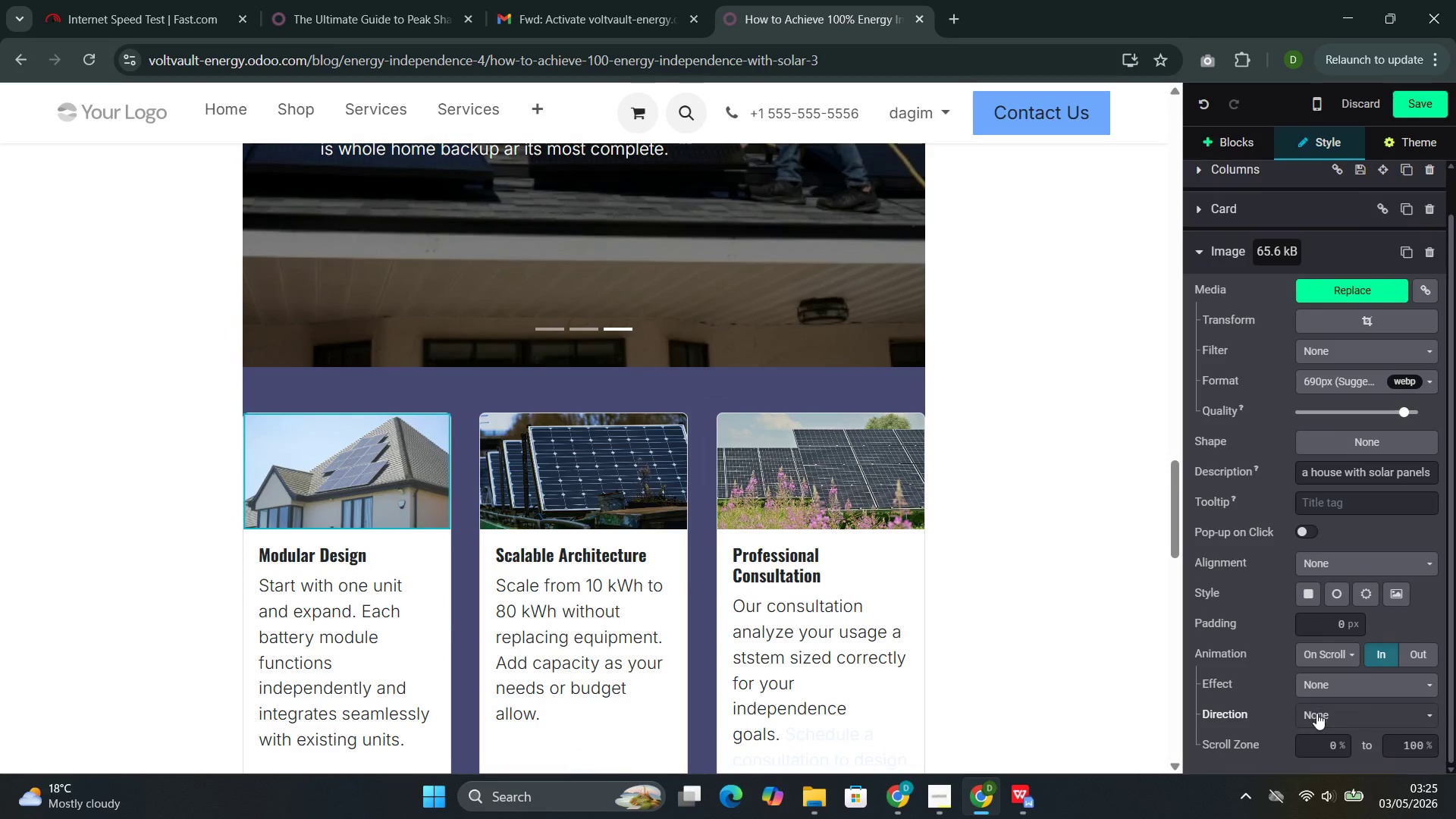 
left_click([1316, 713])
 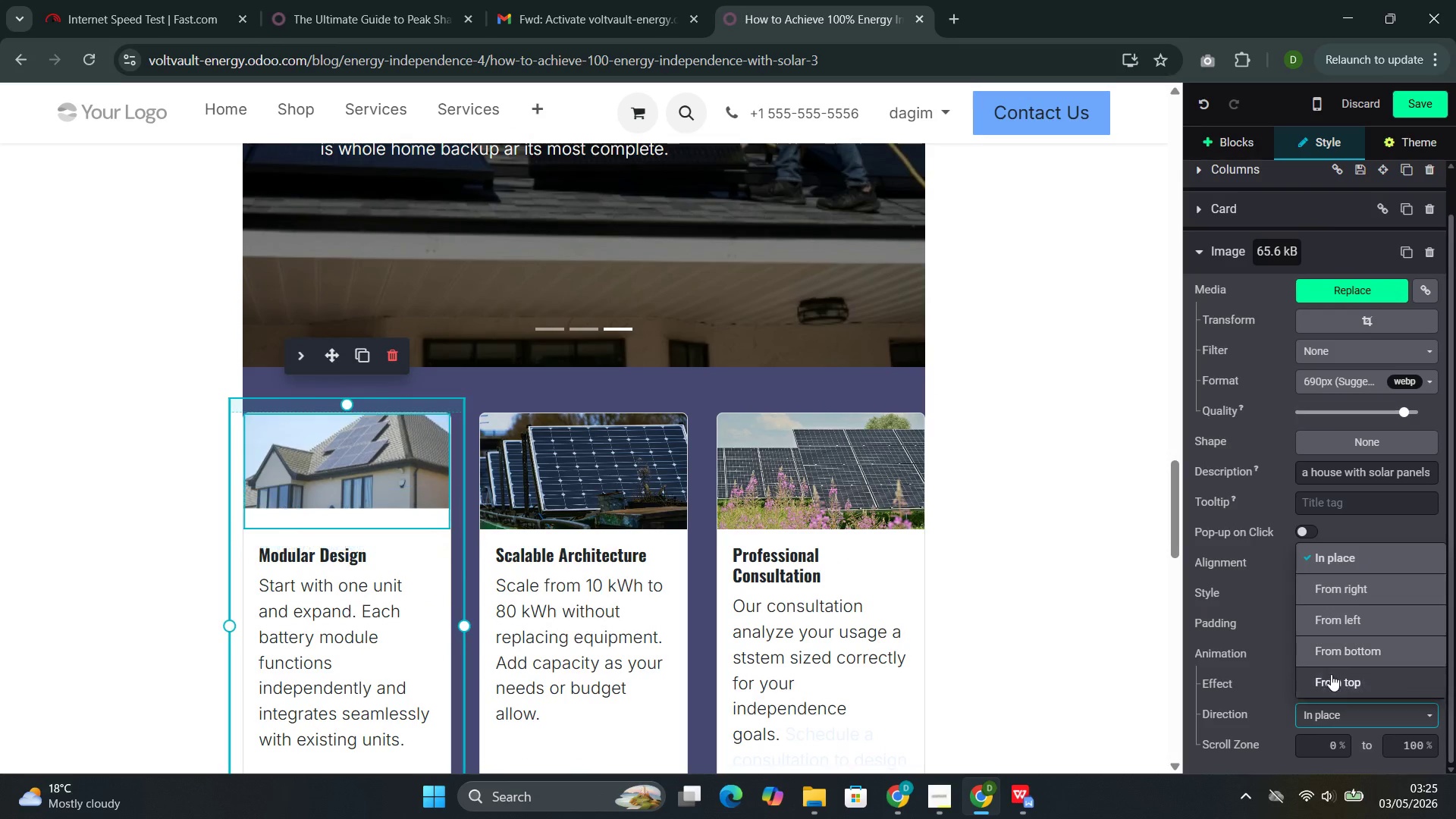 
left_click([1332, 673])
 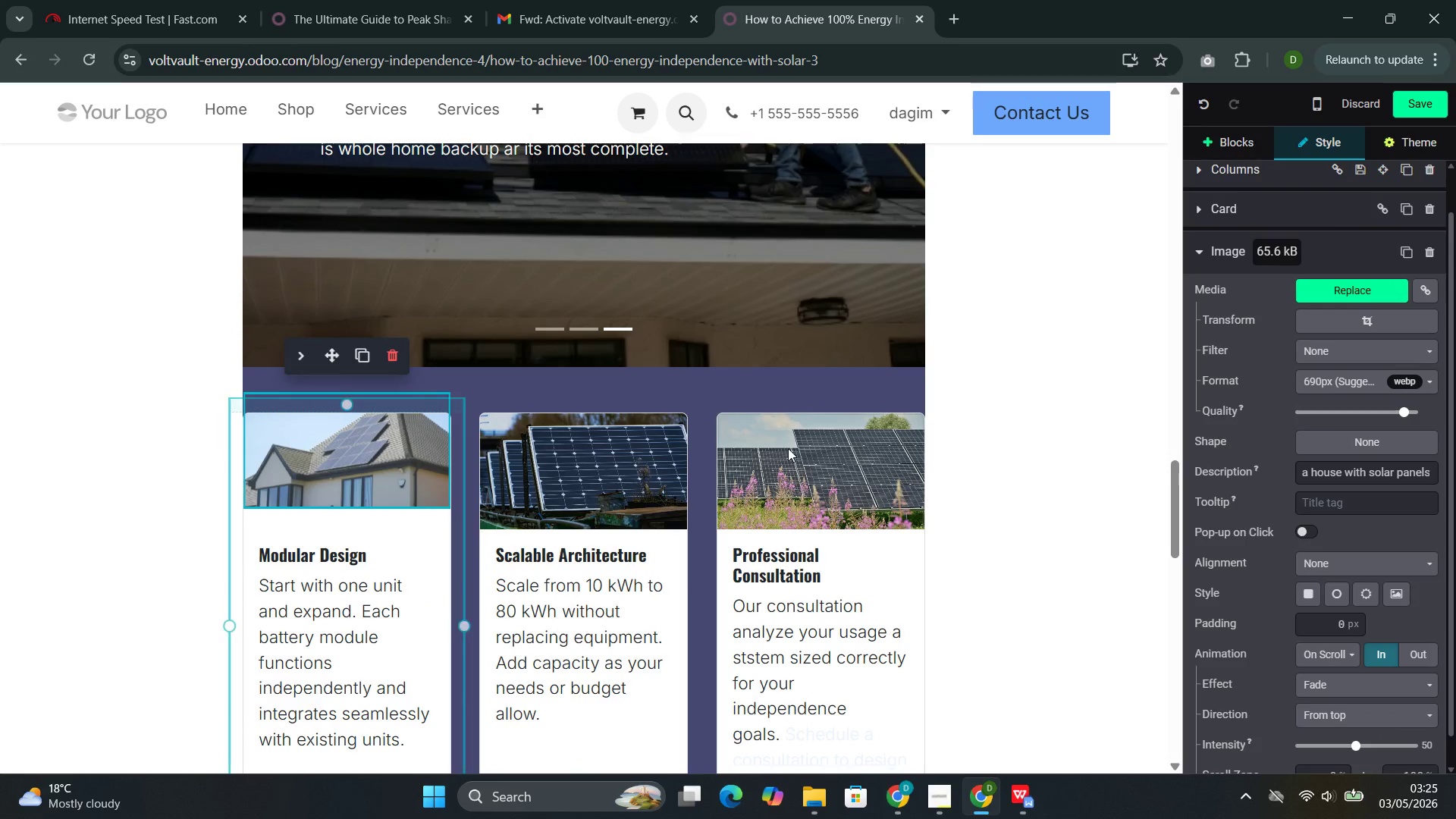 
left_click([557, 466])
 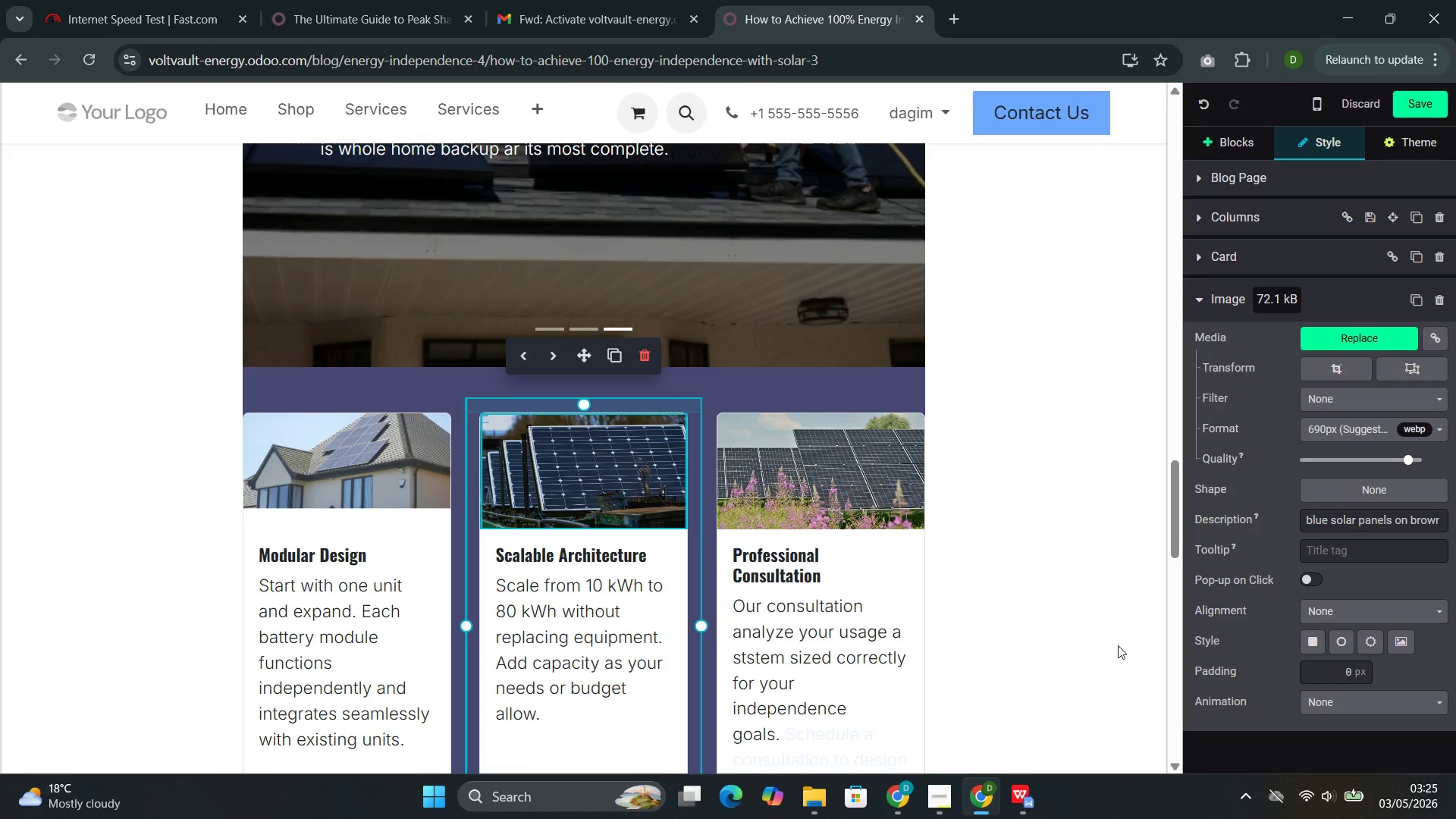 
wait(5.08)
 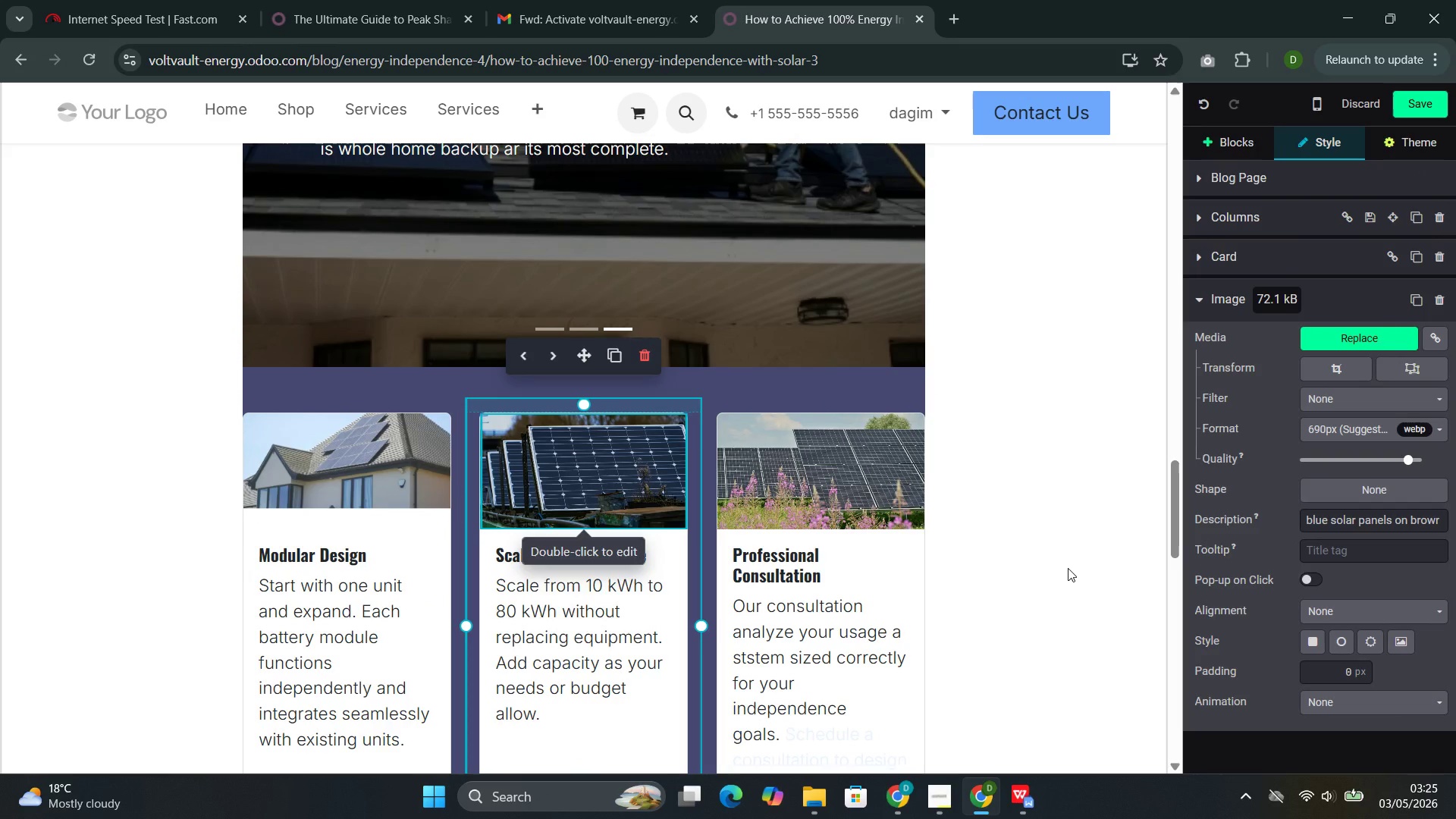 
left_click([1311, 704])
 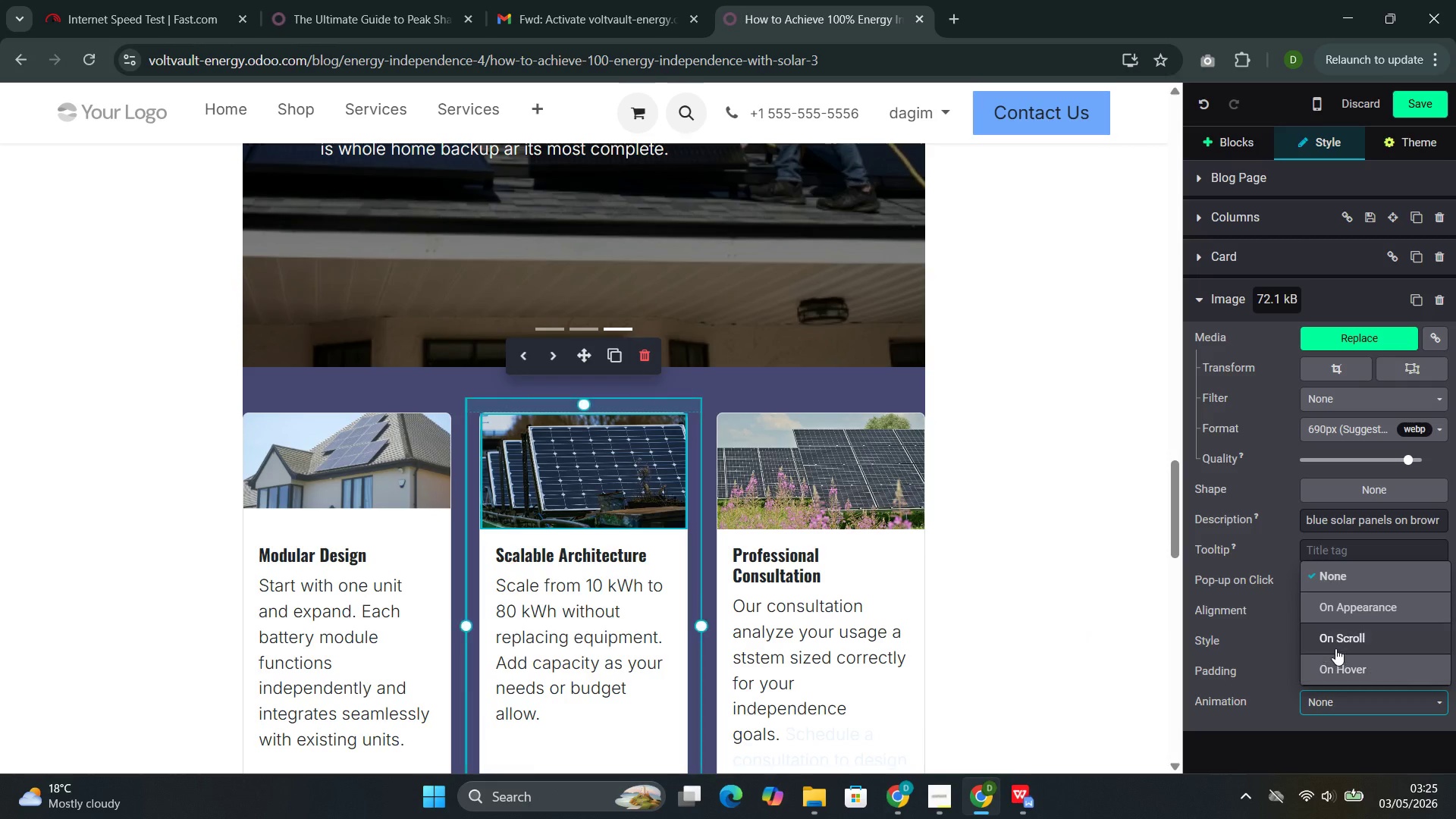 
left_click([1338, 648])
 